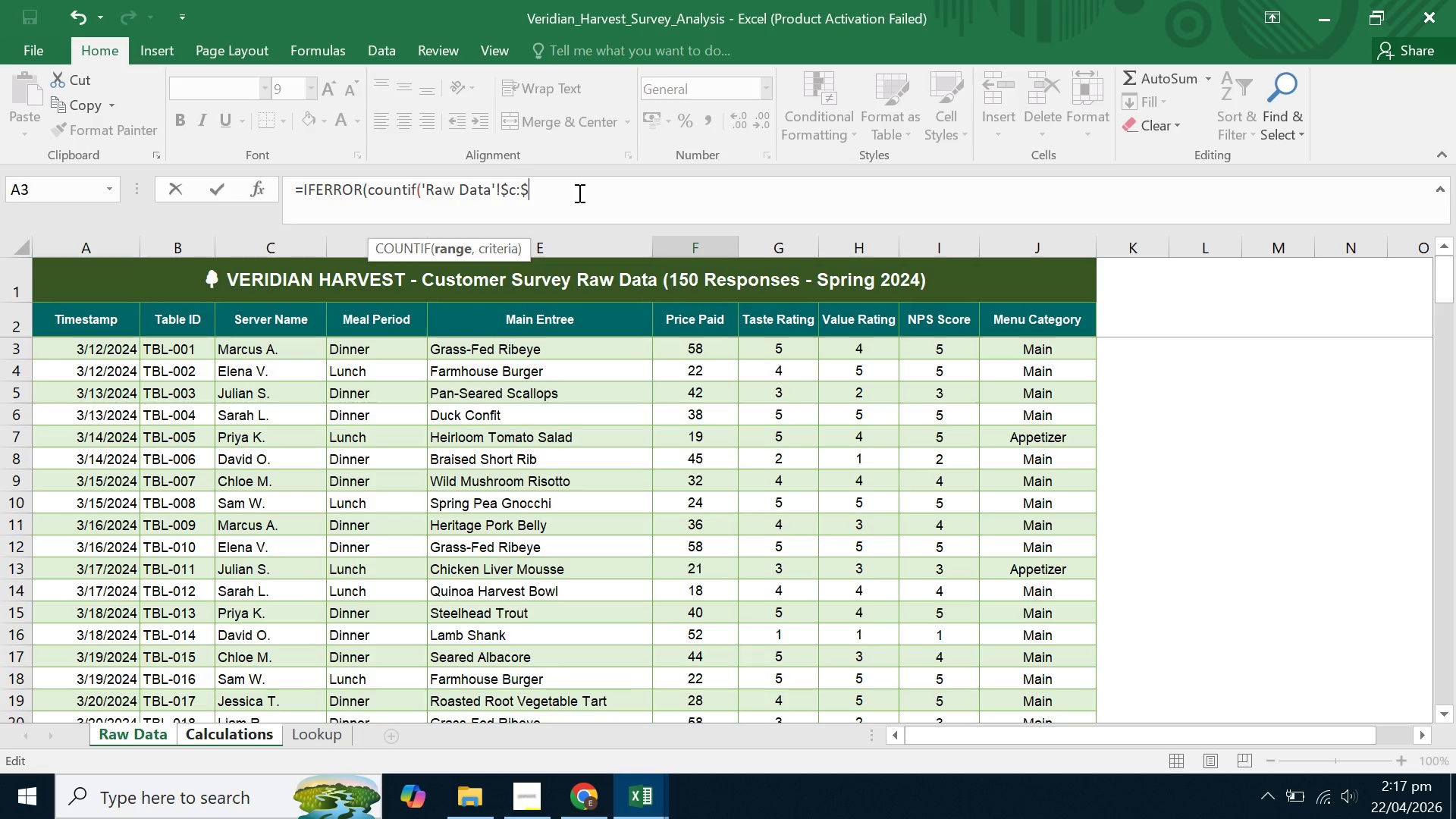 
key(C)
 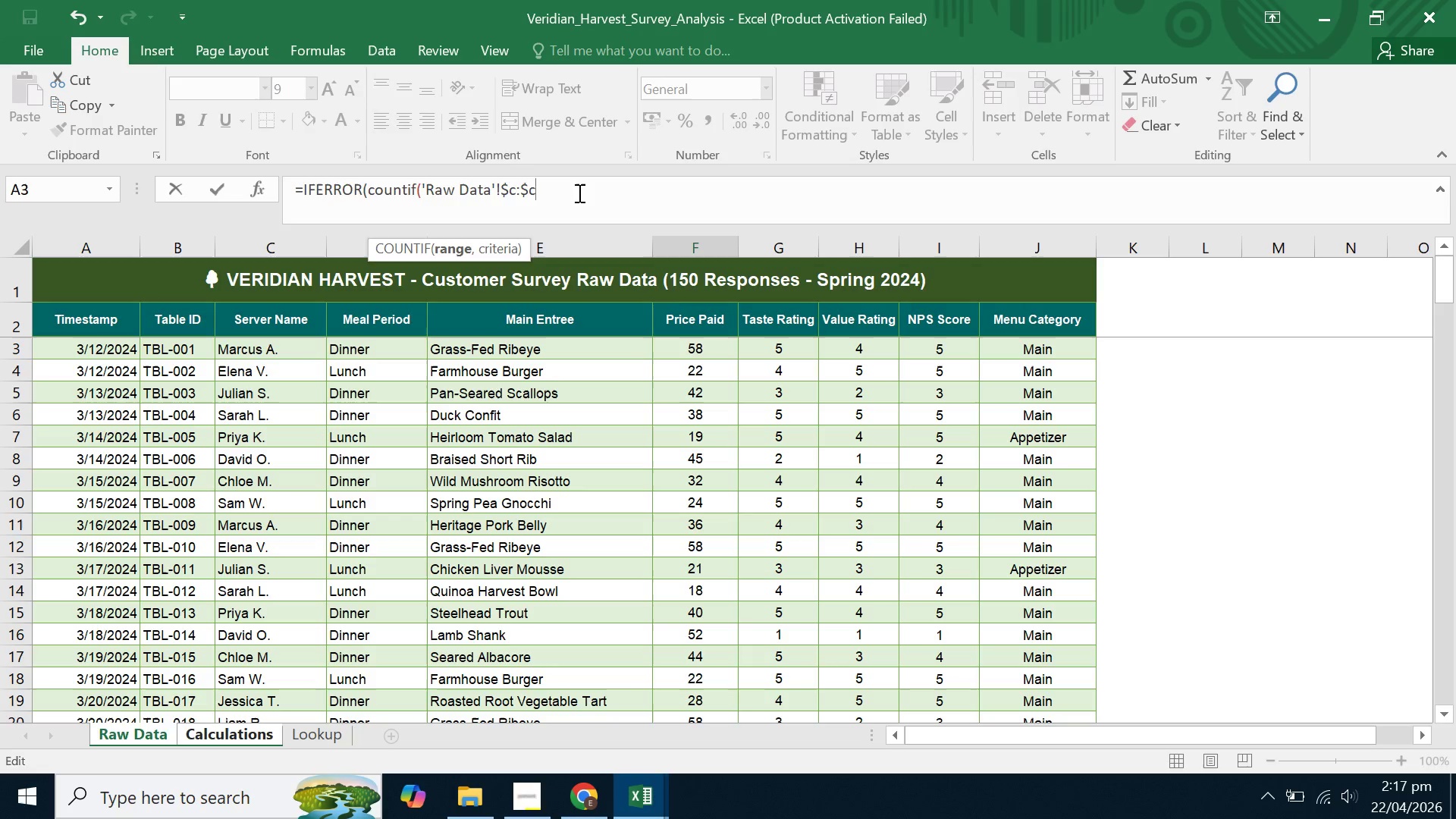 
key(Comma)
 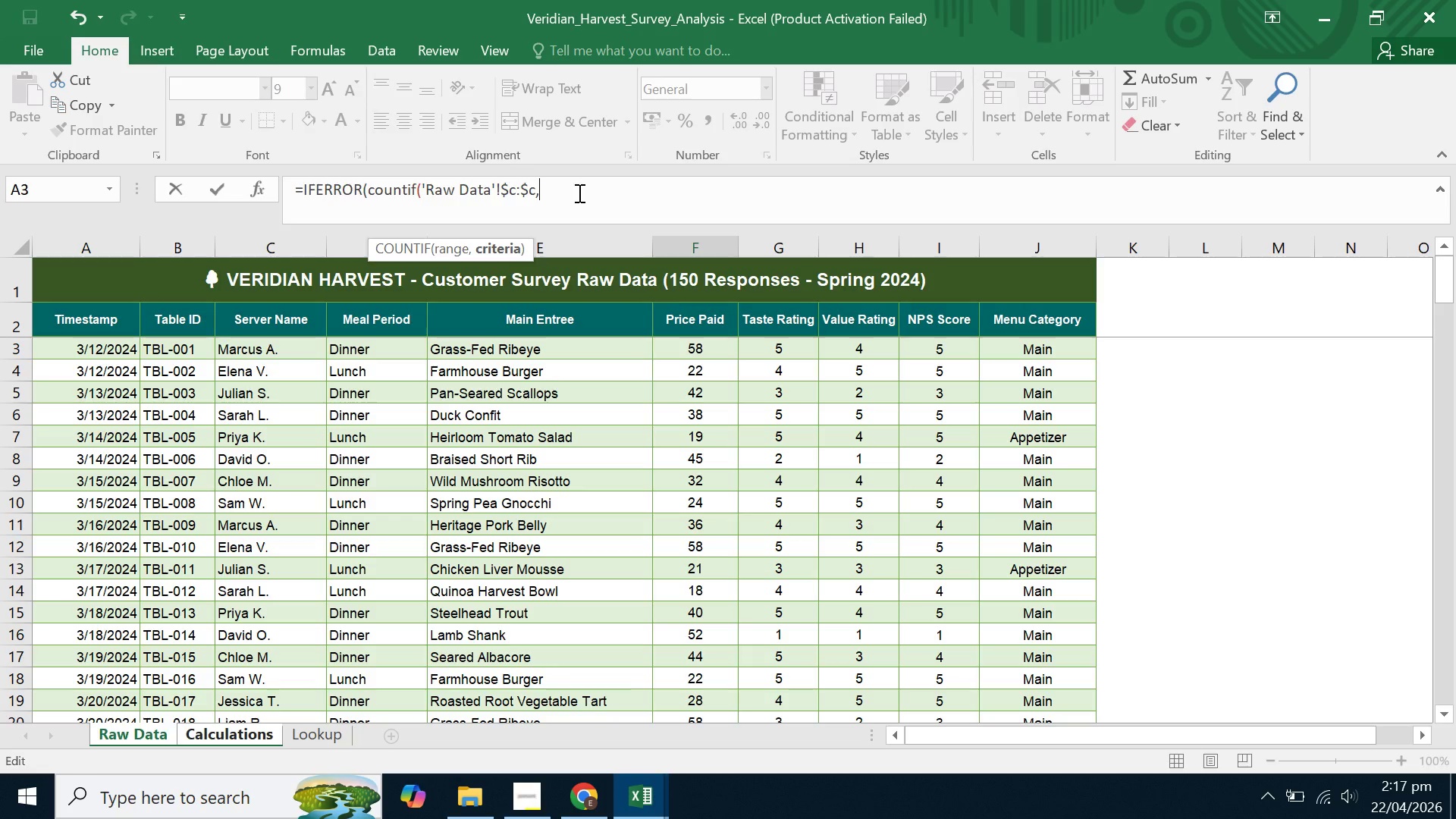 
type(A23)
key(Backspace)
key(Backspace)
key(Backspace)
 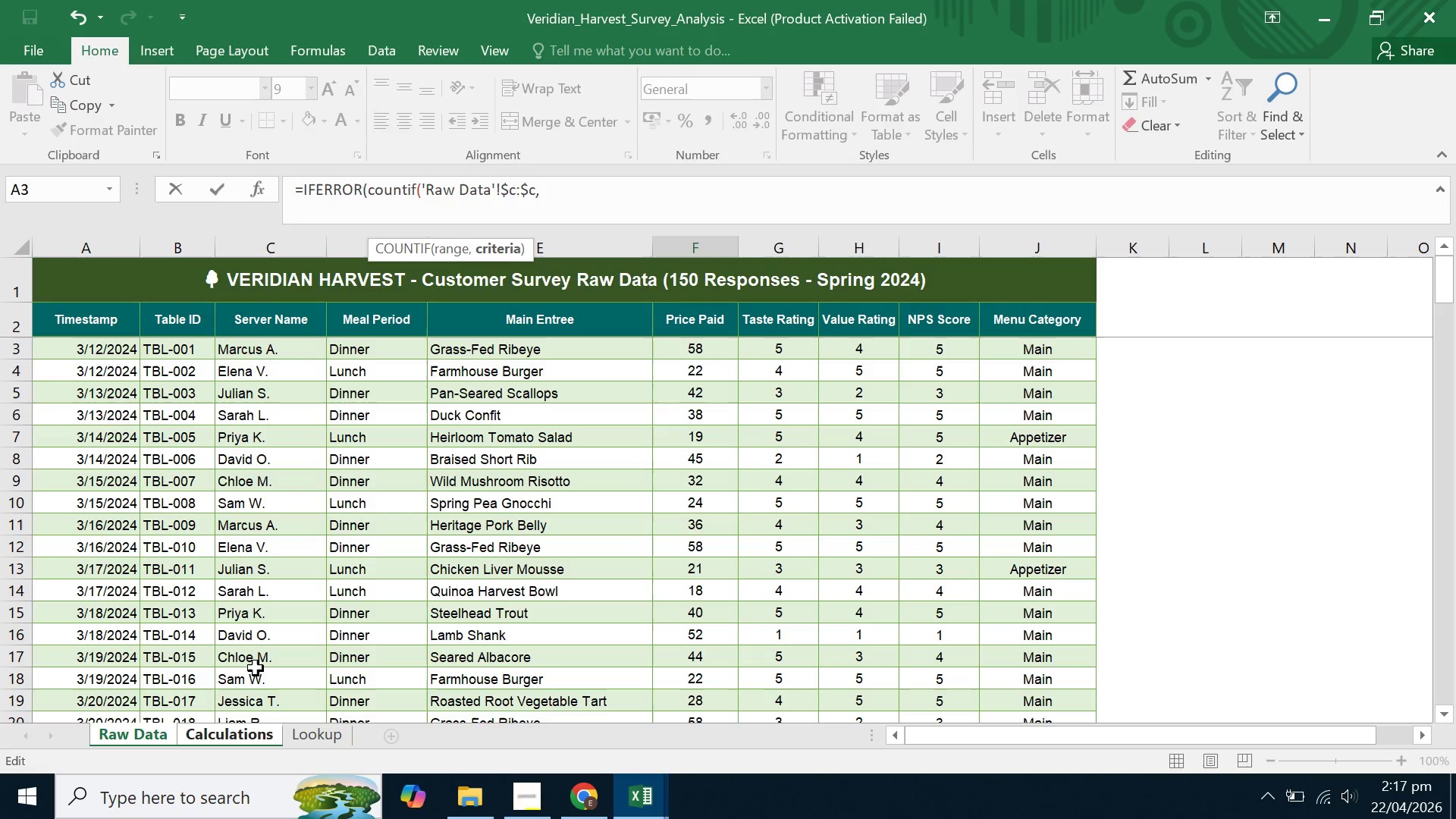 
left_click([117, 730])
 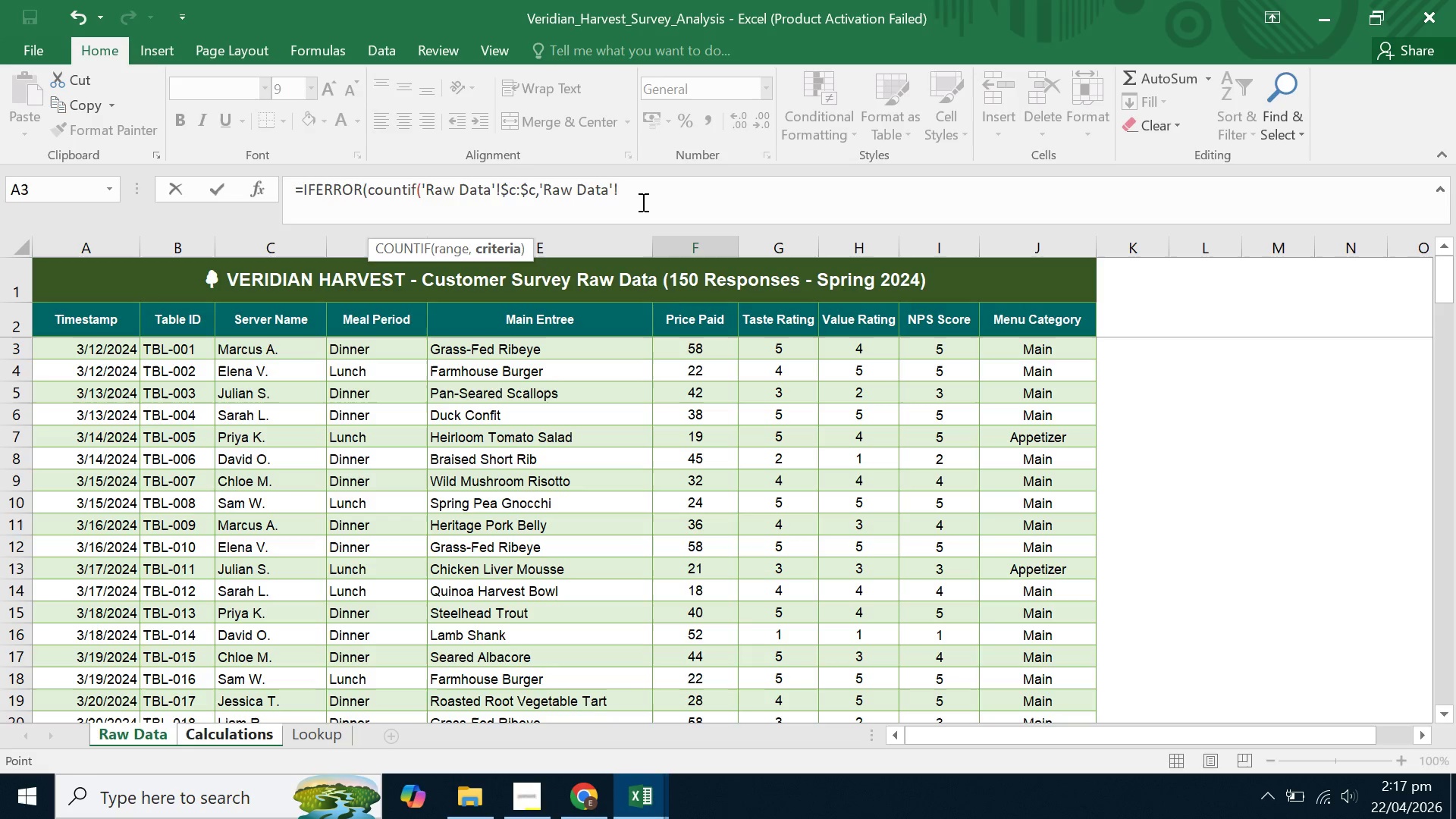 
left_click([642, 202])
 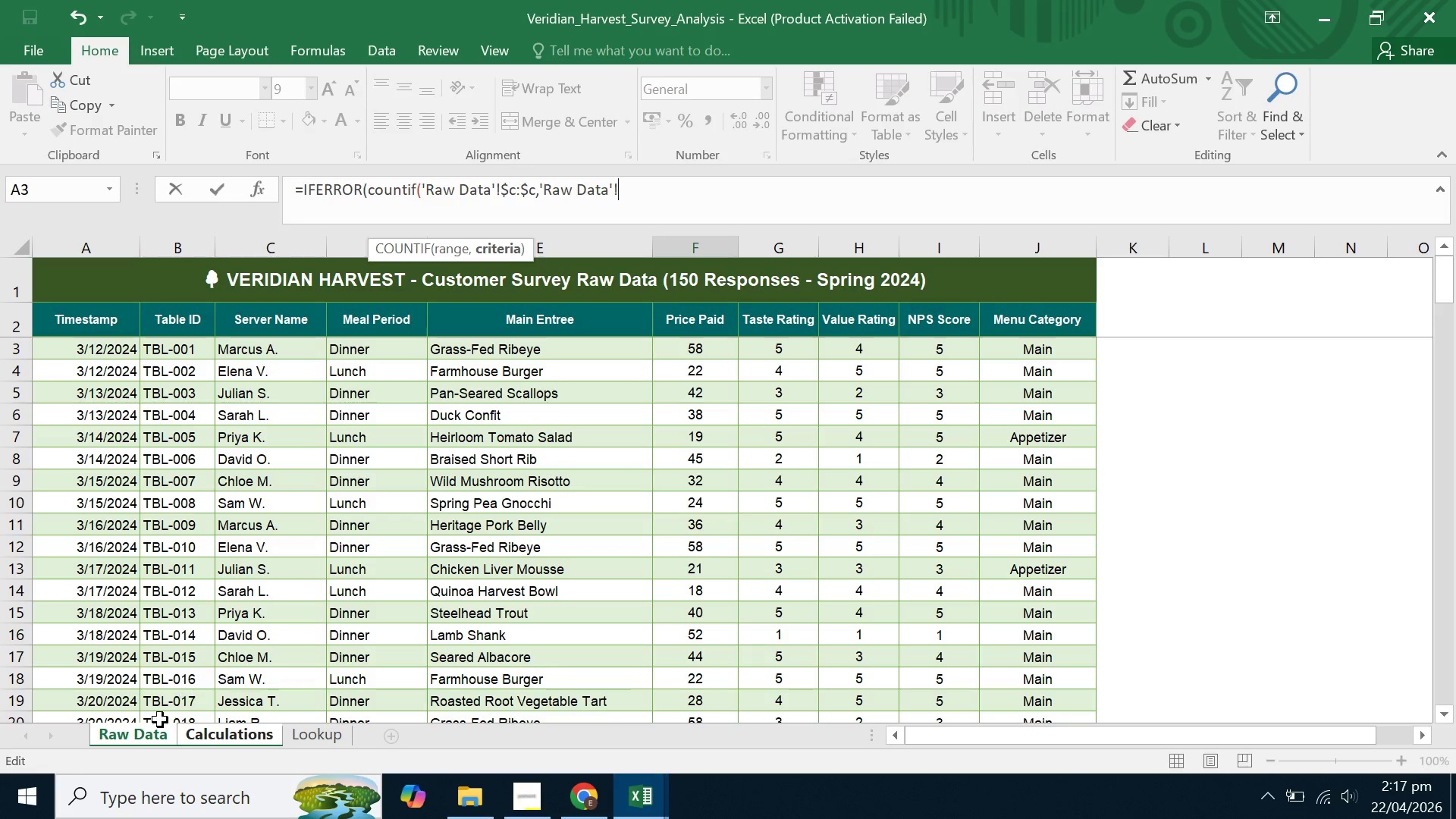 
left_click([132, 732])
 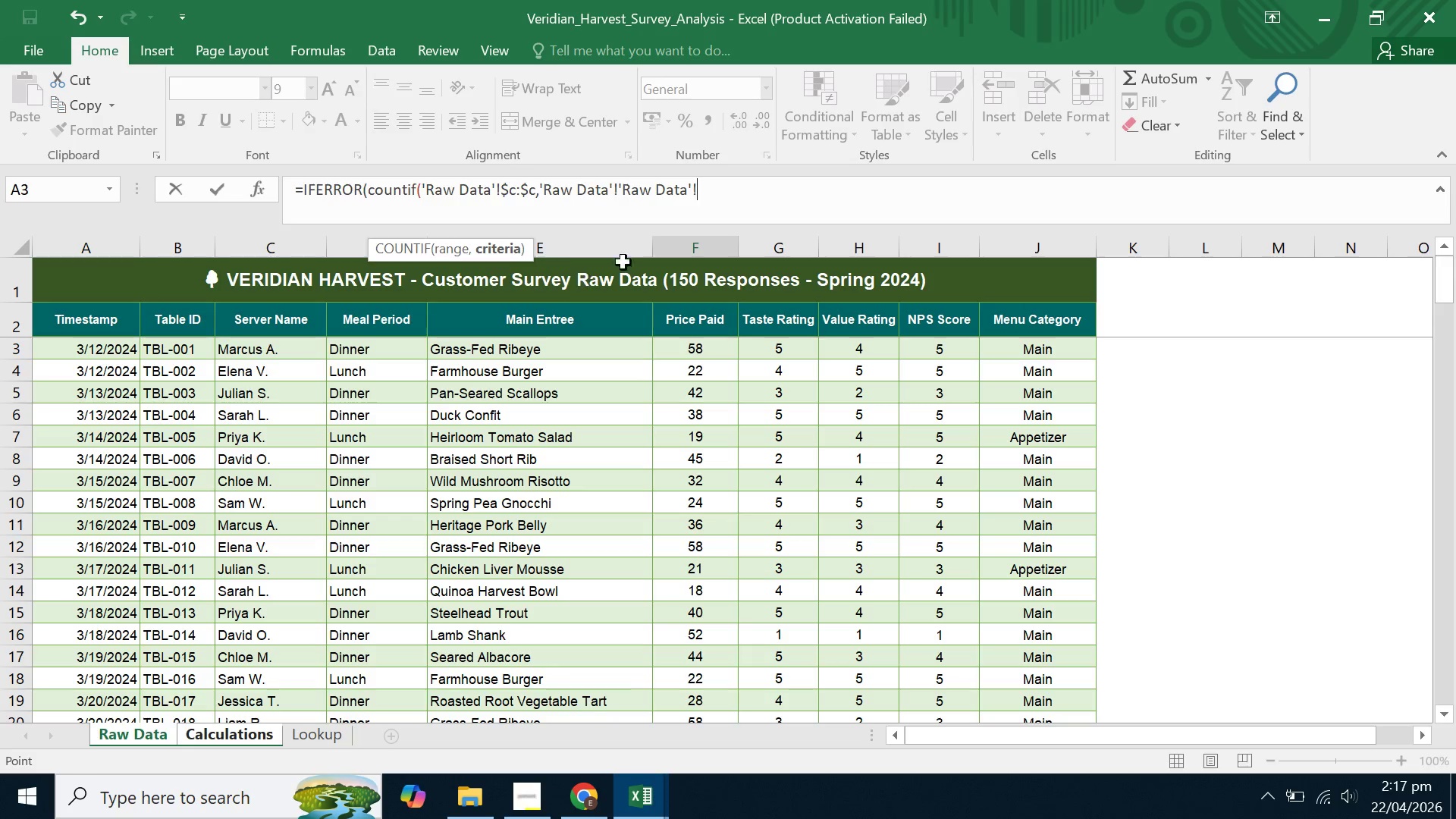 
key(Backspace)
 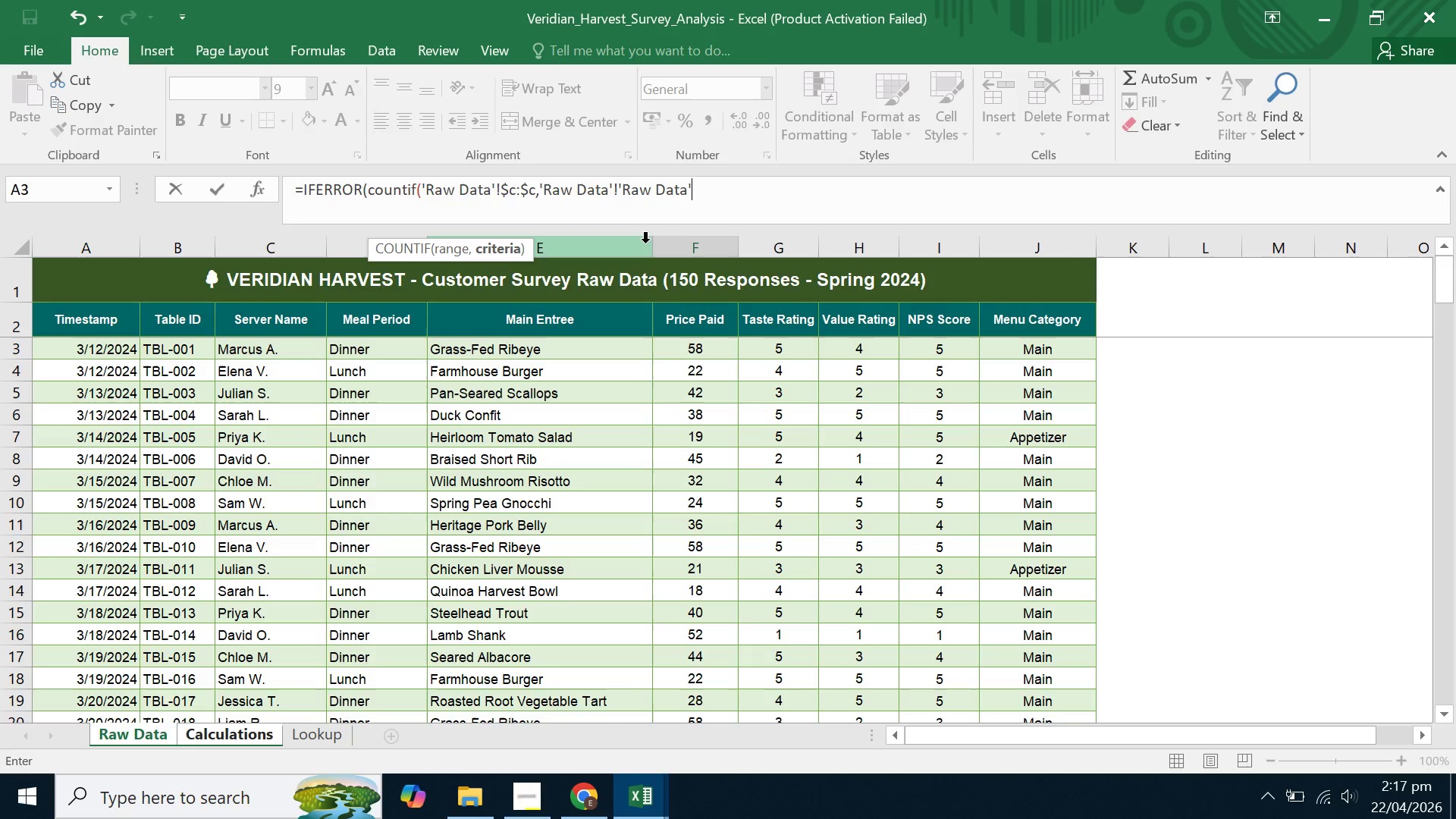 
key(Backspace)
 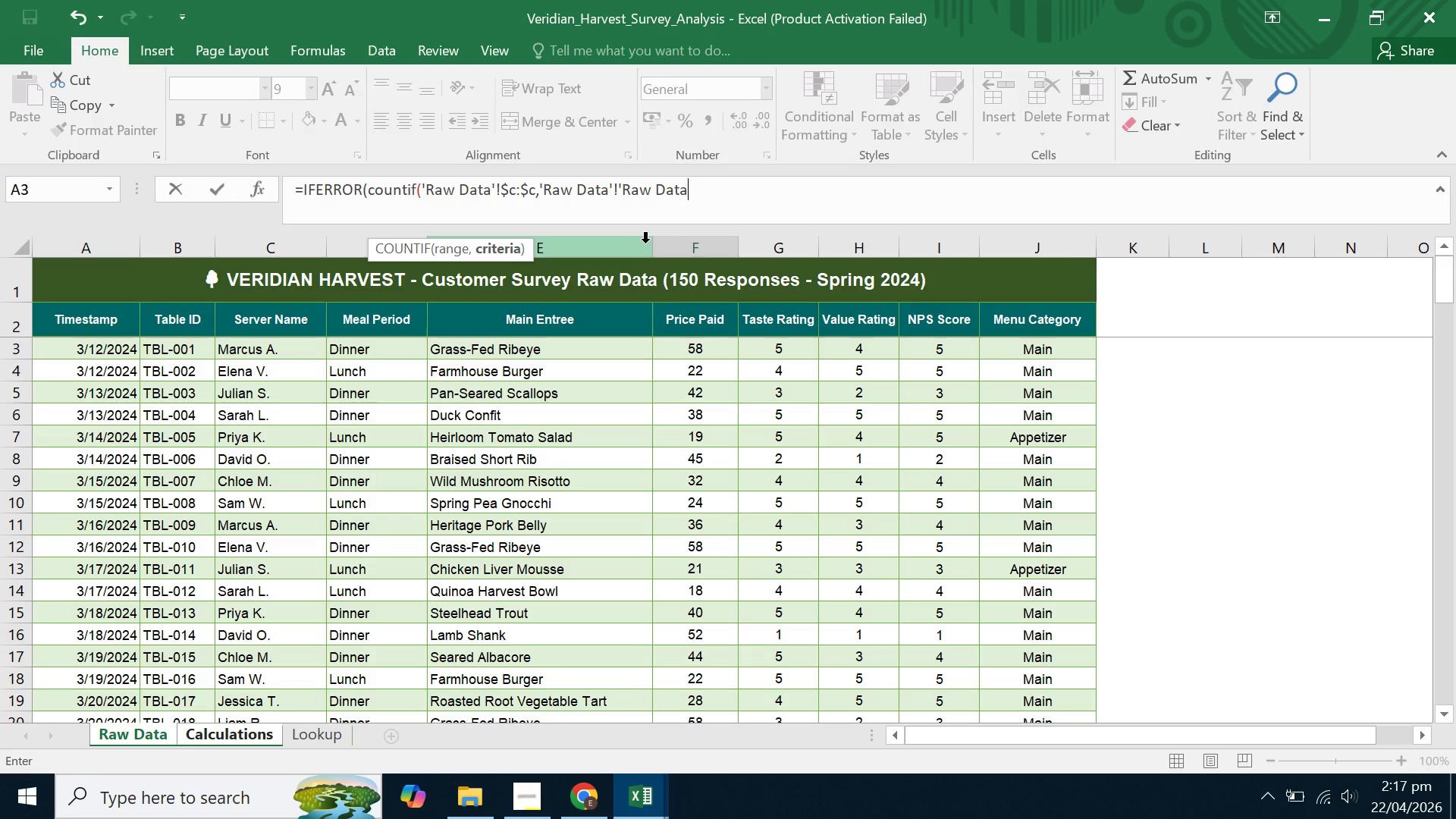 
key(Backspace)
 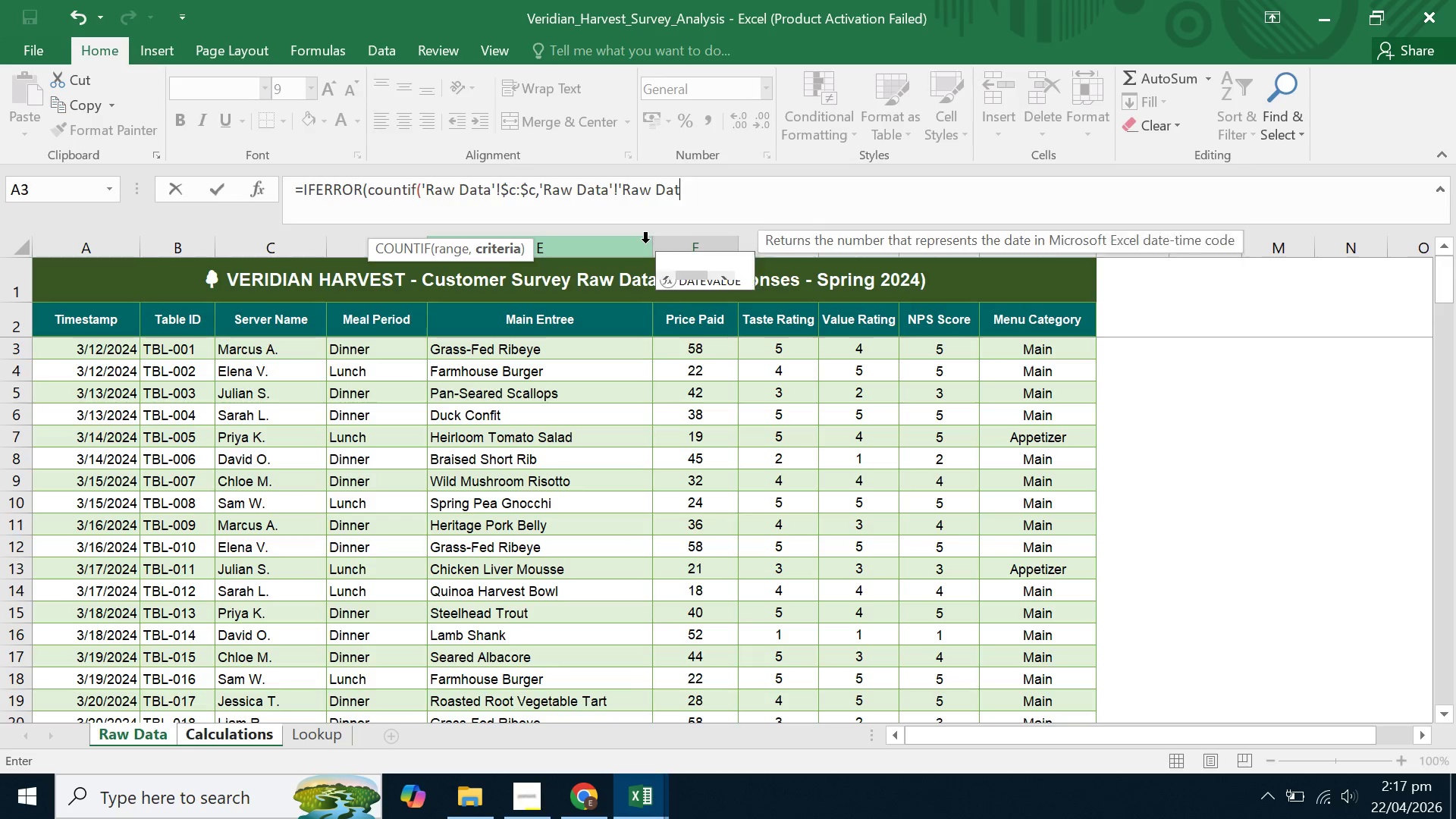 
key(Backspace)
 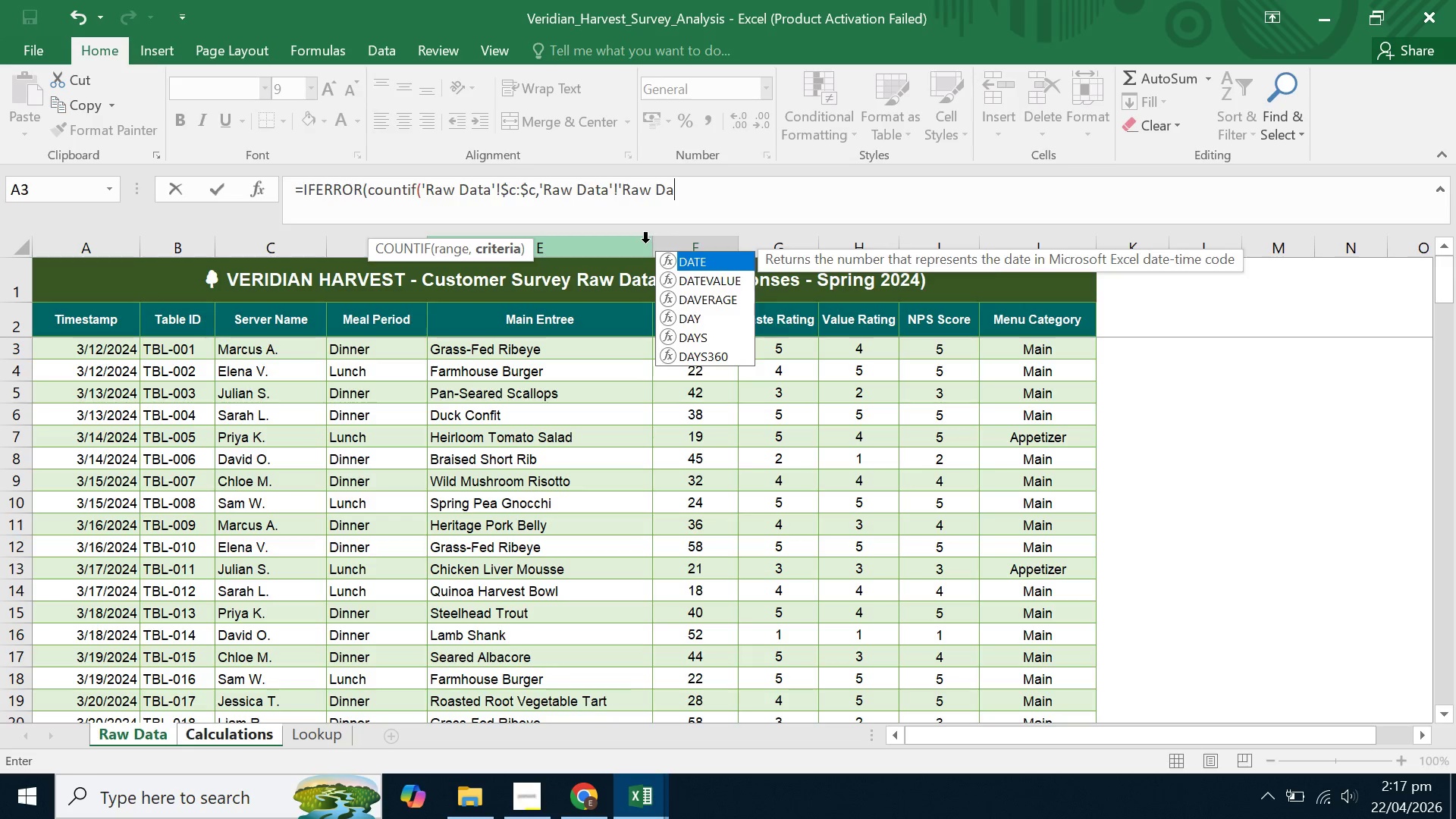 
key(Backspace)
 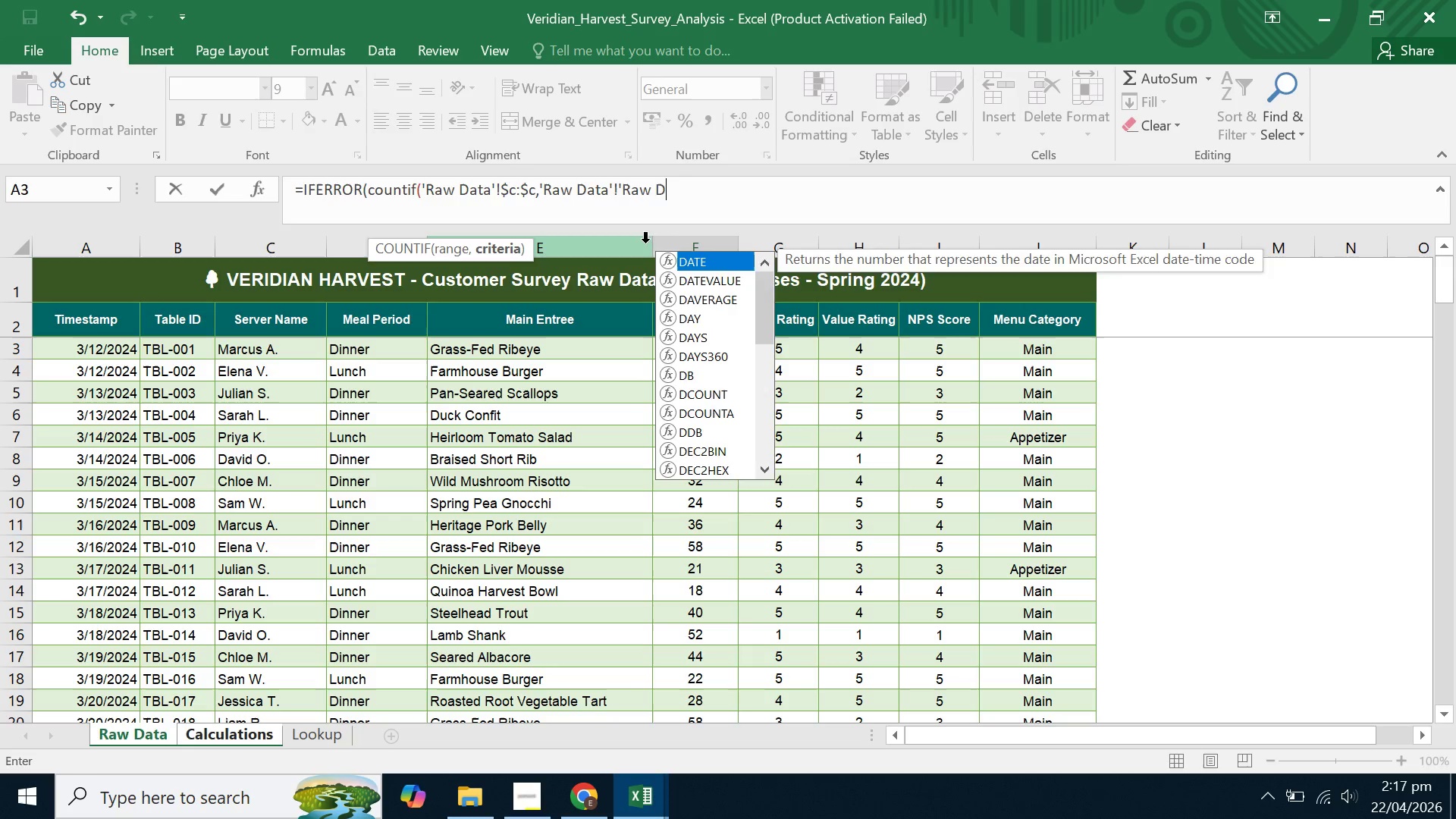 
key(Backspace)
 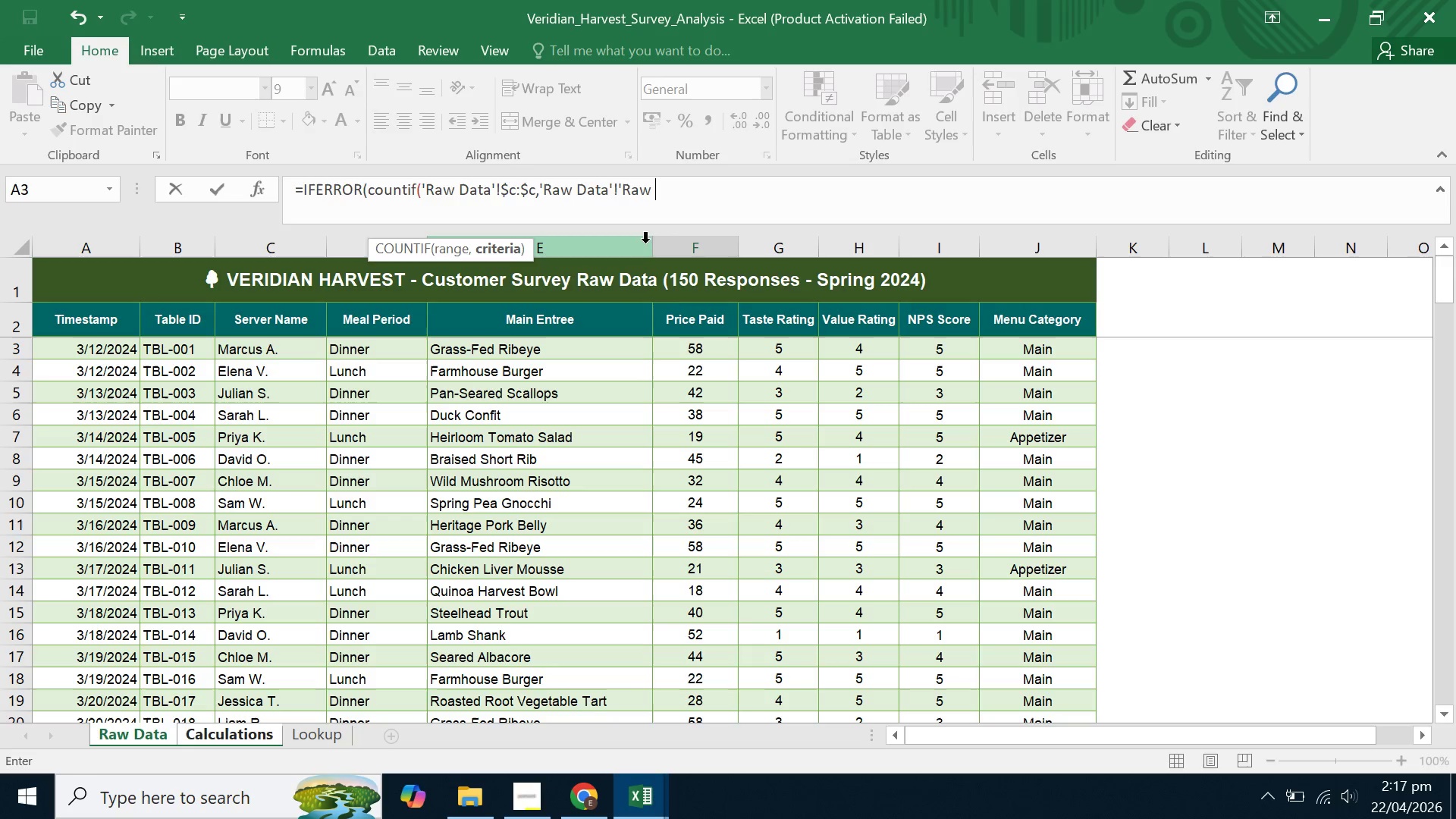 
key(Backspace)
 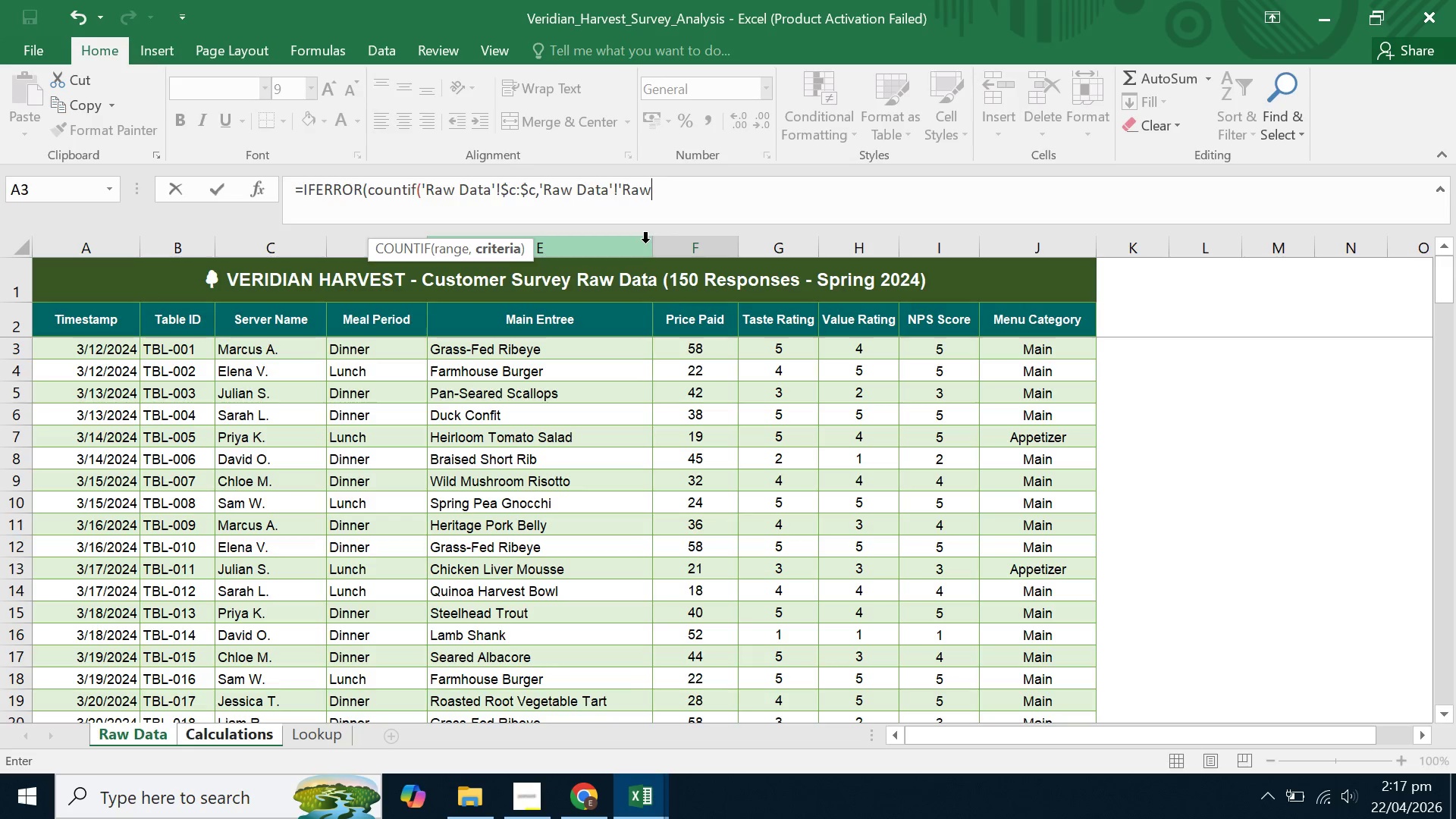 
key(Backspace)
 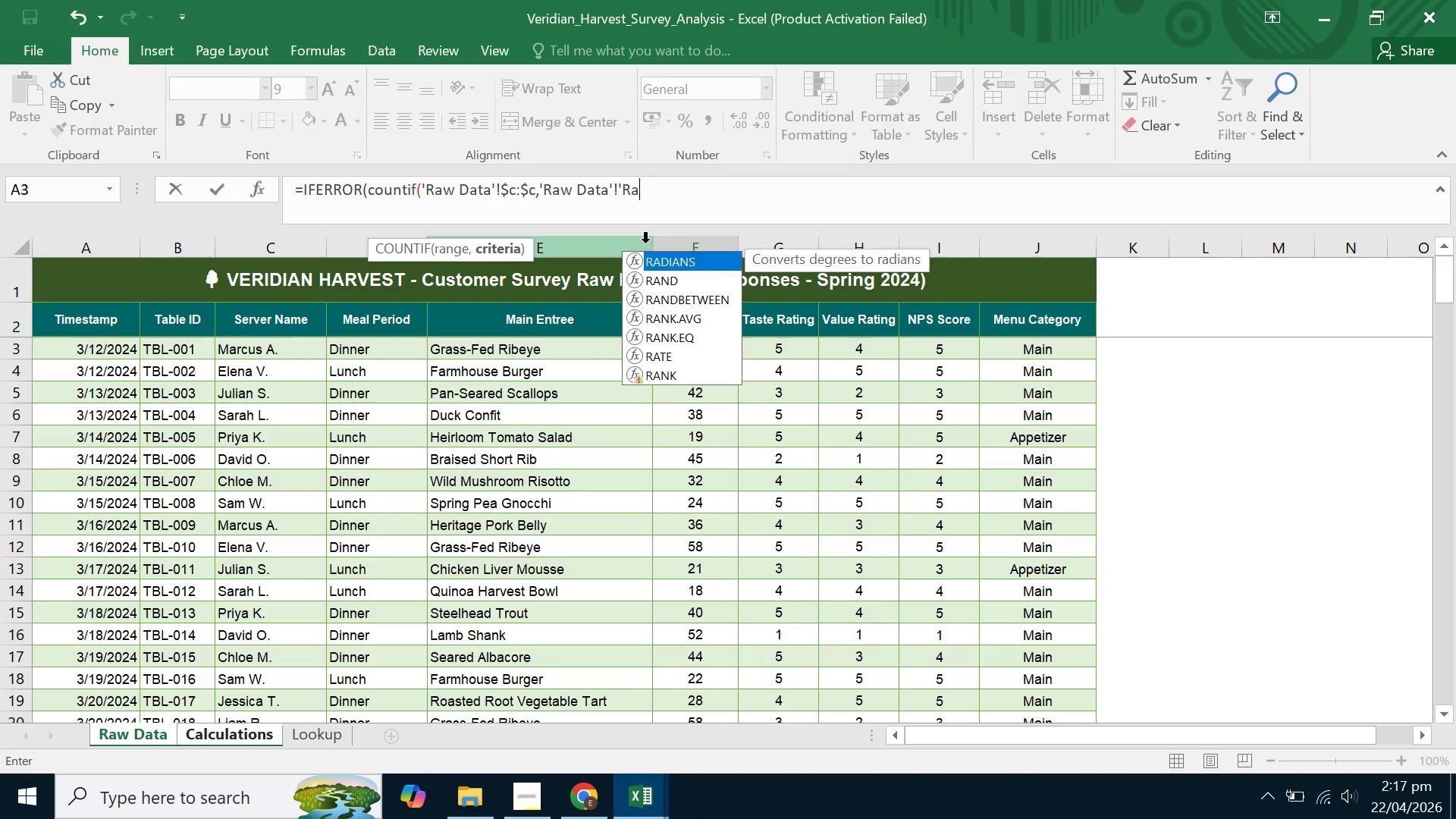 
key(Backspace)
 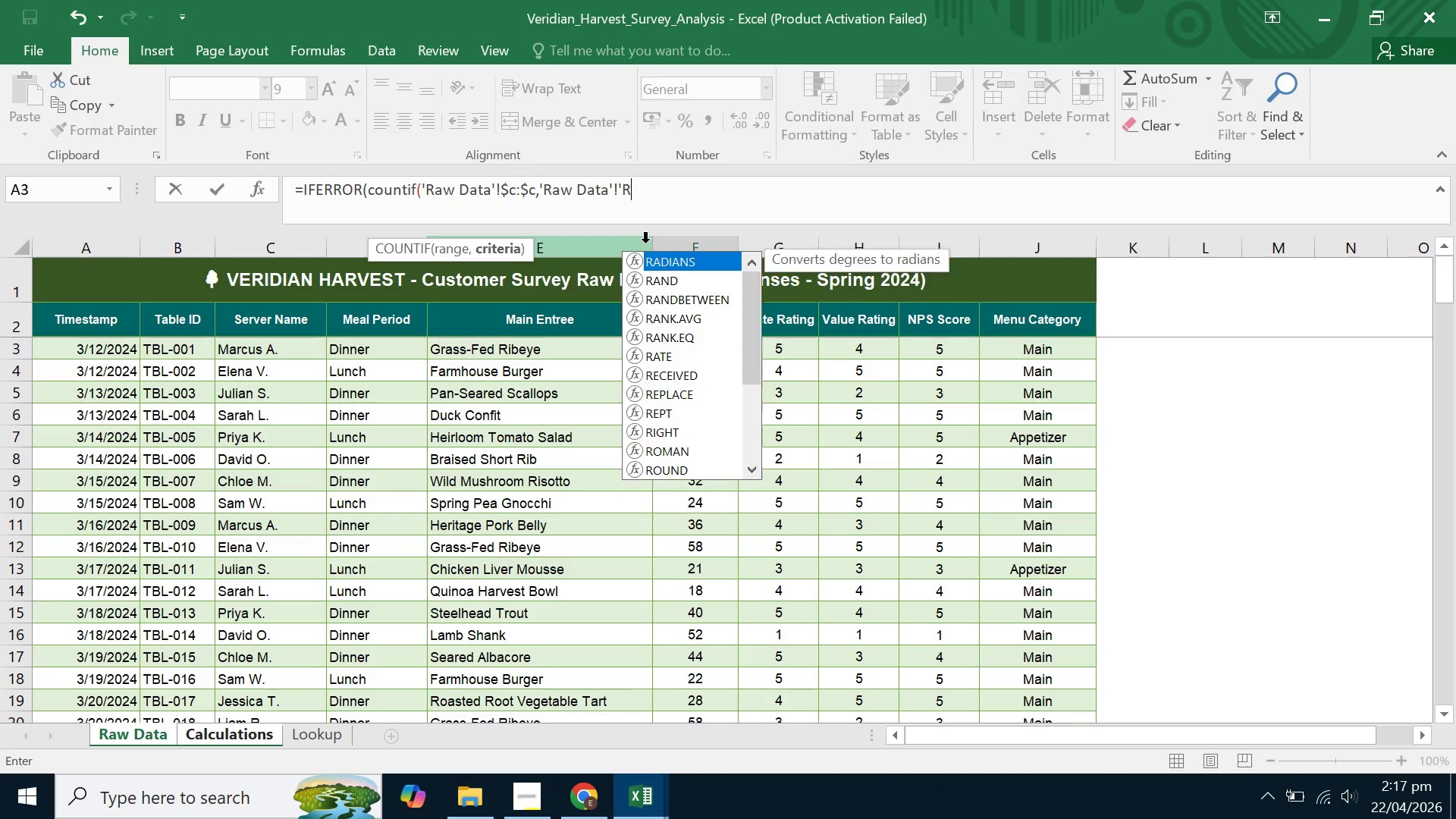 
key(Backspace)
 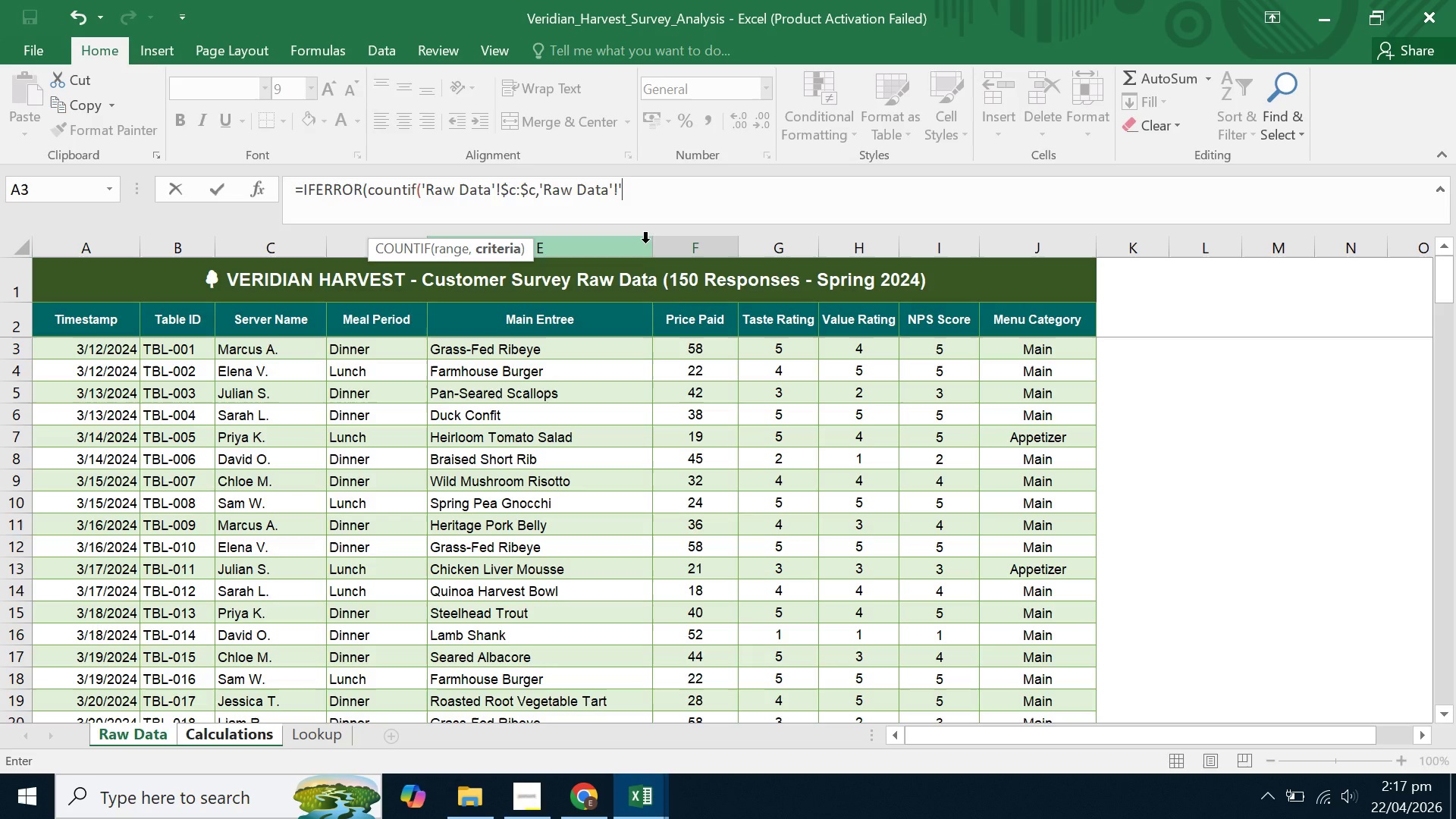 
type(A23,)
 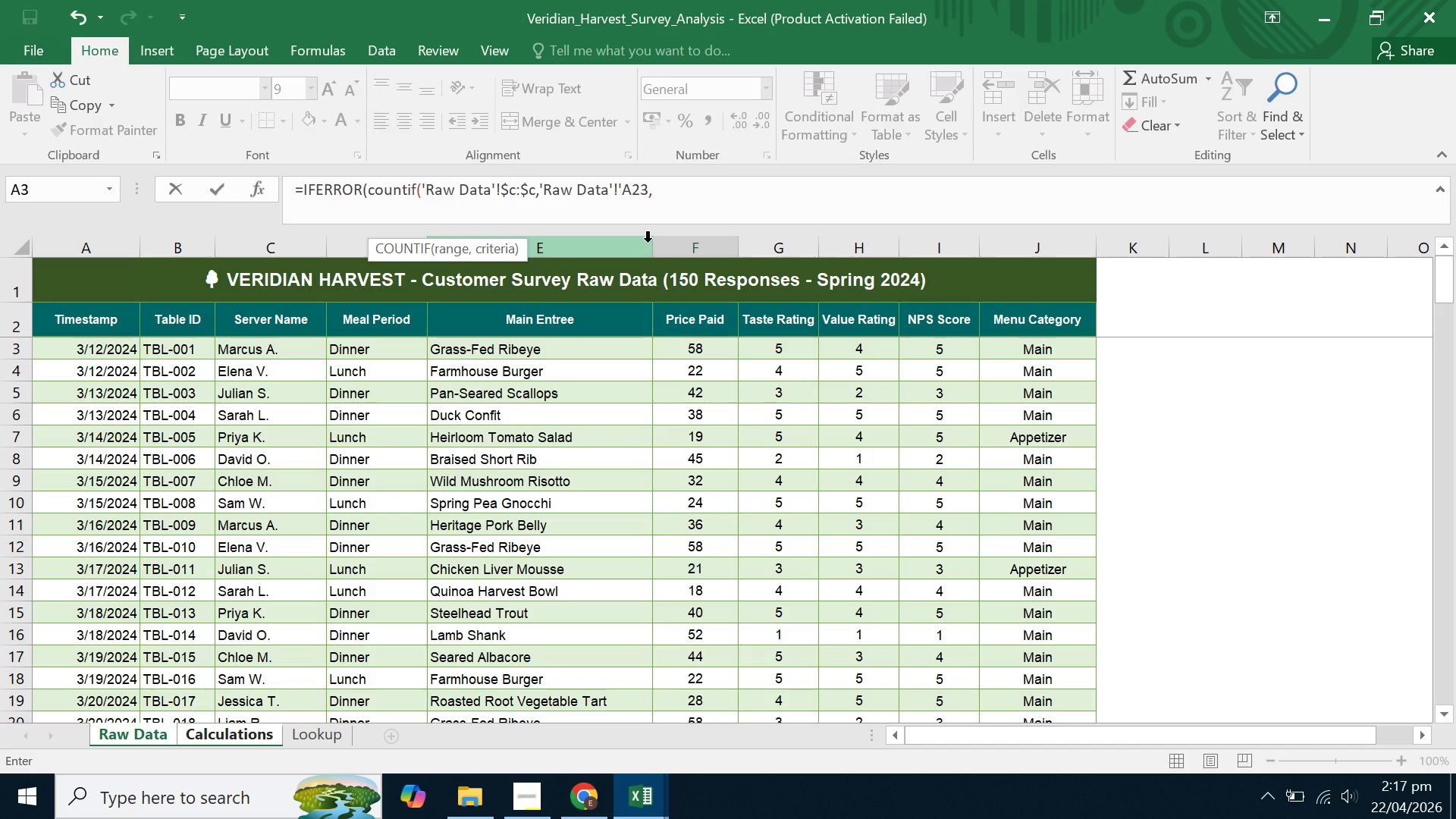 
wait(7.03)
 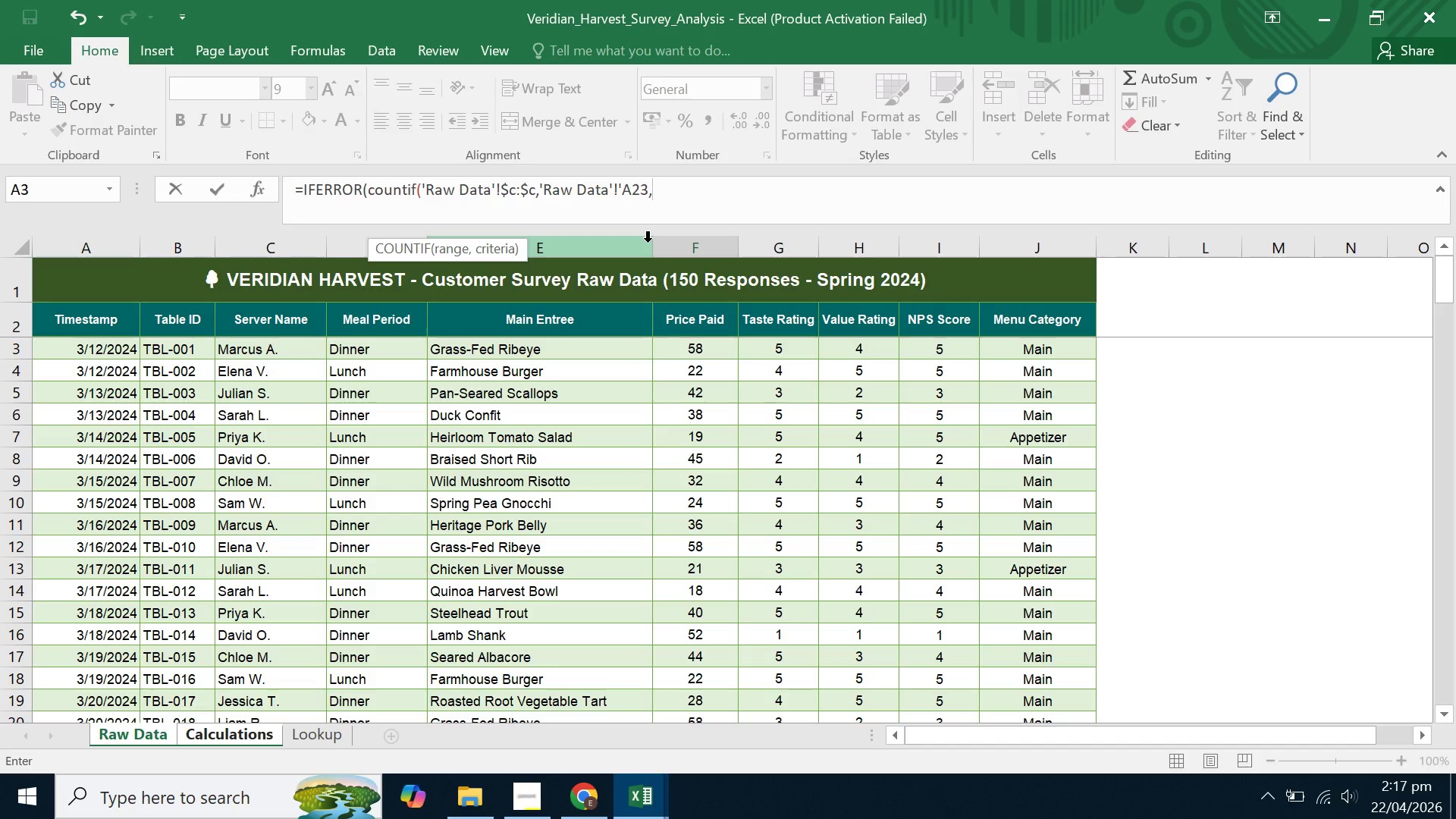 
key(Shift+I)
 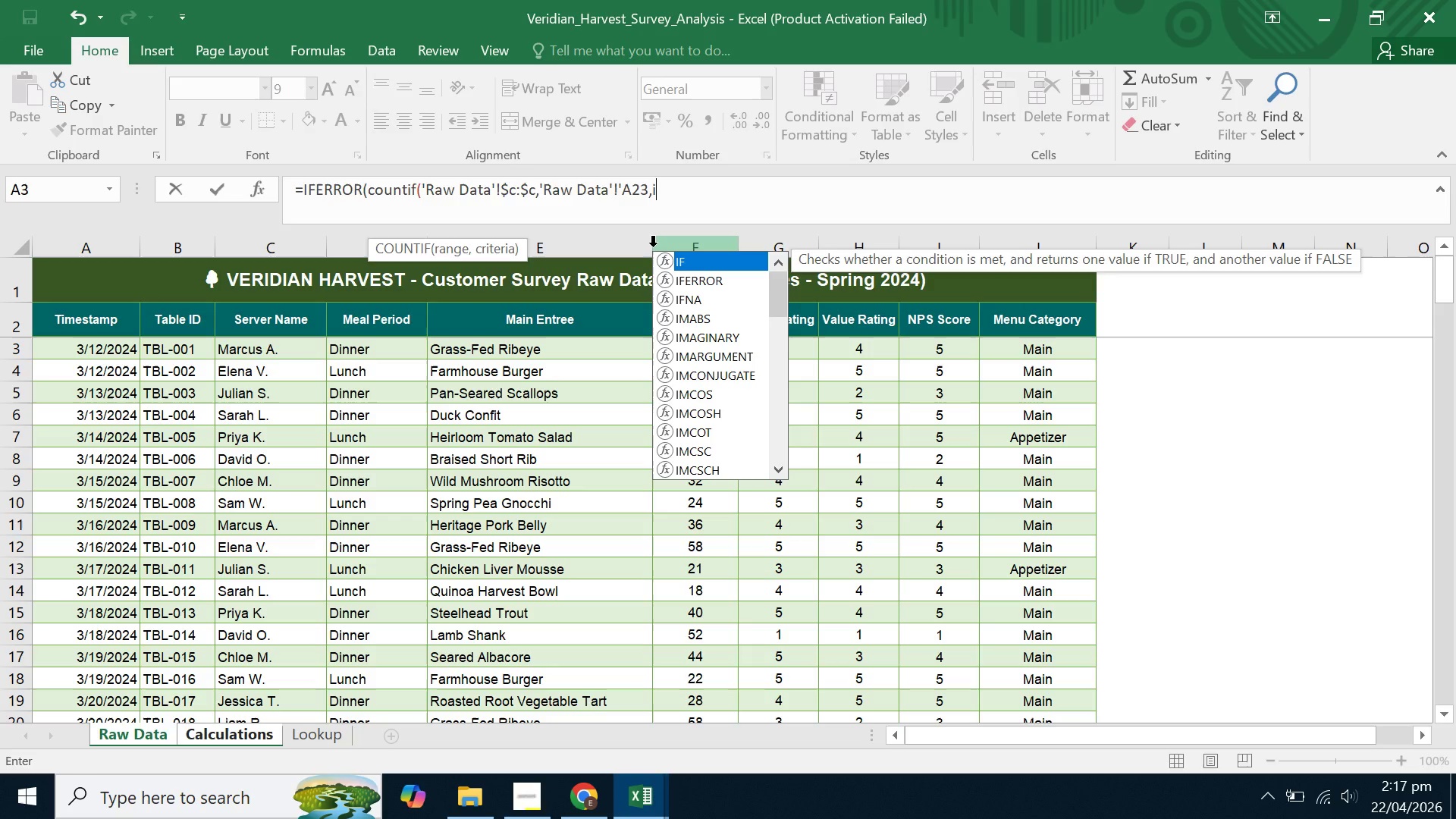 
key(Backspace)
 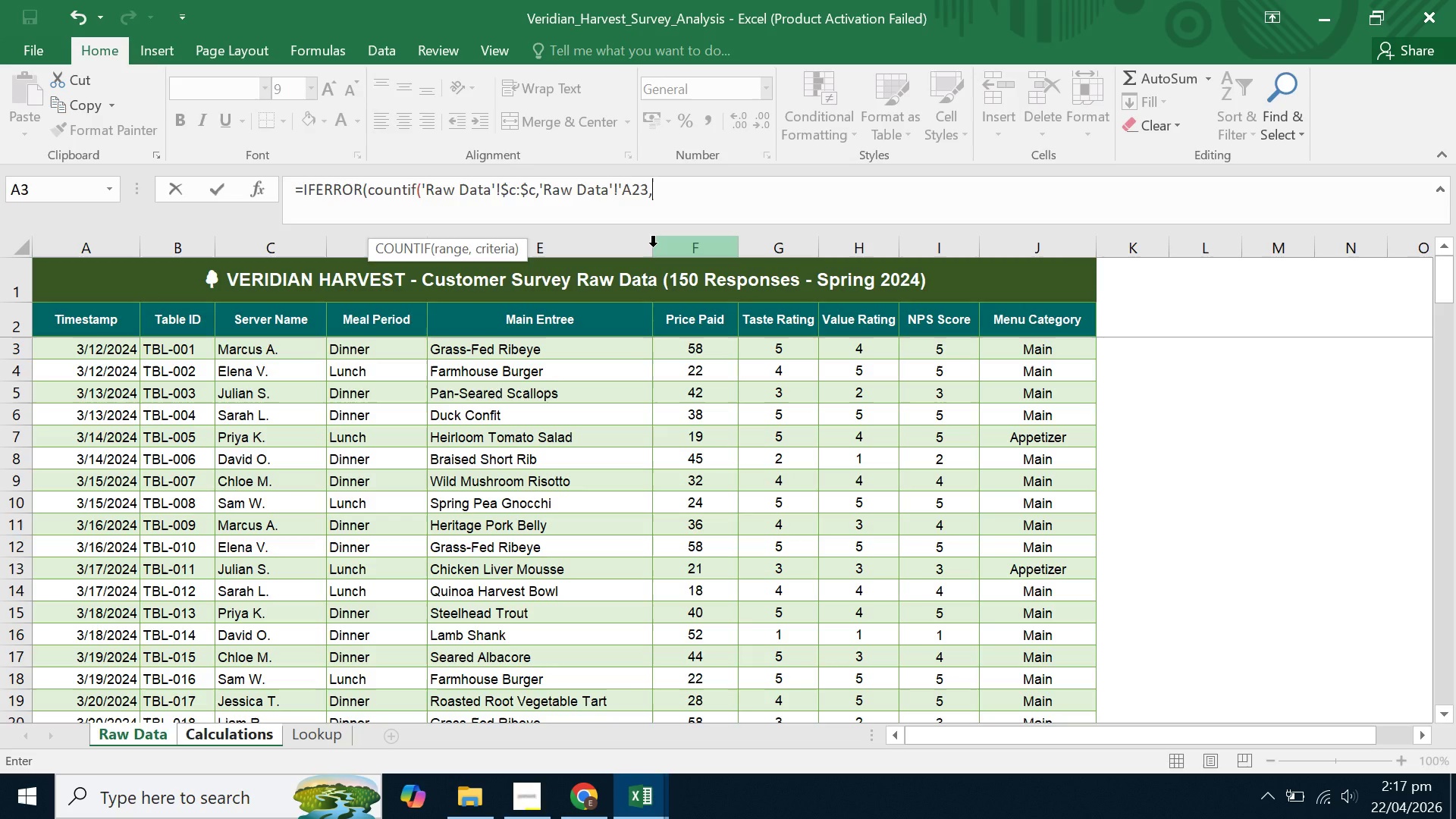 
key(Shift+4)
 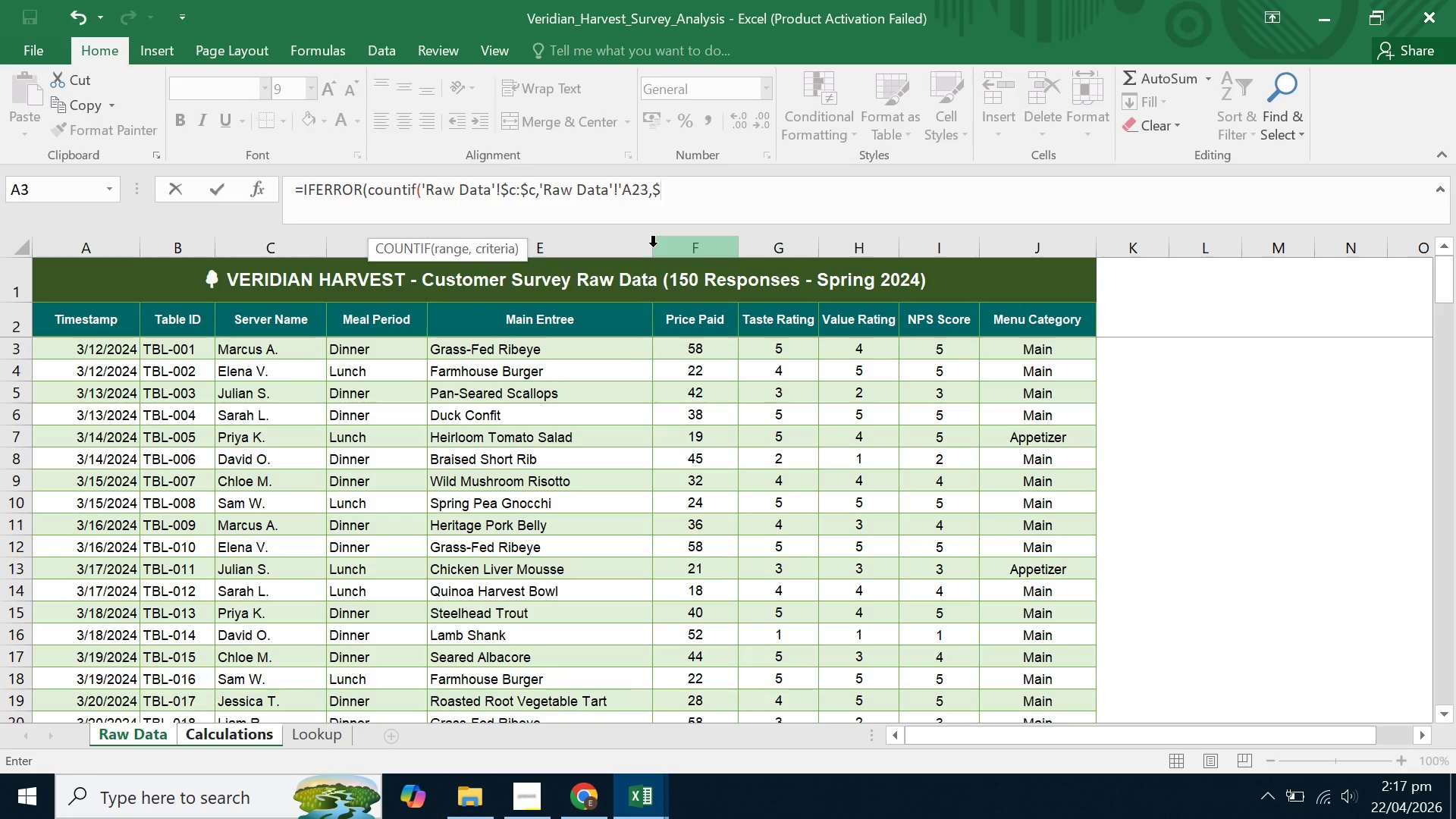 
type(I:$I)
 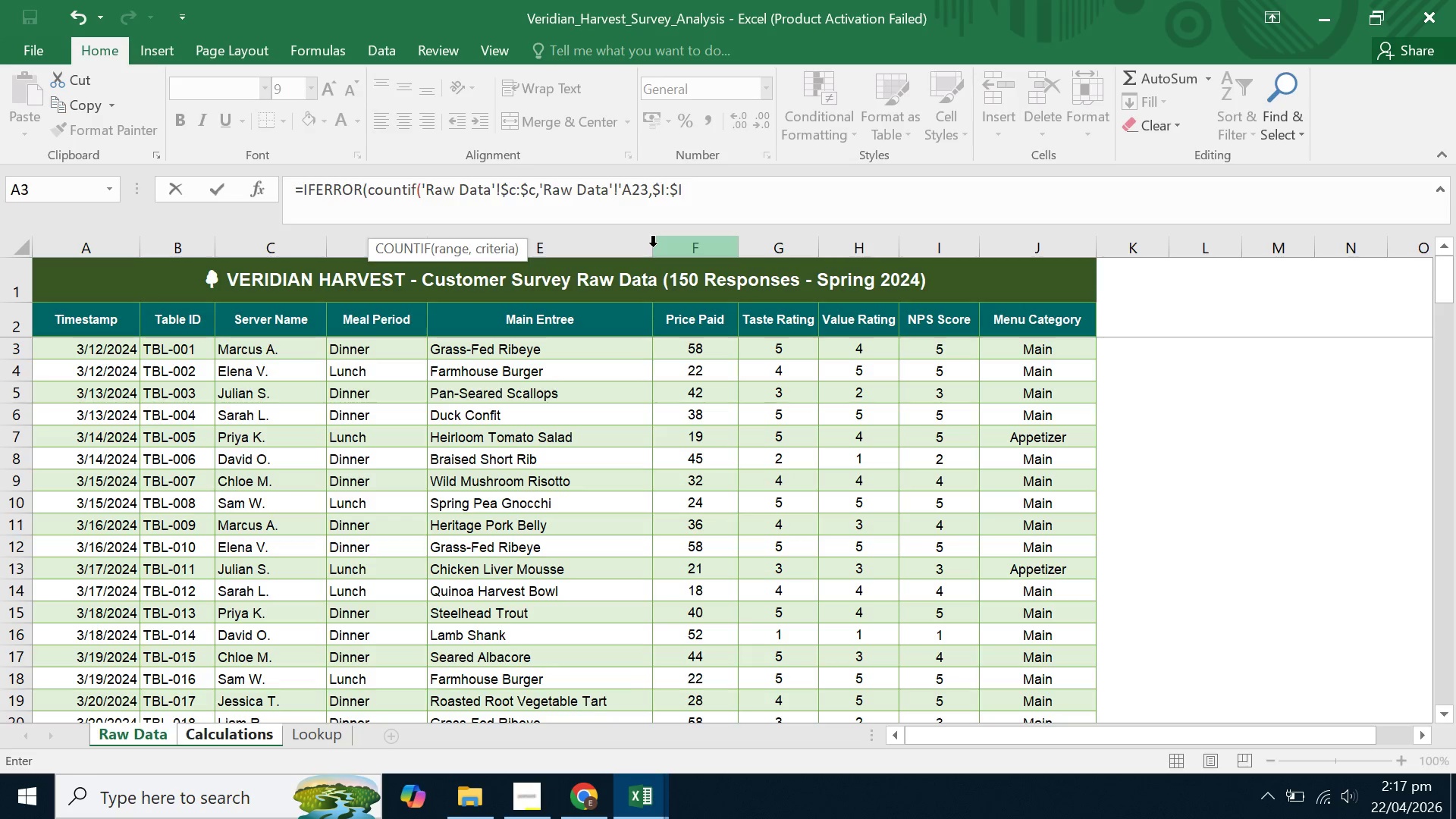 
key(Comma)
 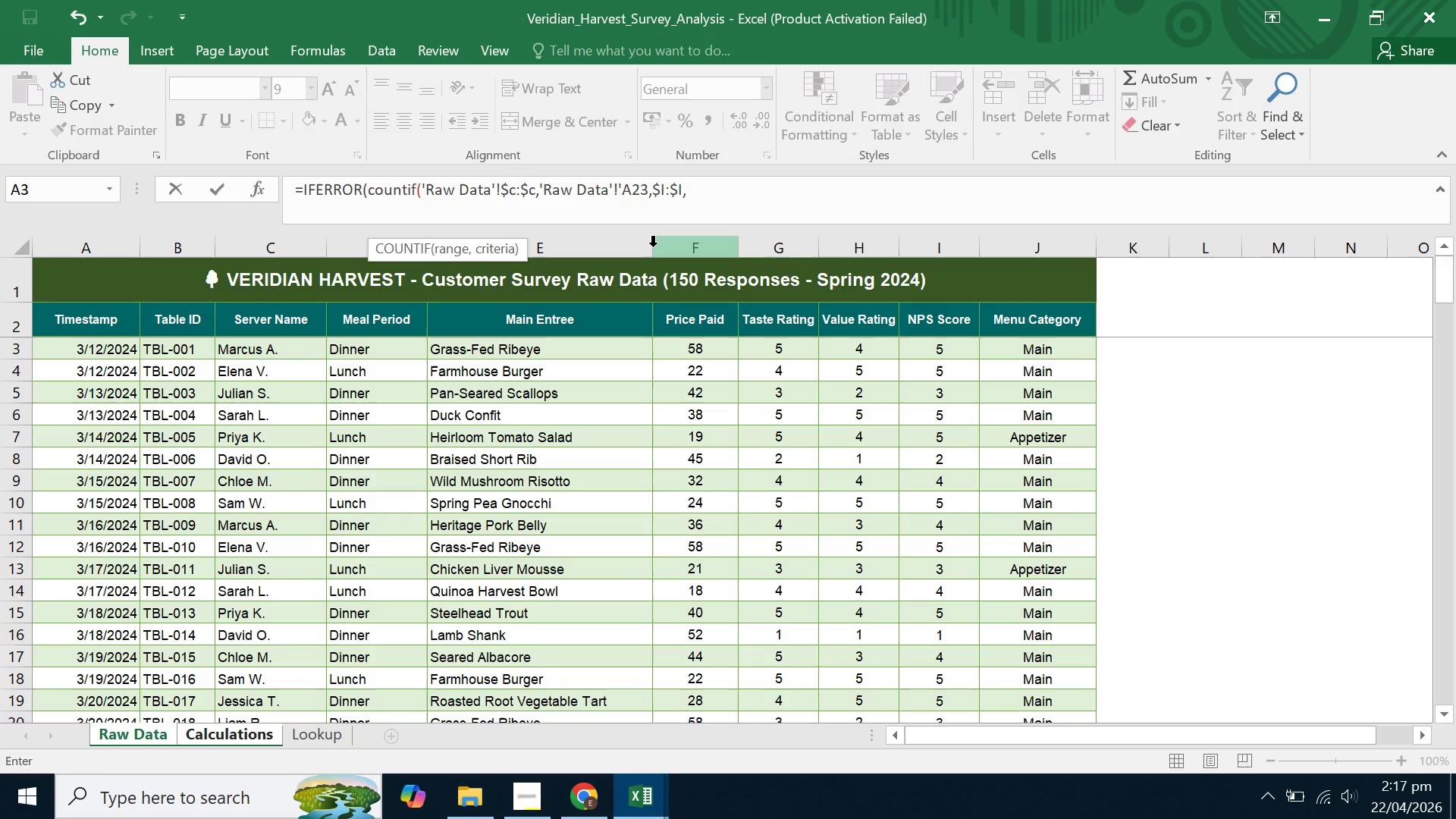 
wait(6.03)
 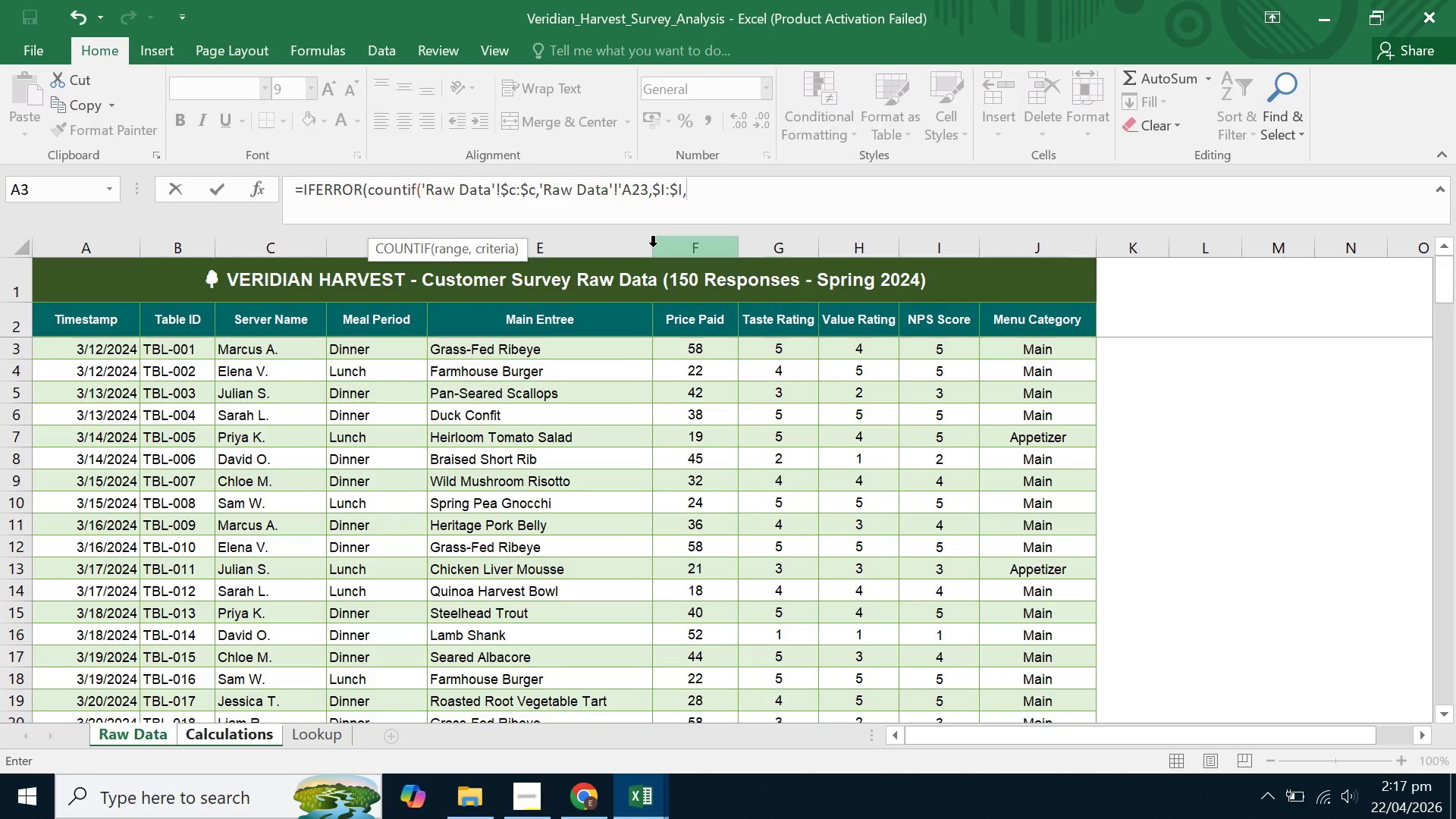 
key(Shift+Quote)
 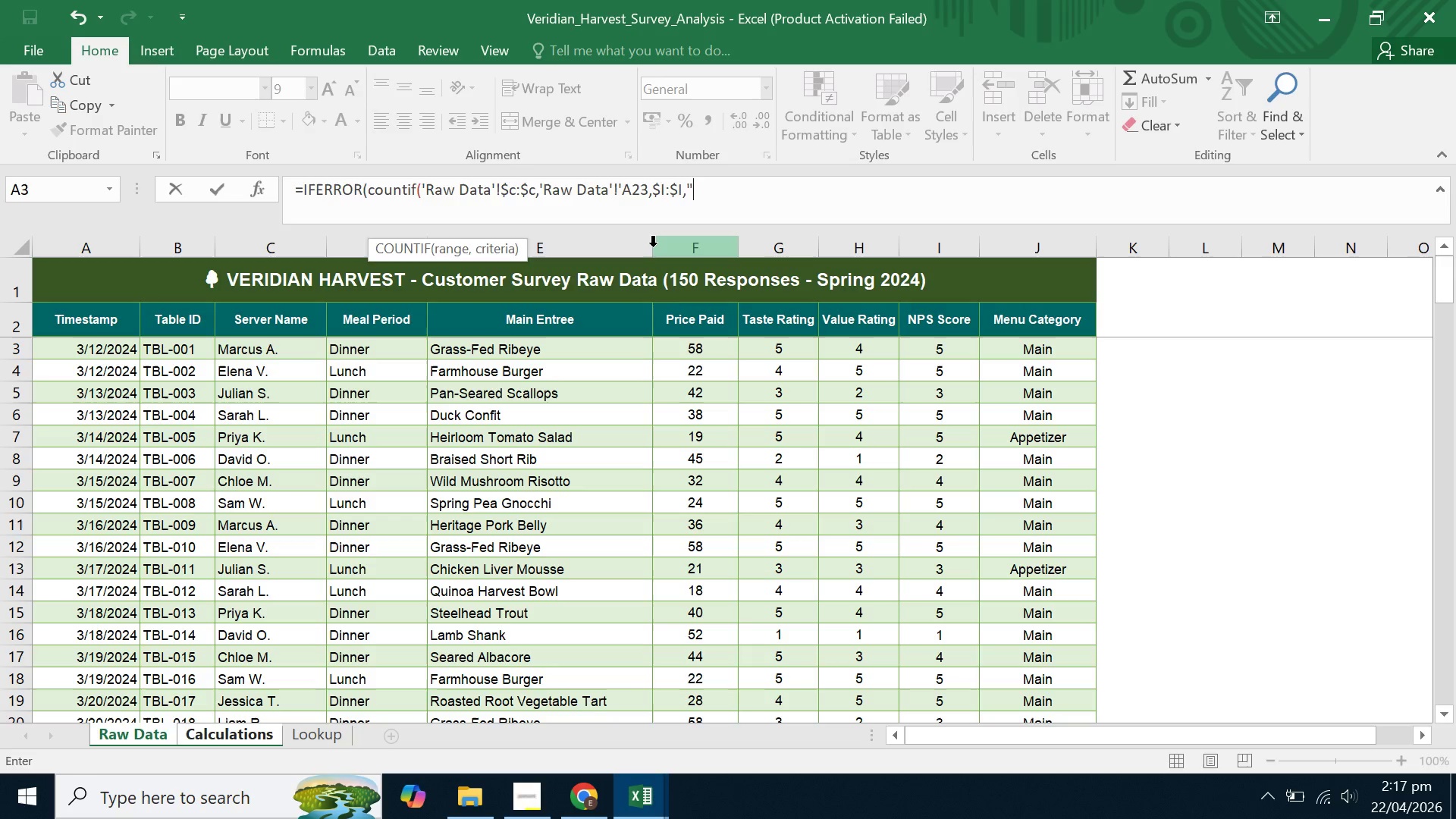 
key(Shift+Period)
 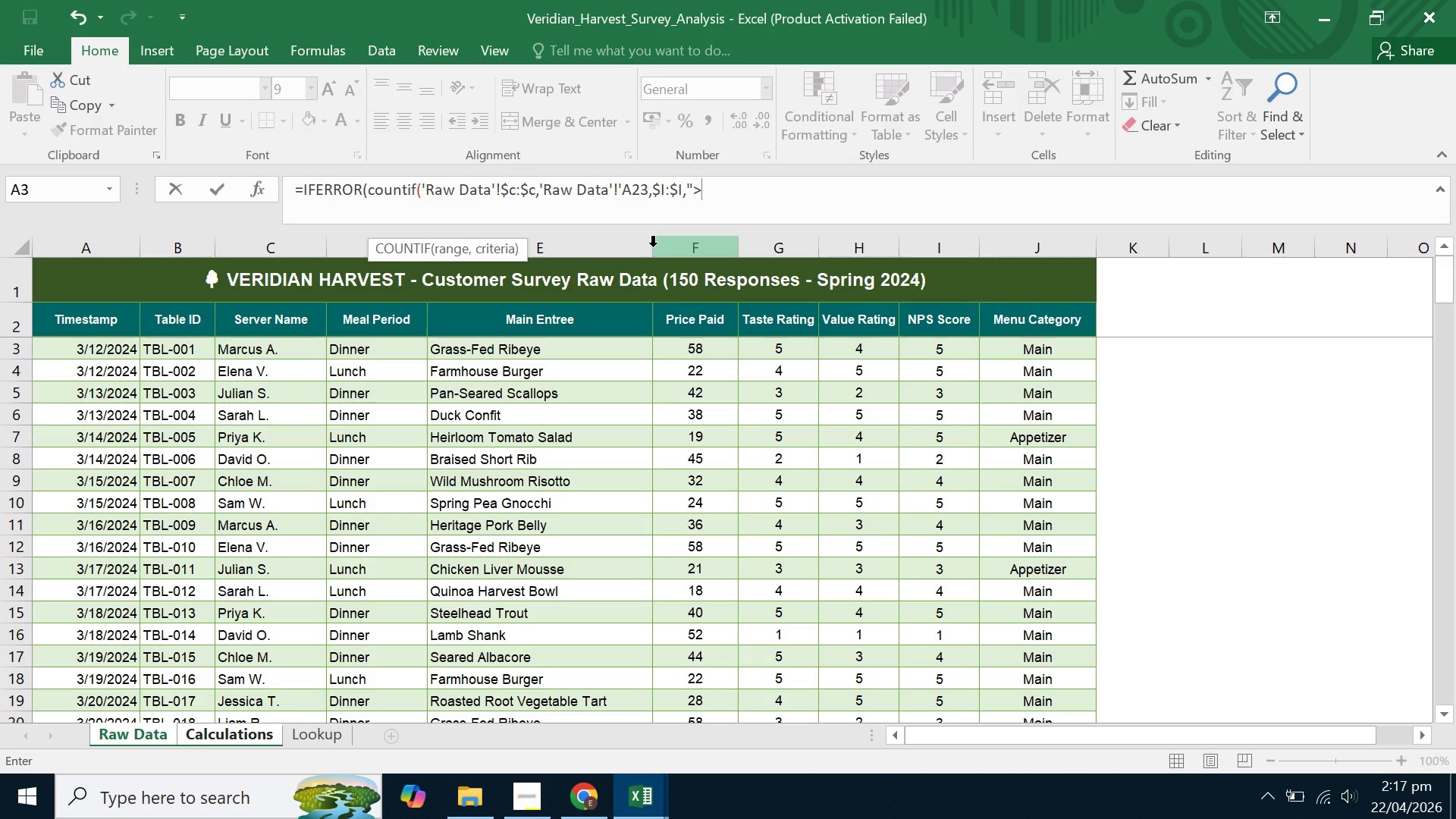 
key(Equal)
 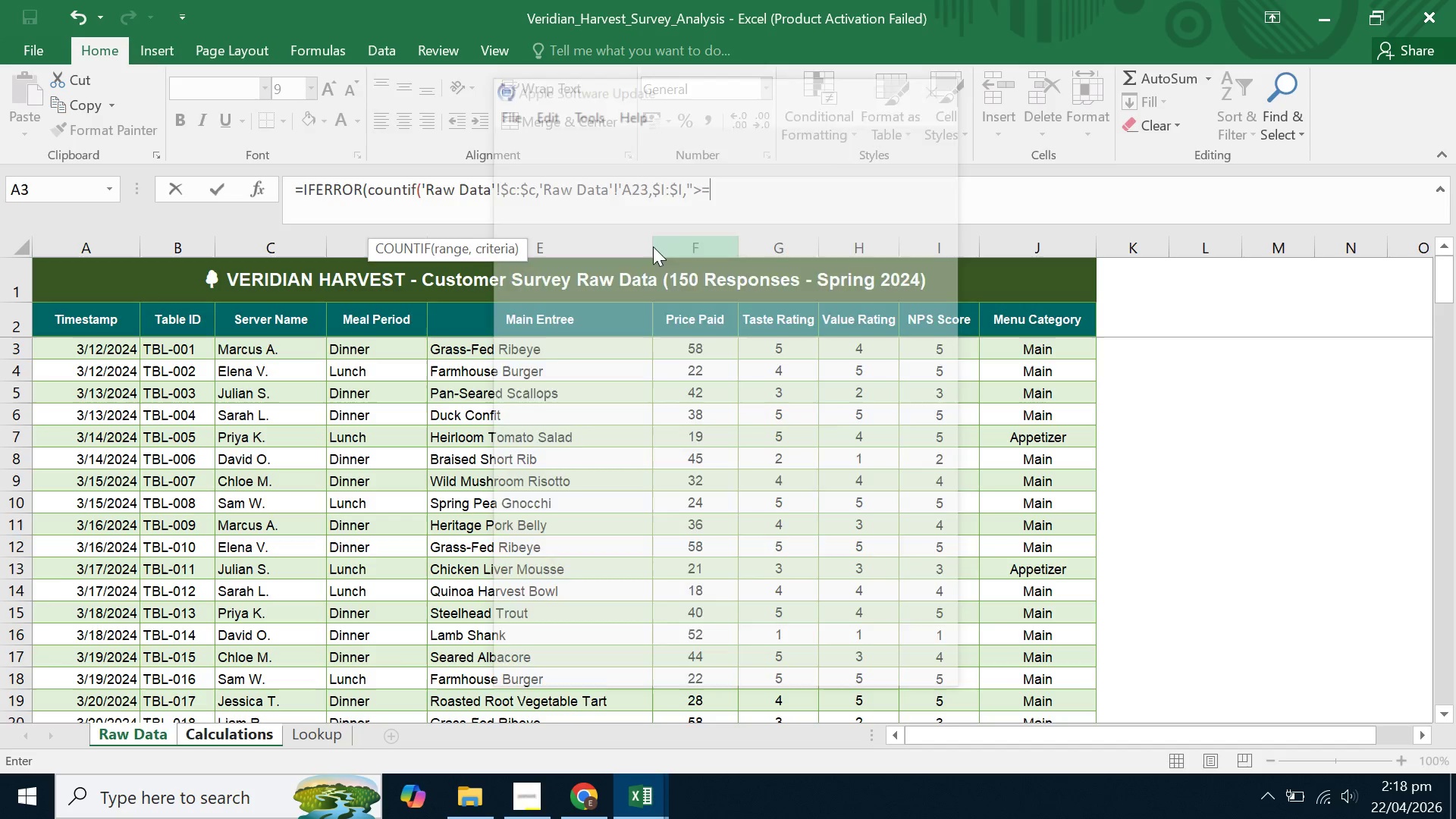 
wait(13.75)
 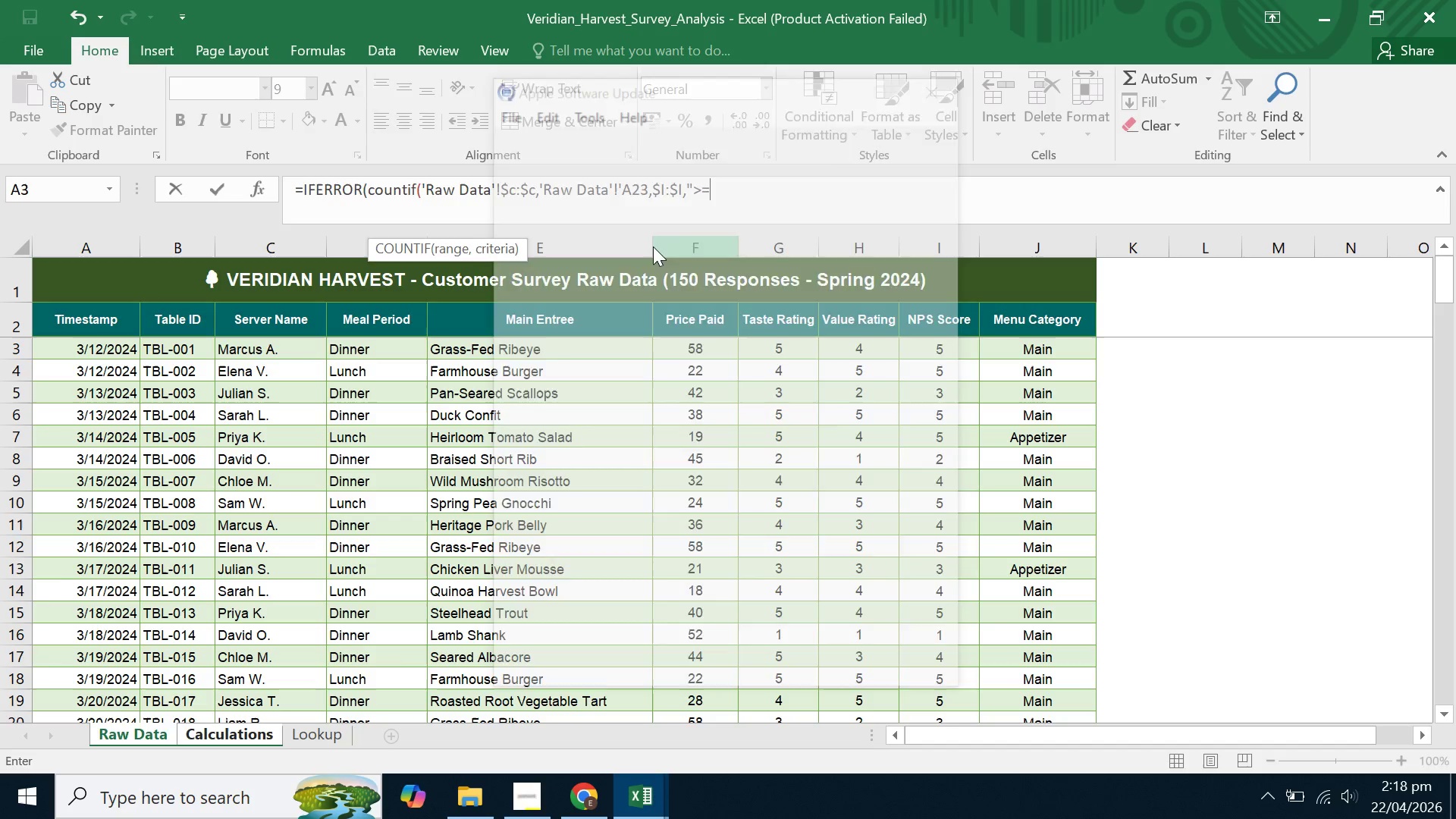 
left_click([927, 89])
 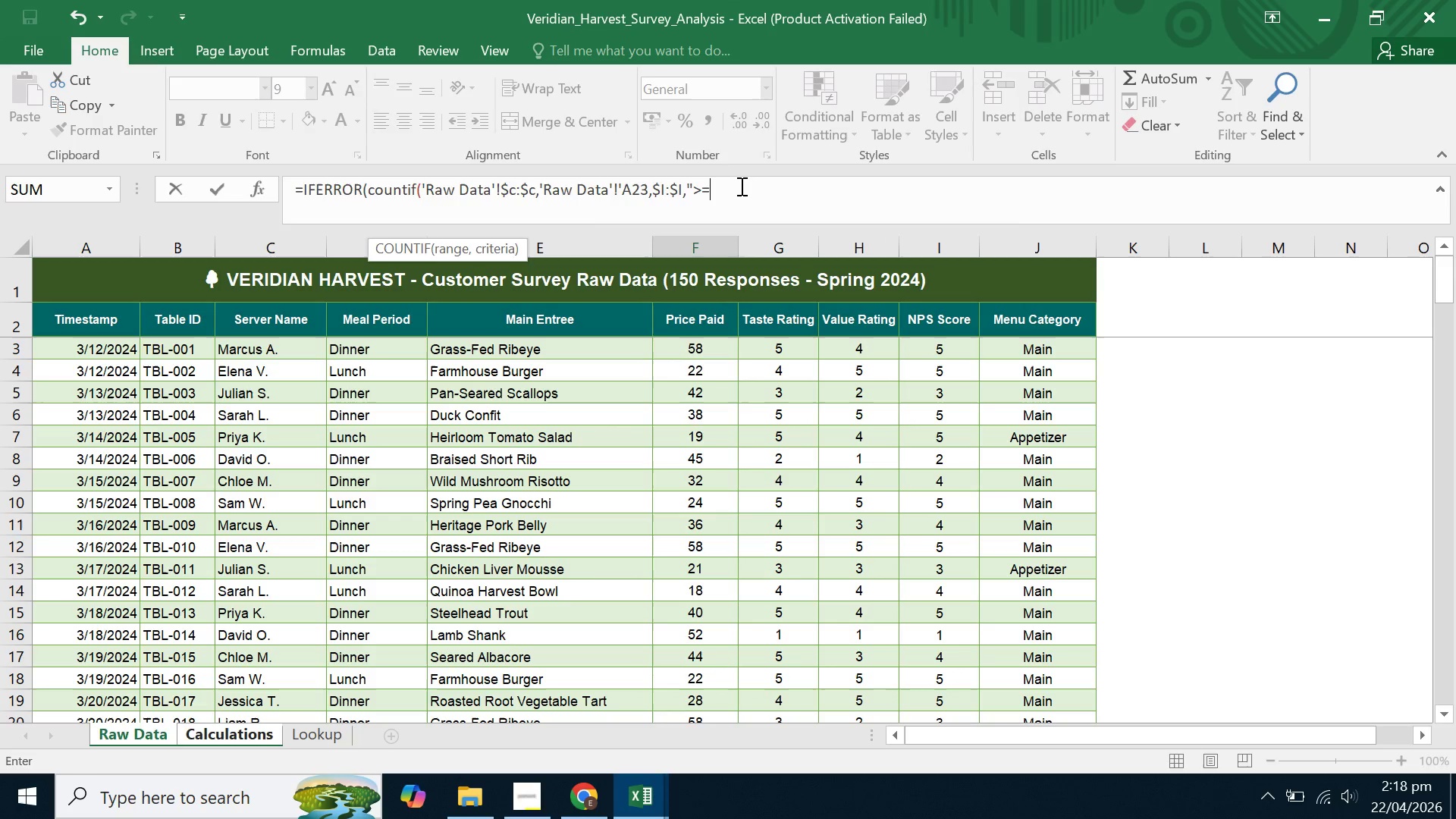 
left_click([732, 193])
 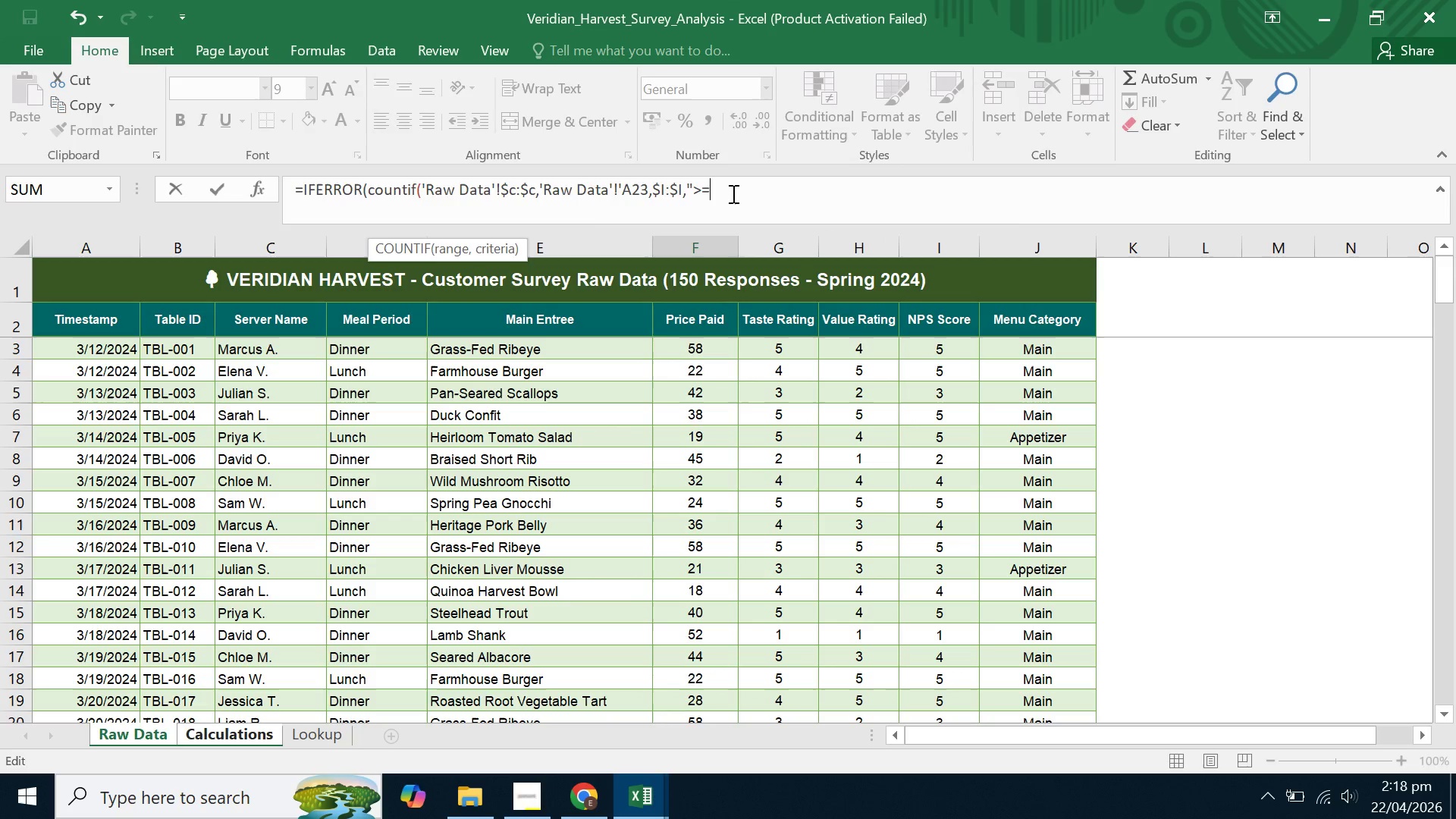 
hold_key(key=ShiftLeft, duration=1.51)
 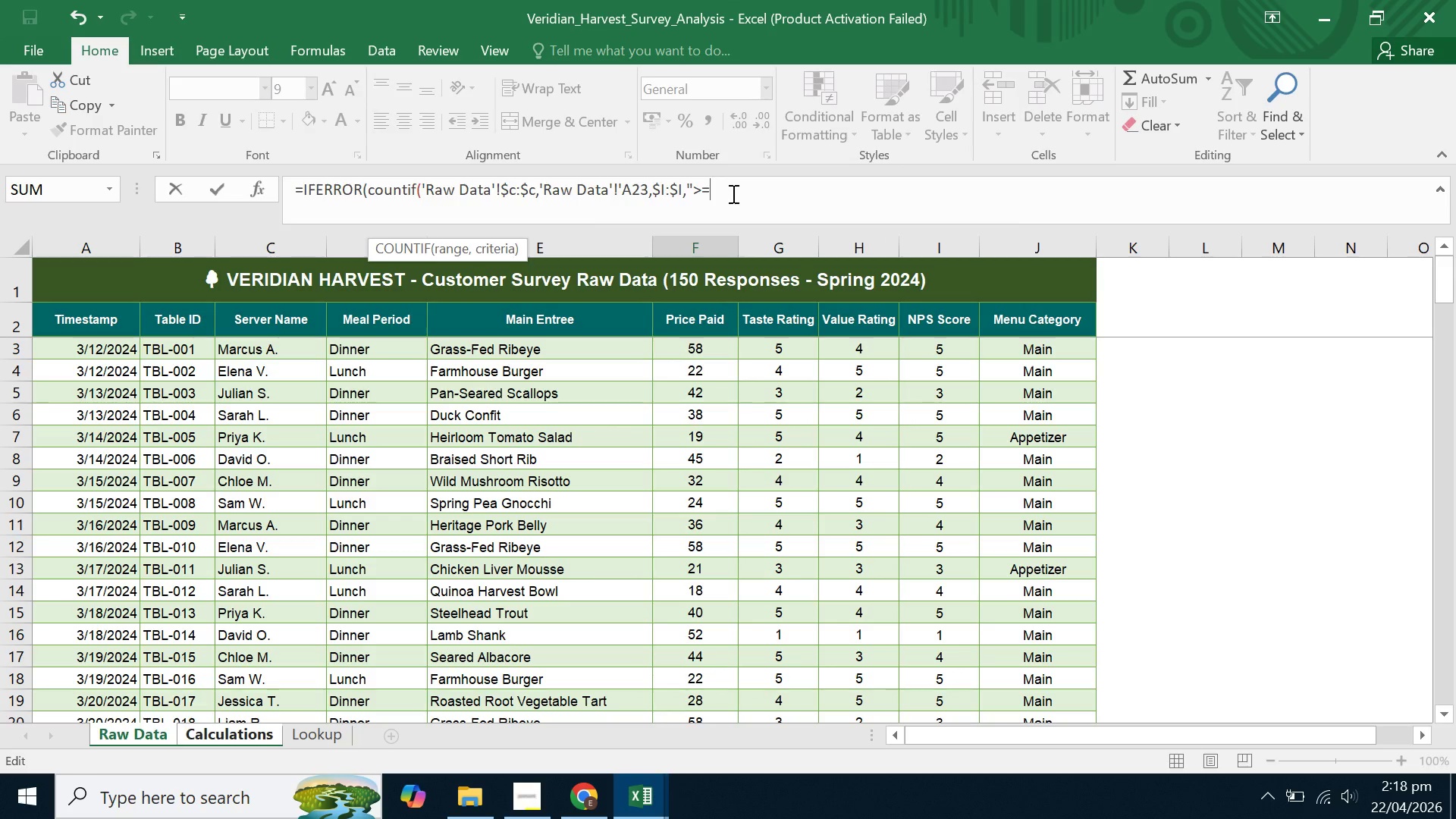 
hold_key(key=ShiftLeft, duration=0.36)
 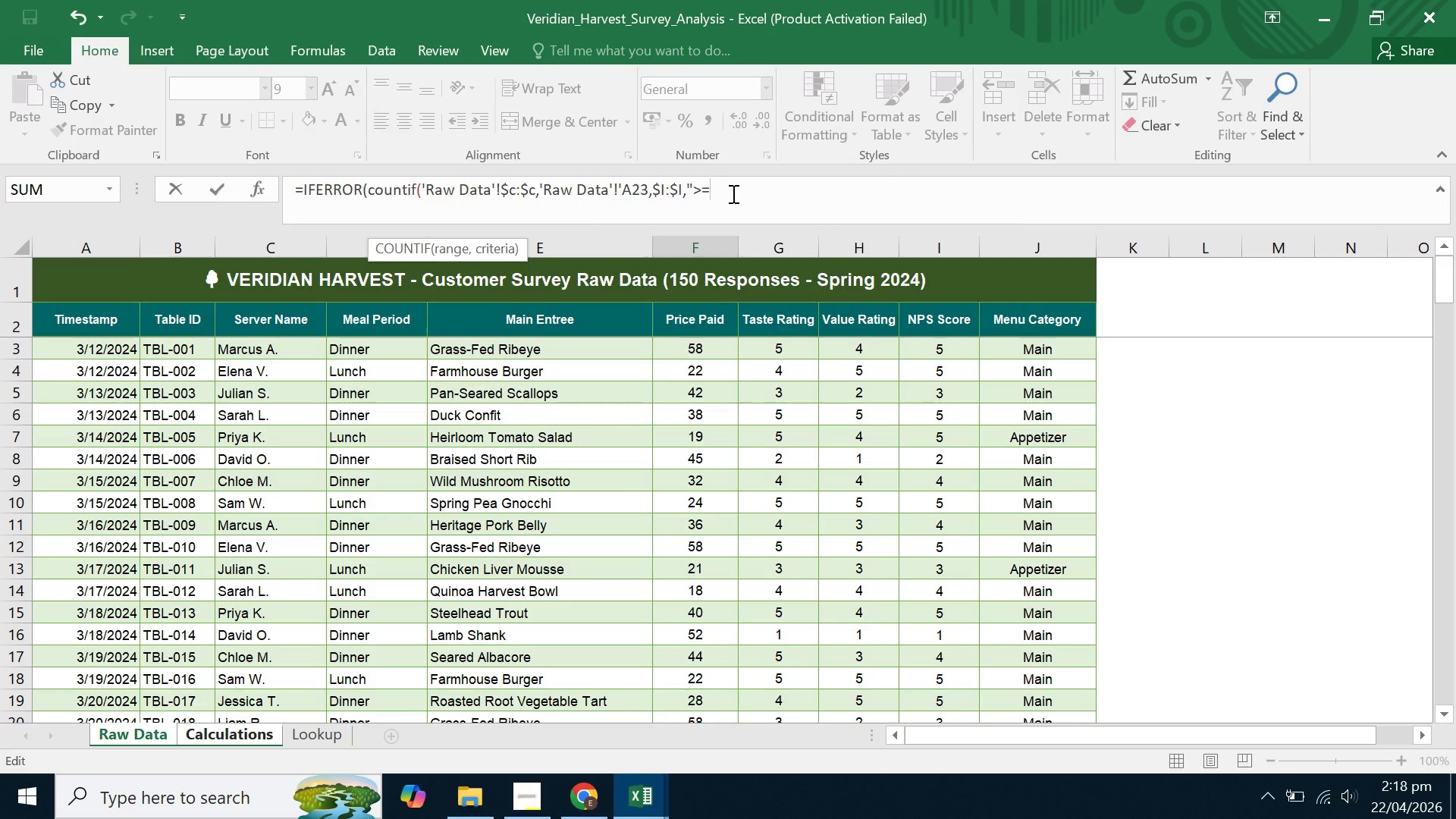 
hold_key(key=ShiftLeft, duration=1.5)
 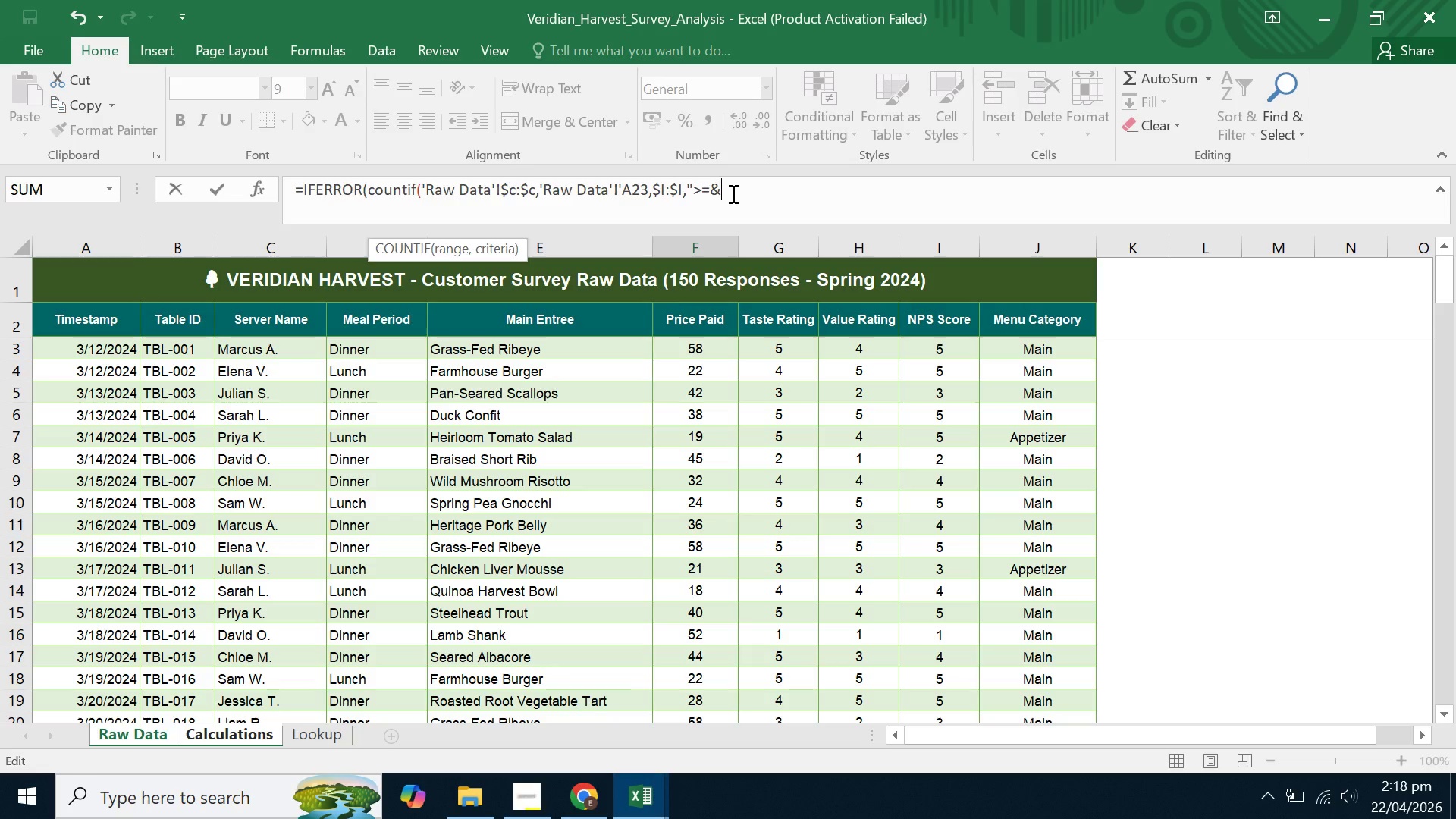 
type(&4)
 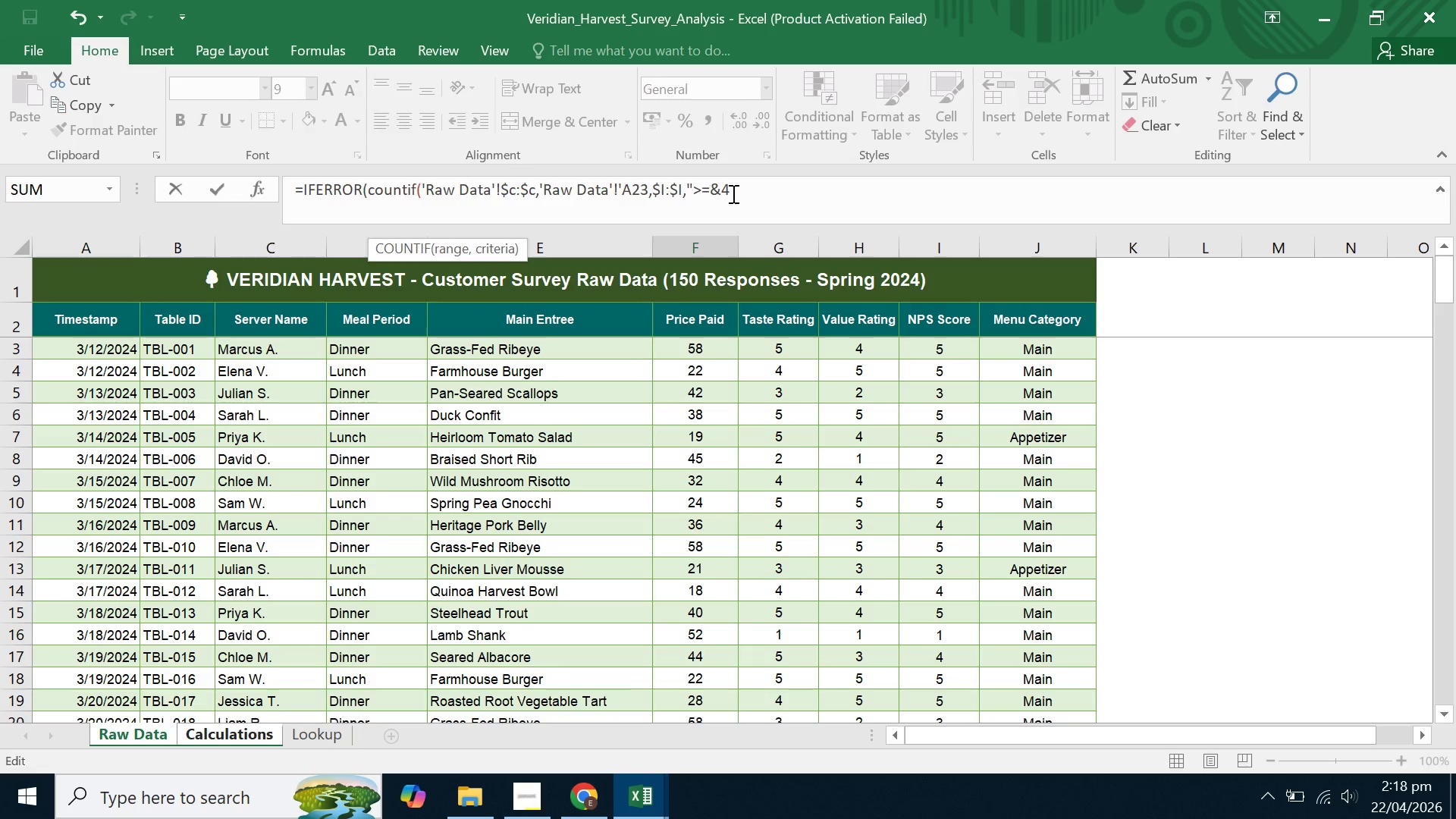 
key(Shift+0)
 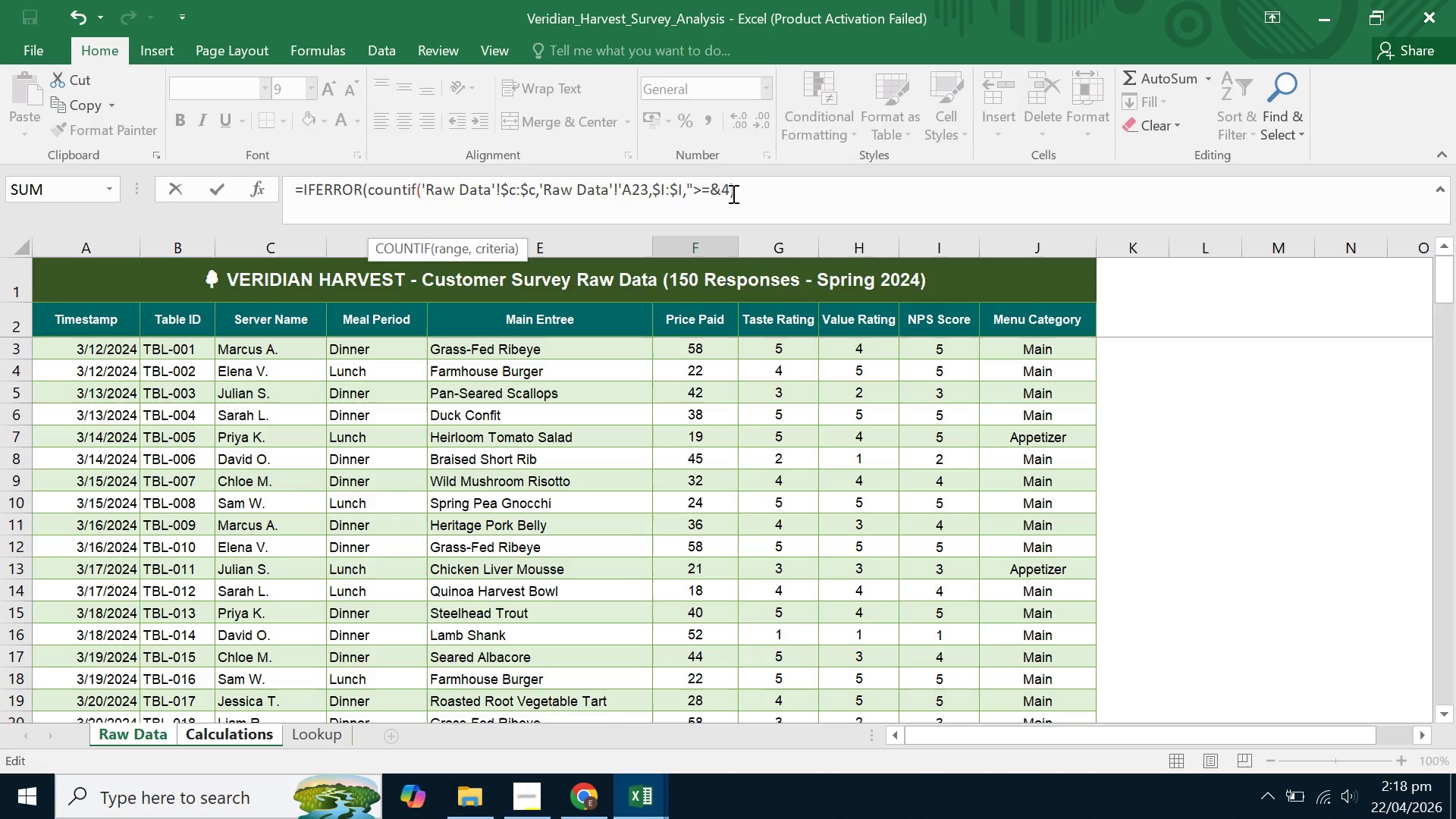 
key(Slash)
 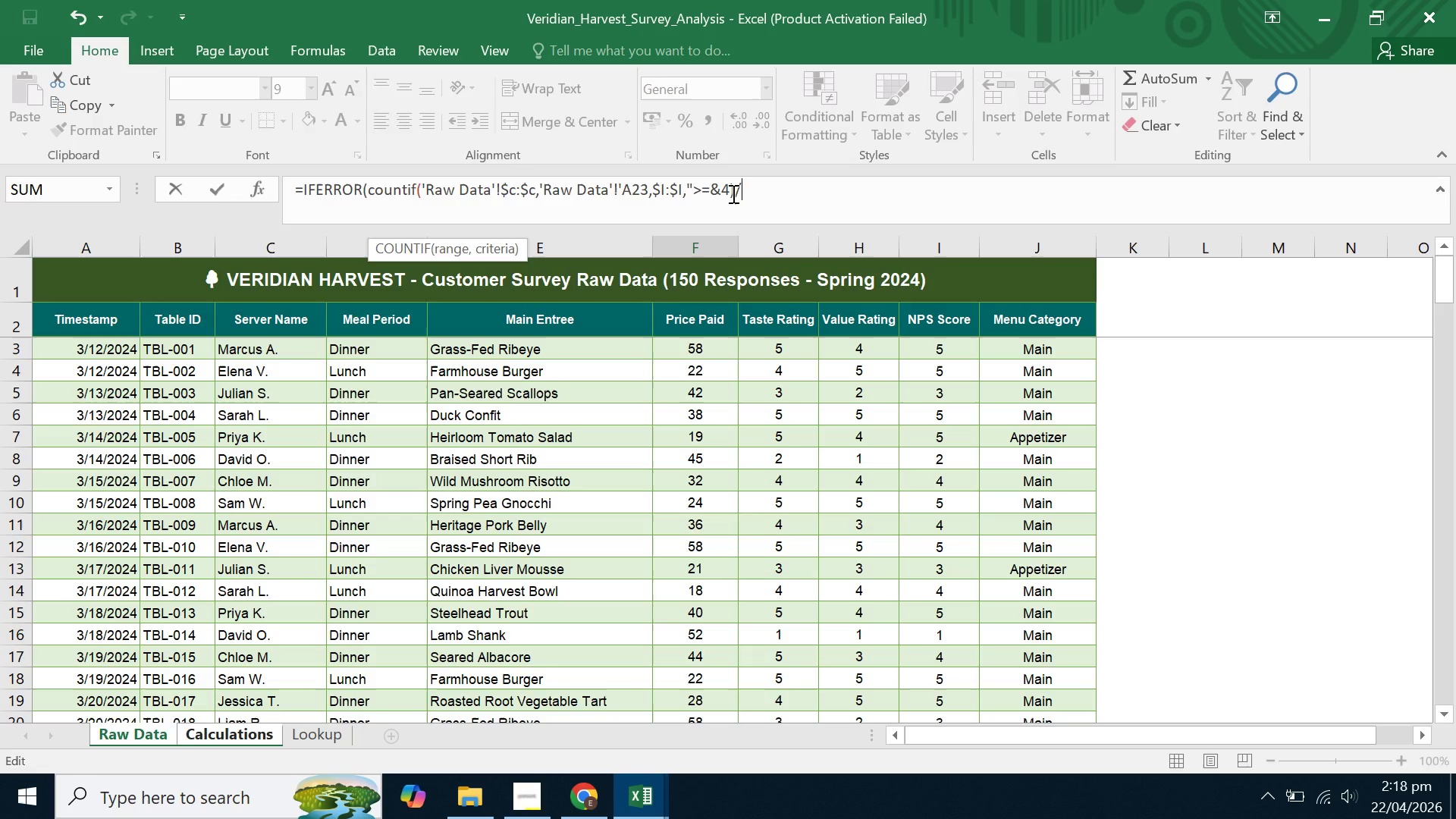 
type(A24)
 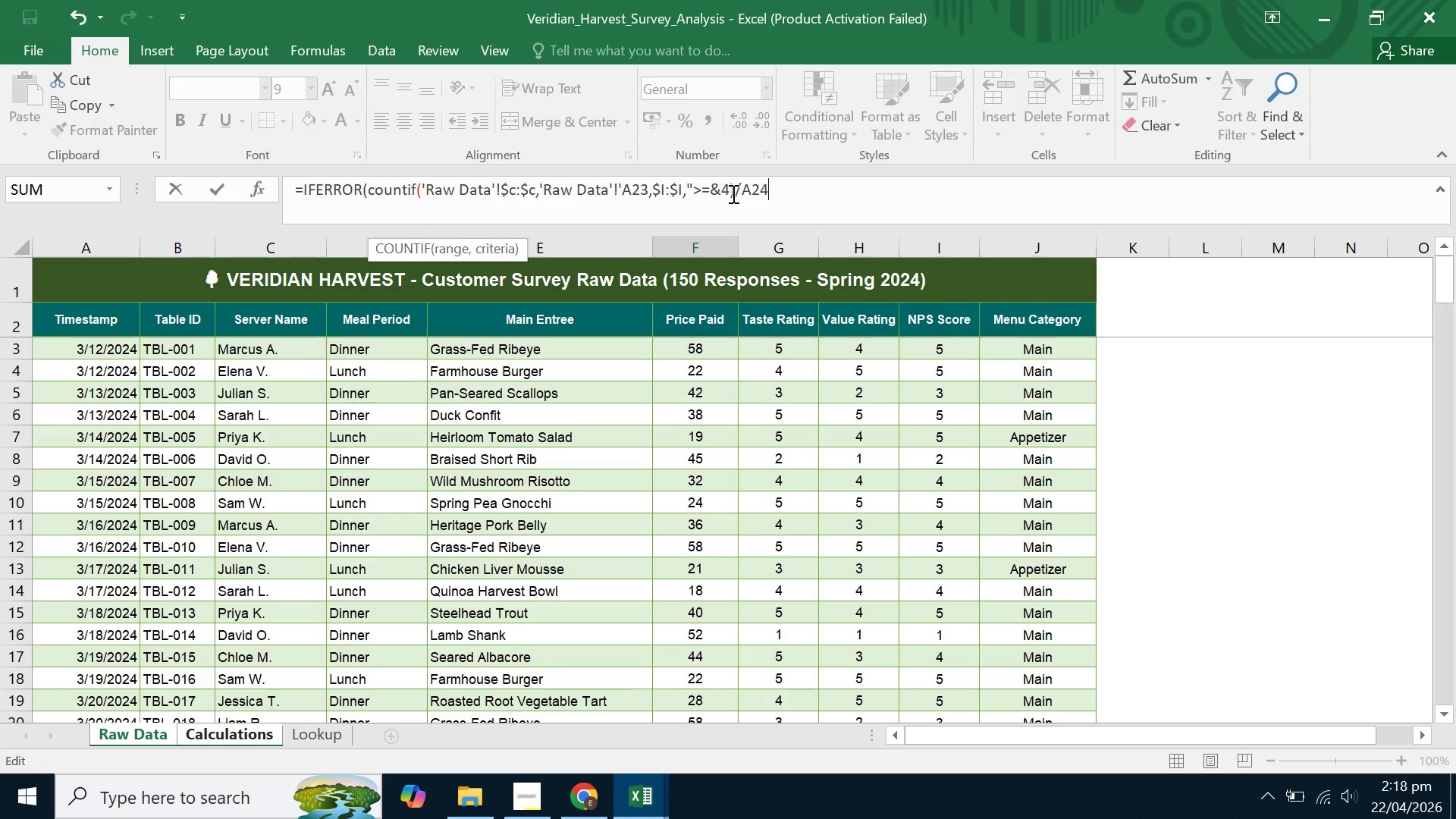 
key(Shift+0)
 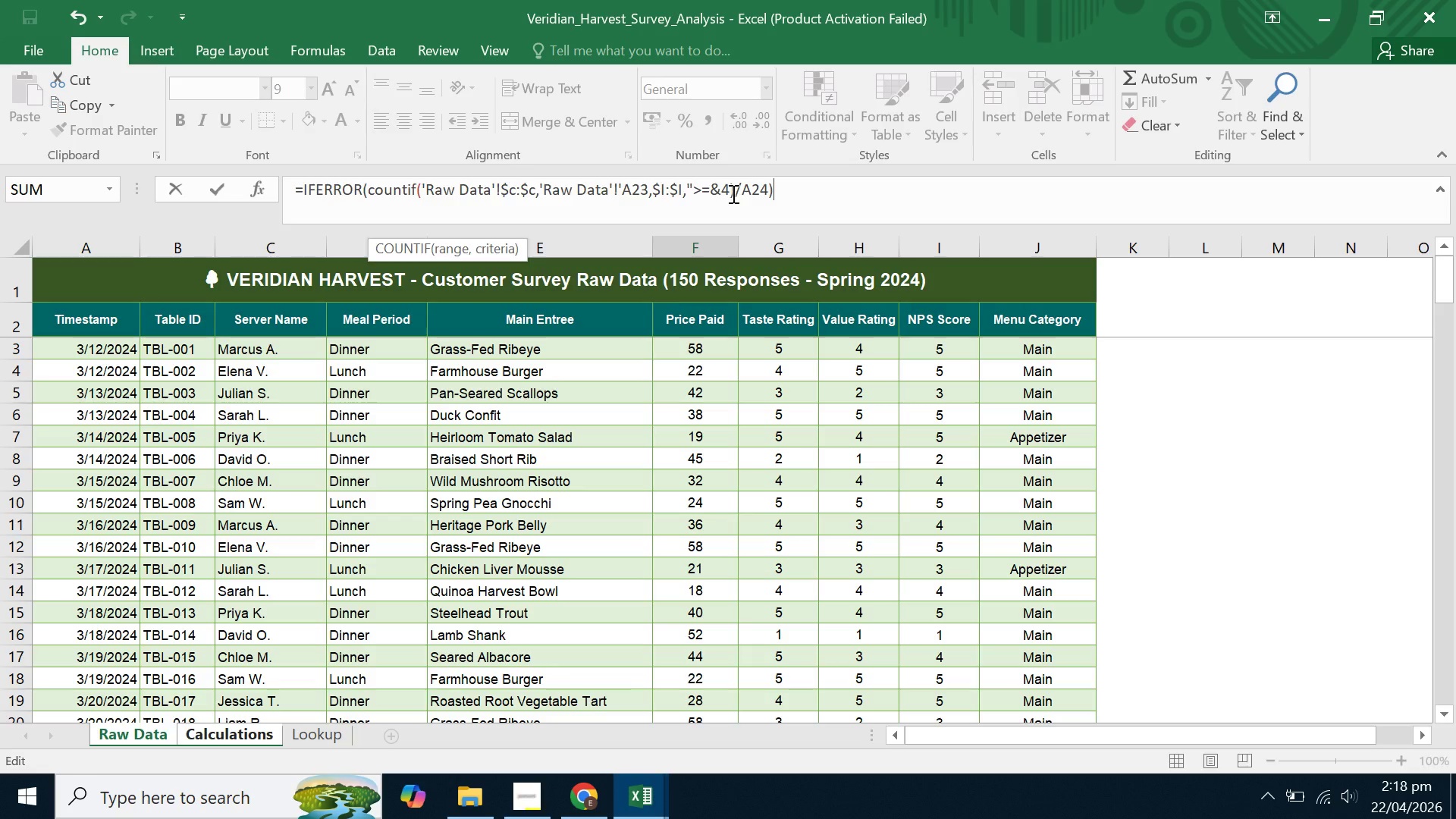 
key(Comma)
 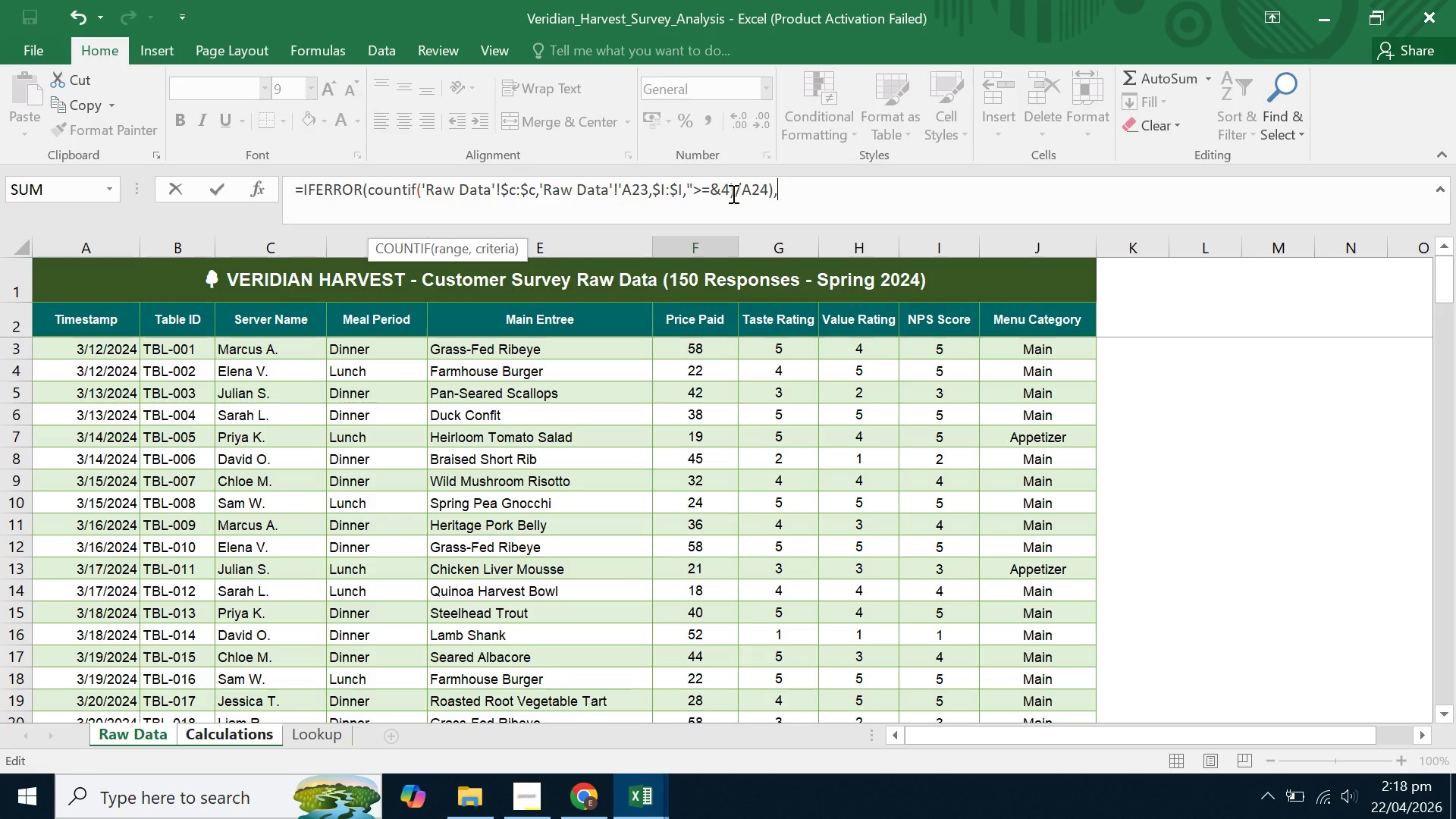 
key(Shift+Quote)
 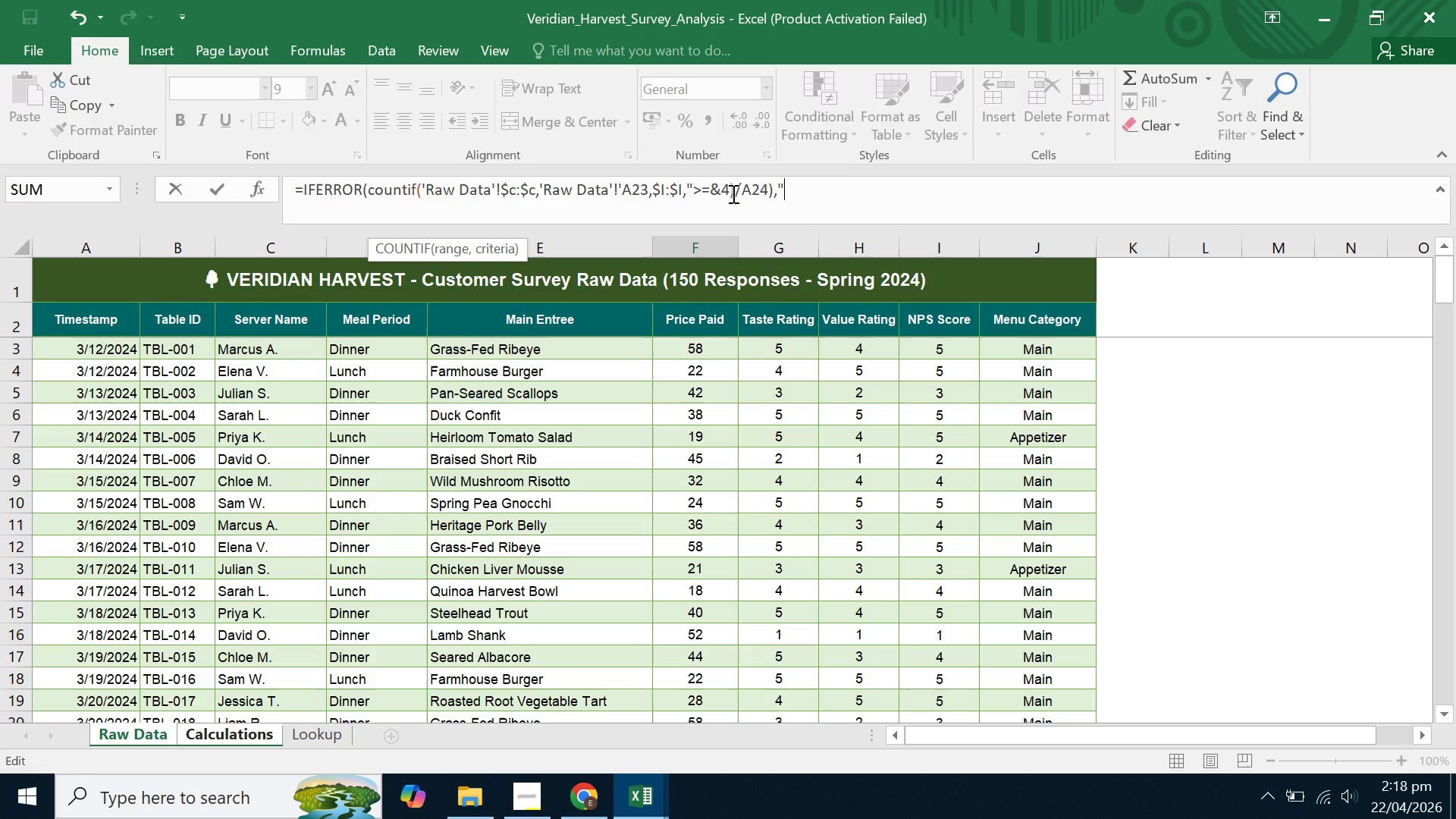 
key(Shift+Quote)
 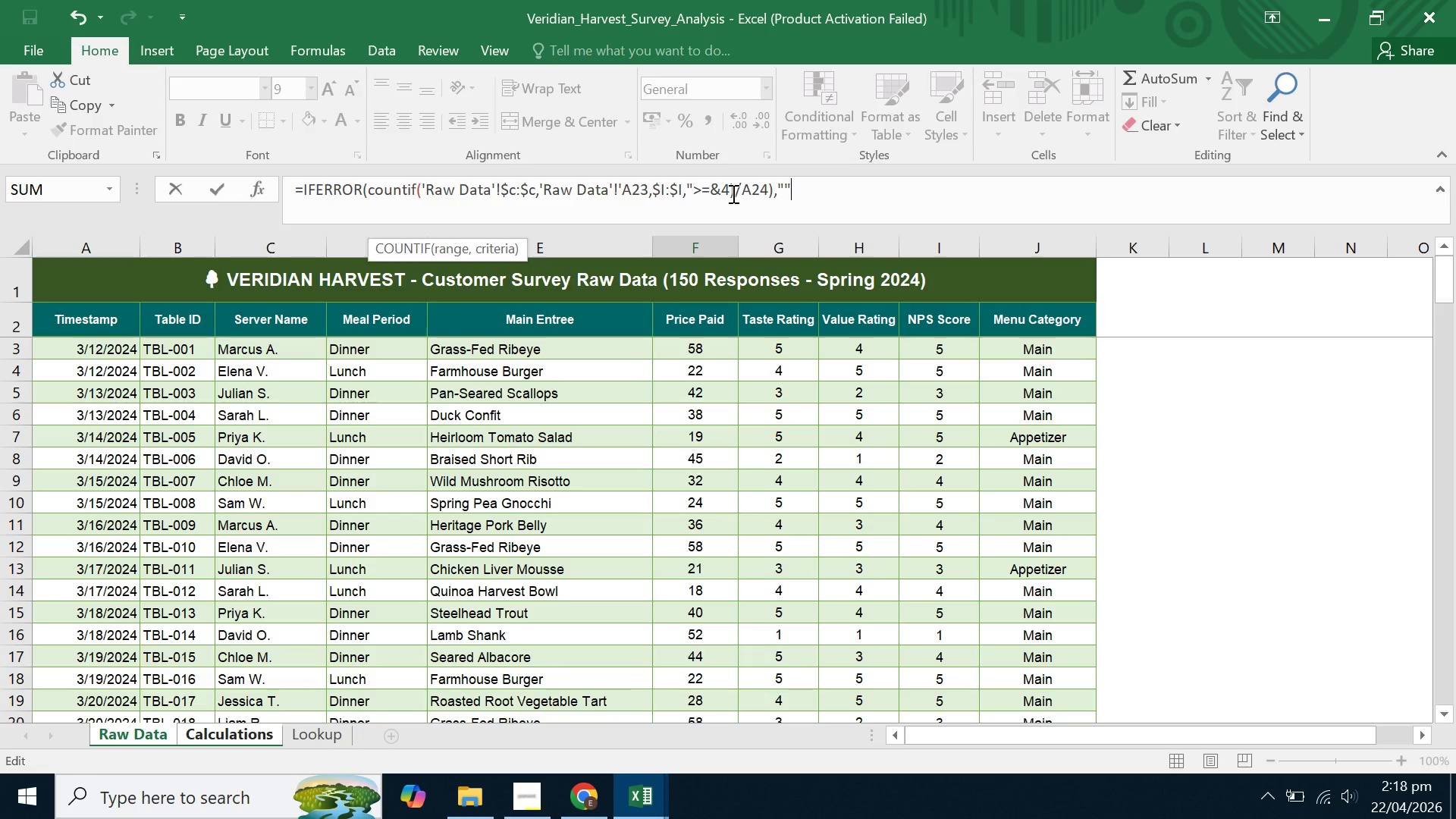 
key(Shift+ShiftLeft)
 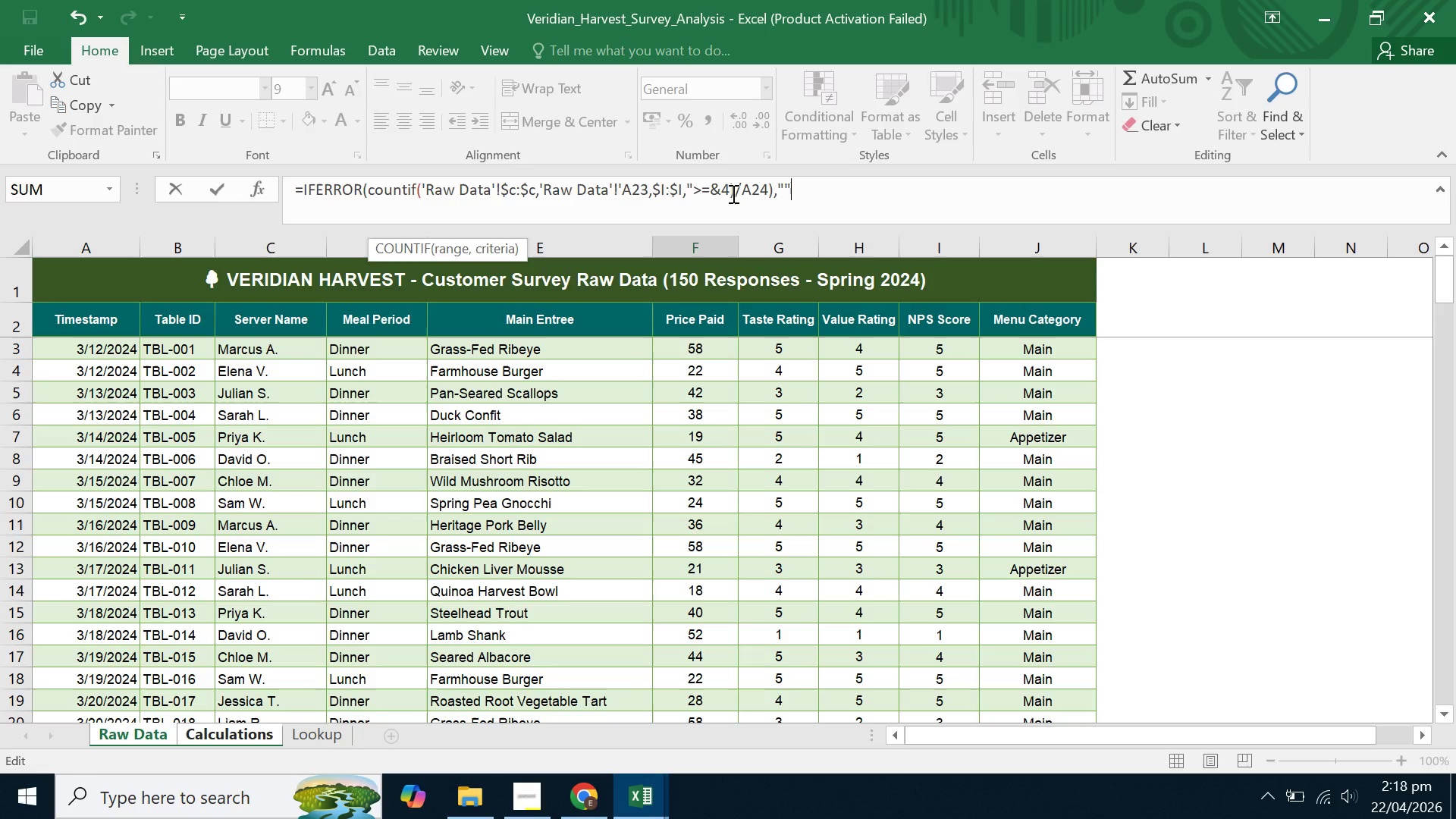 
key(Shift+0)
 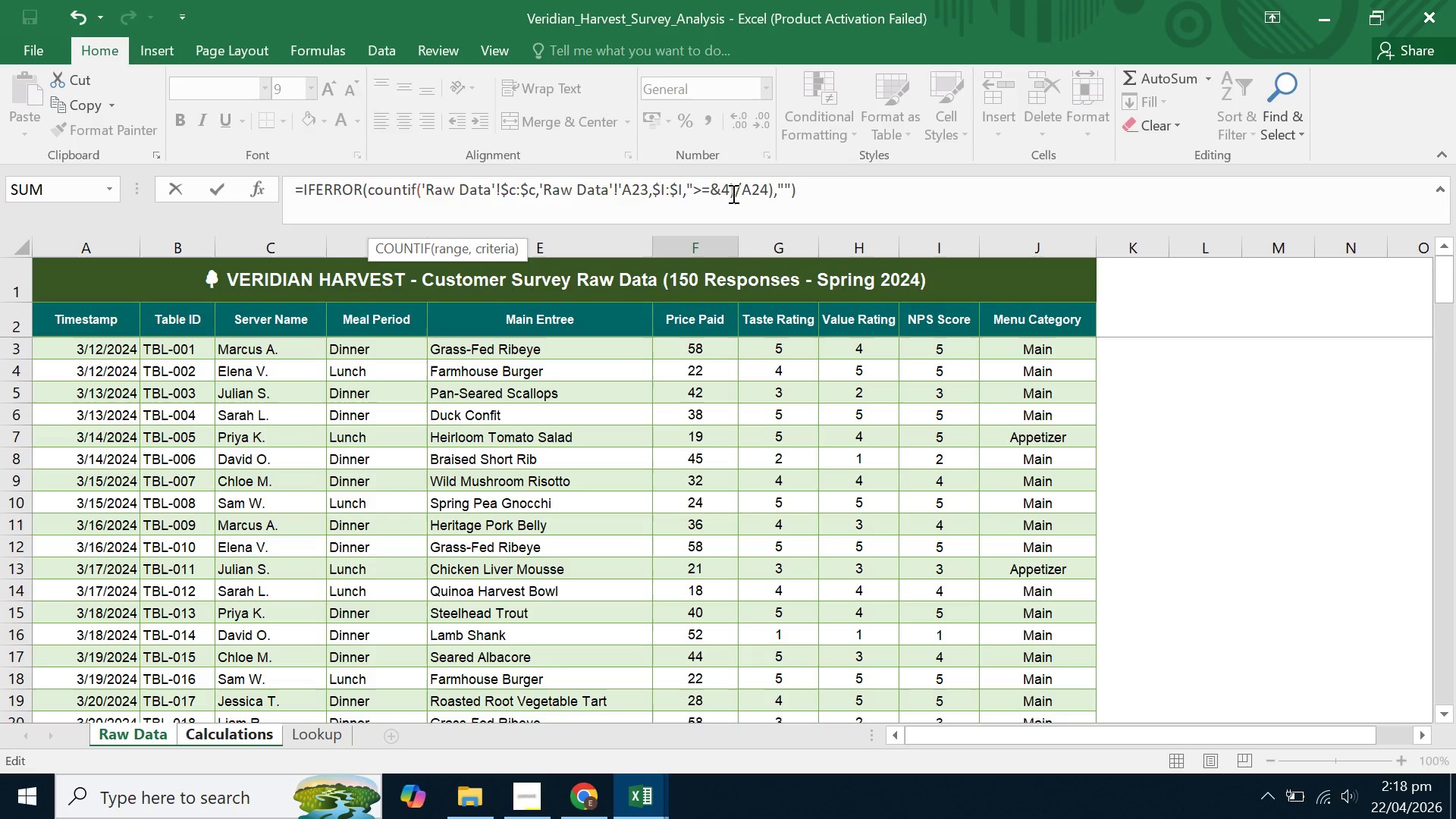 
key(Enter)
 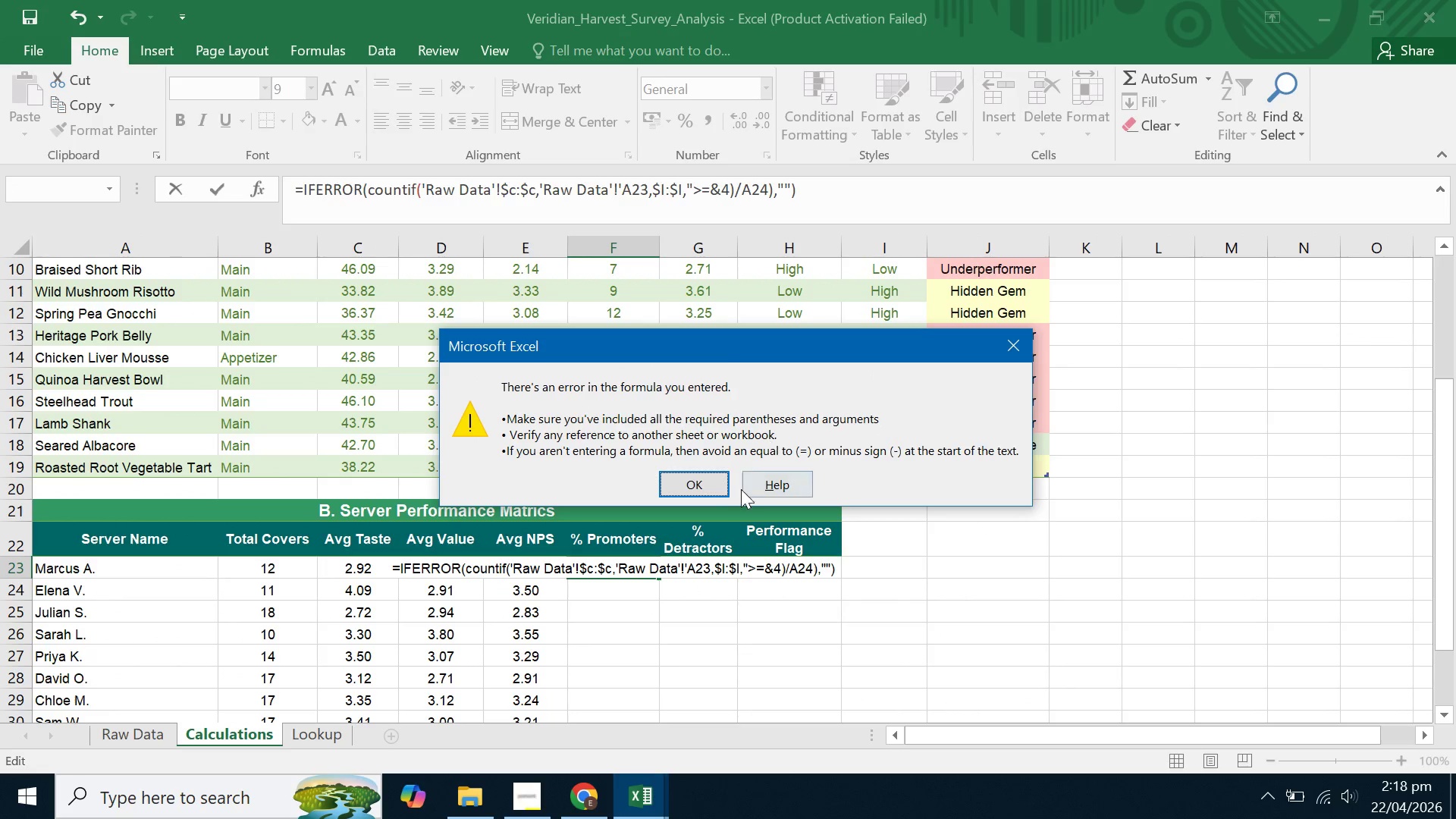 
left_click([708, 473])
 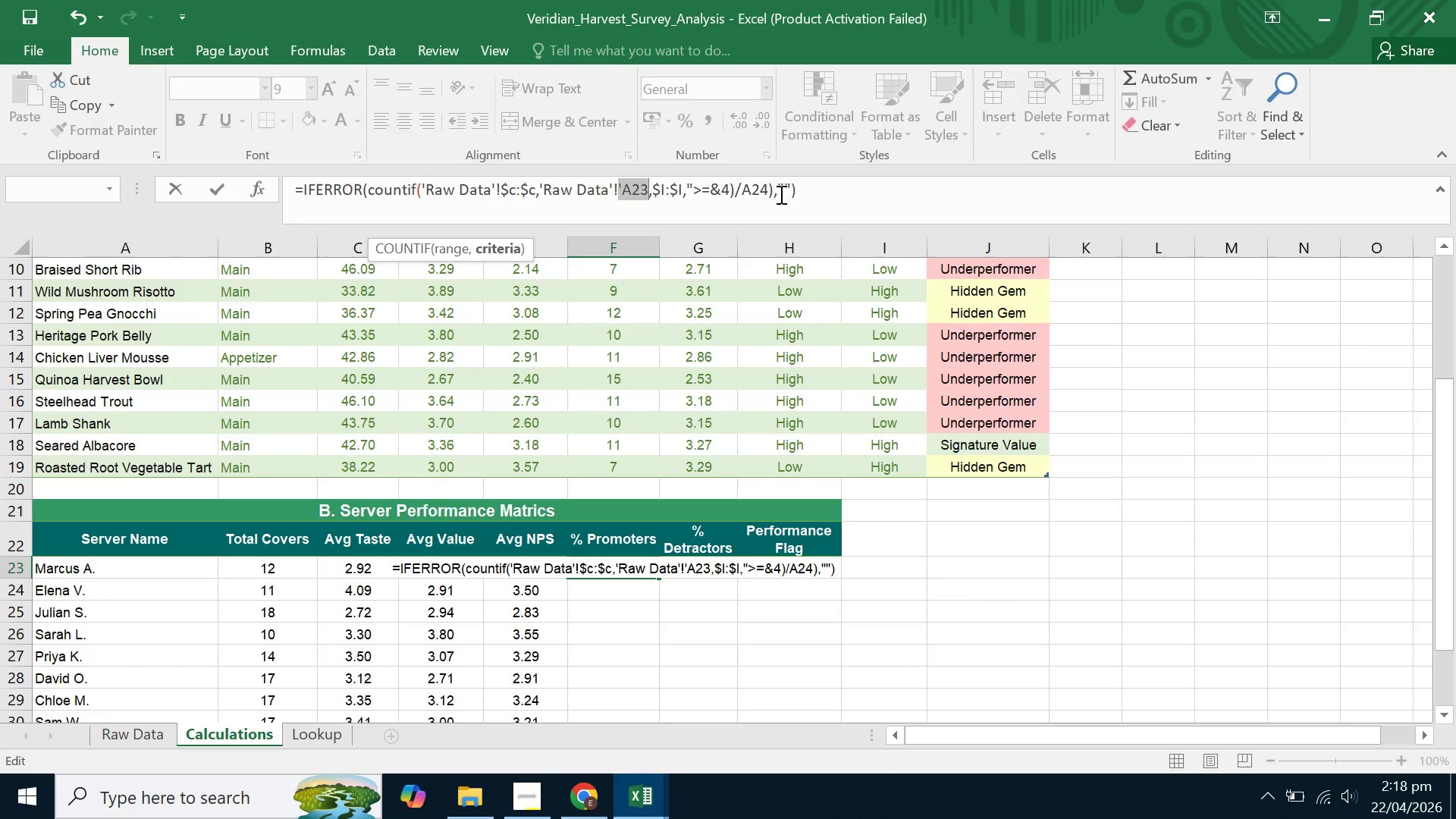 
wait(8.23)
 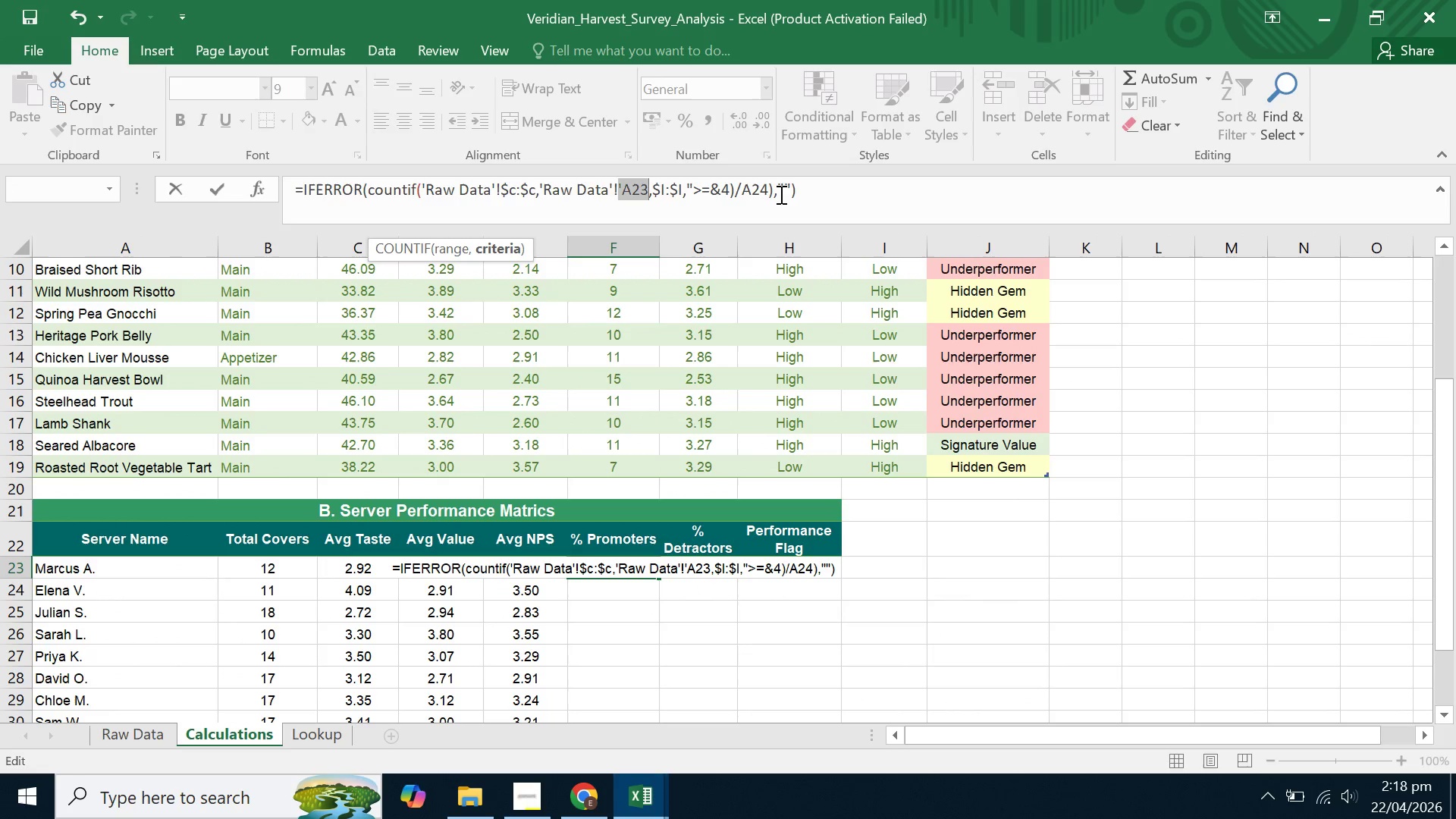 
left_click([774, 194])
 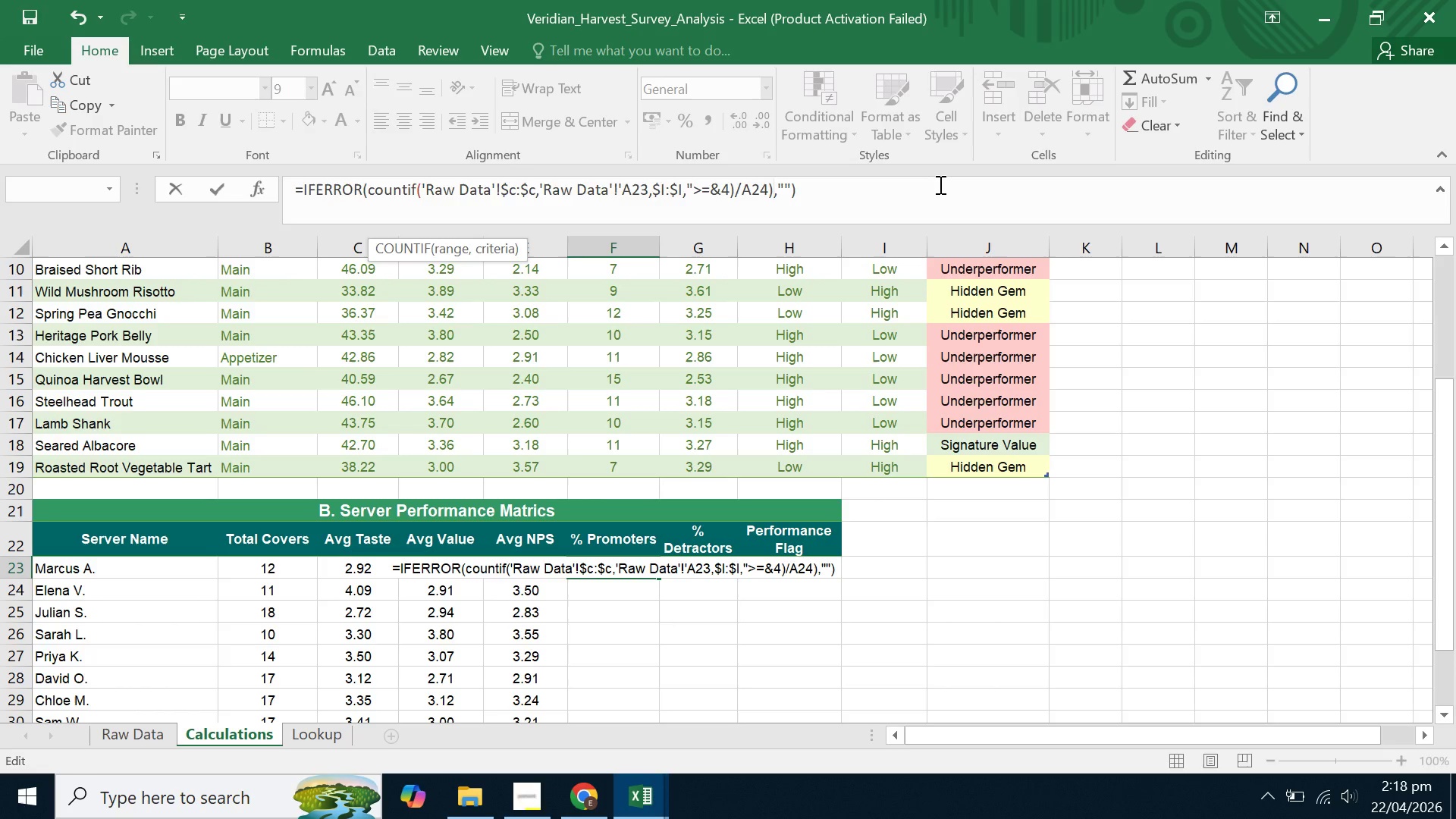 
key(Backspace)
 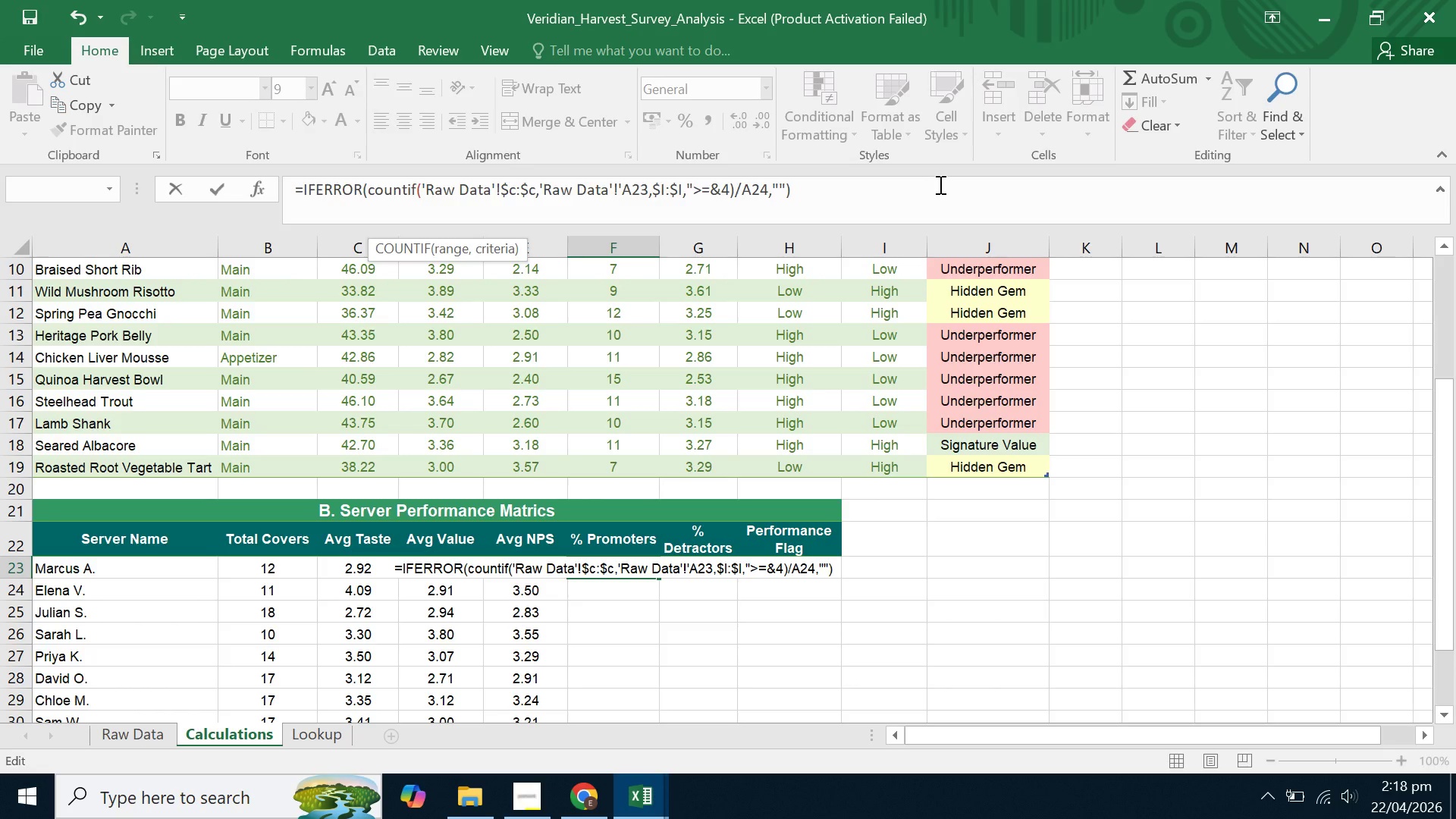 
key(Enter)
 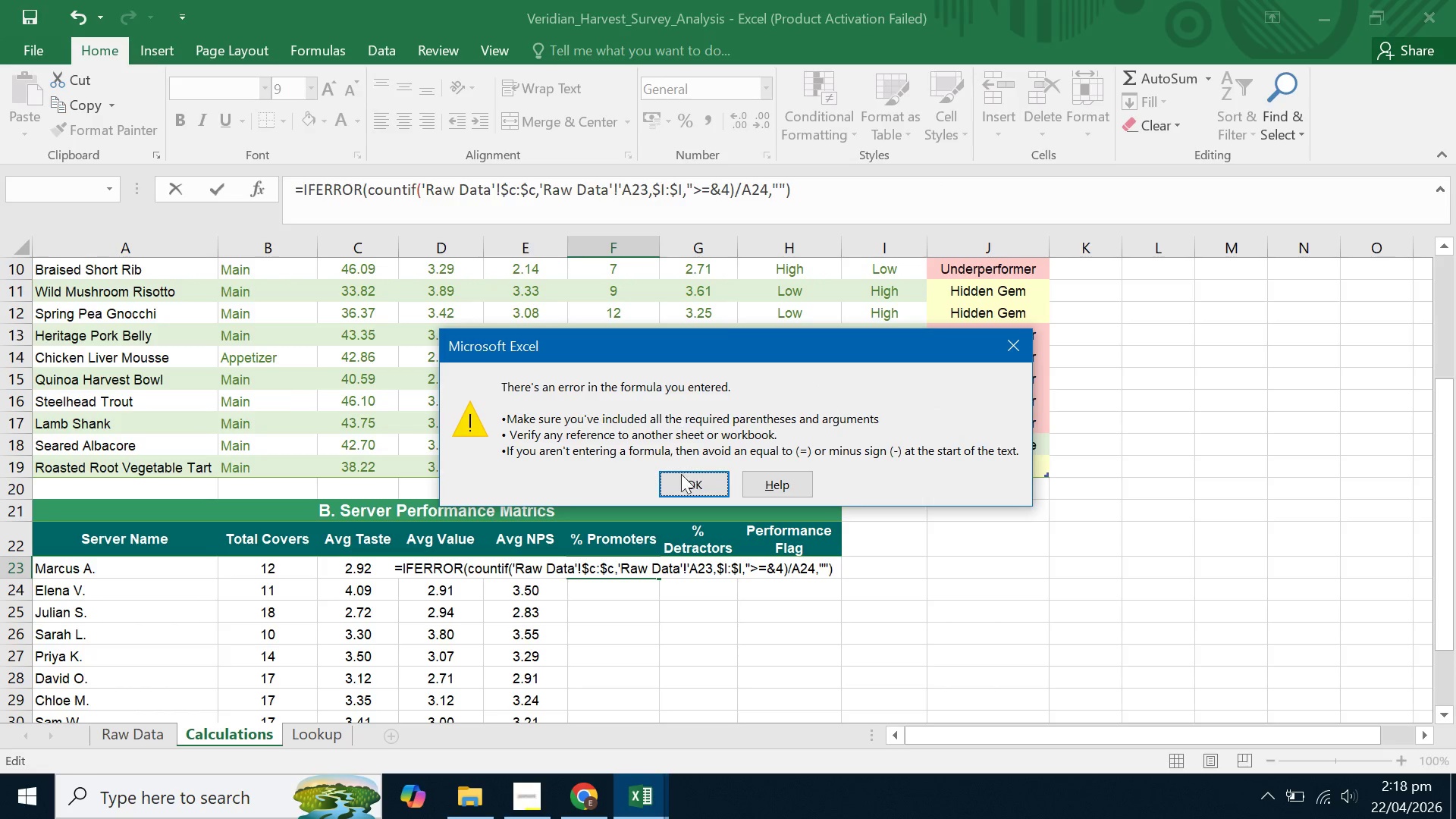 
left_click([679, 482])
 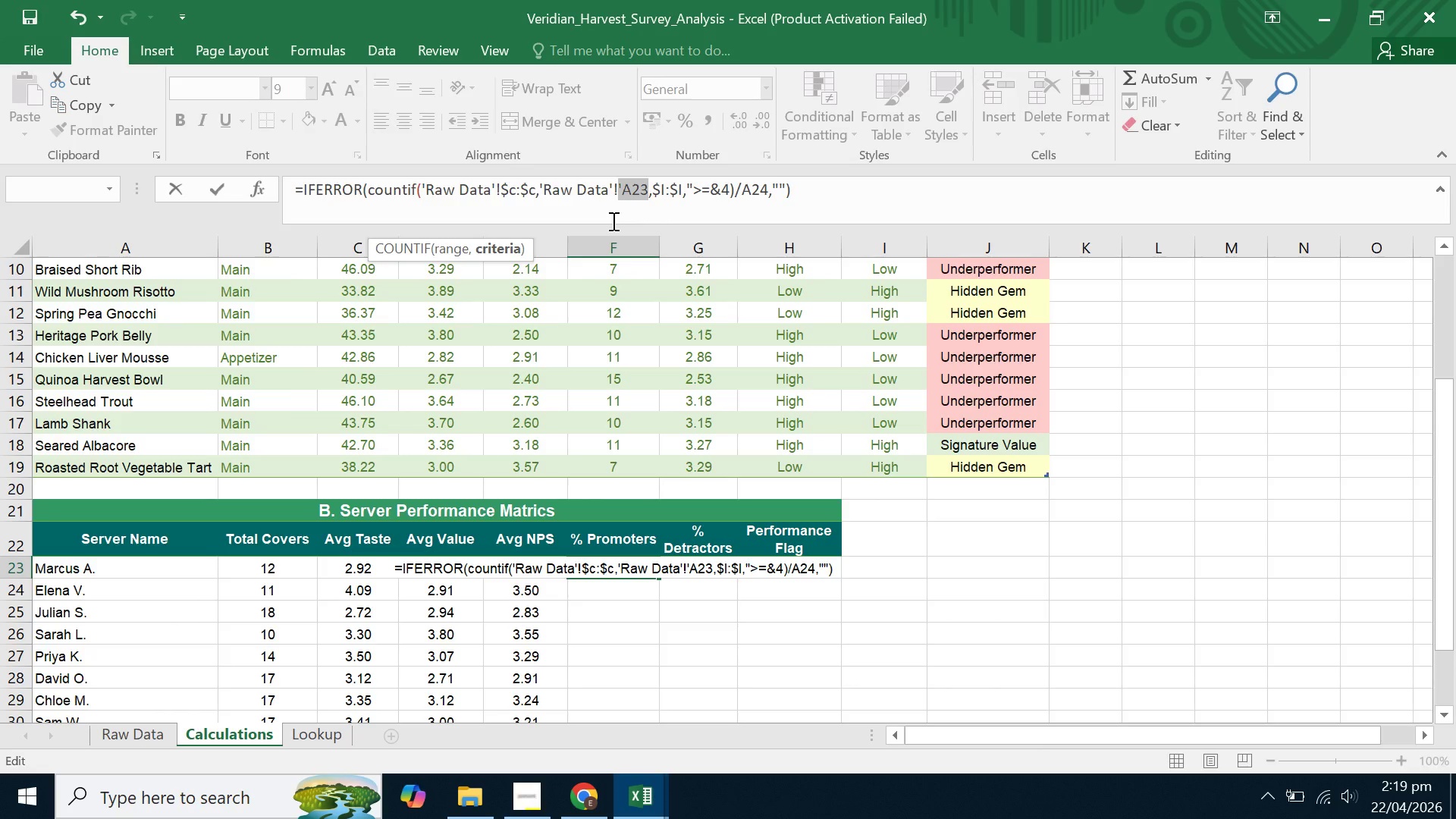 
wait(30.16)
 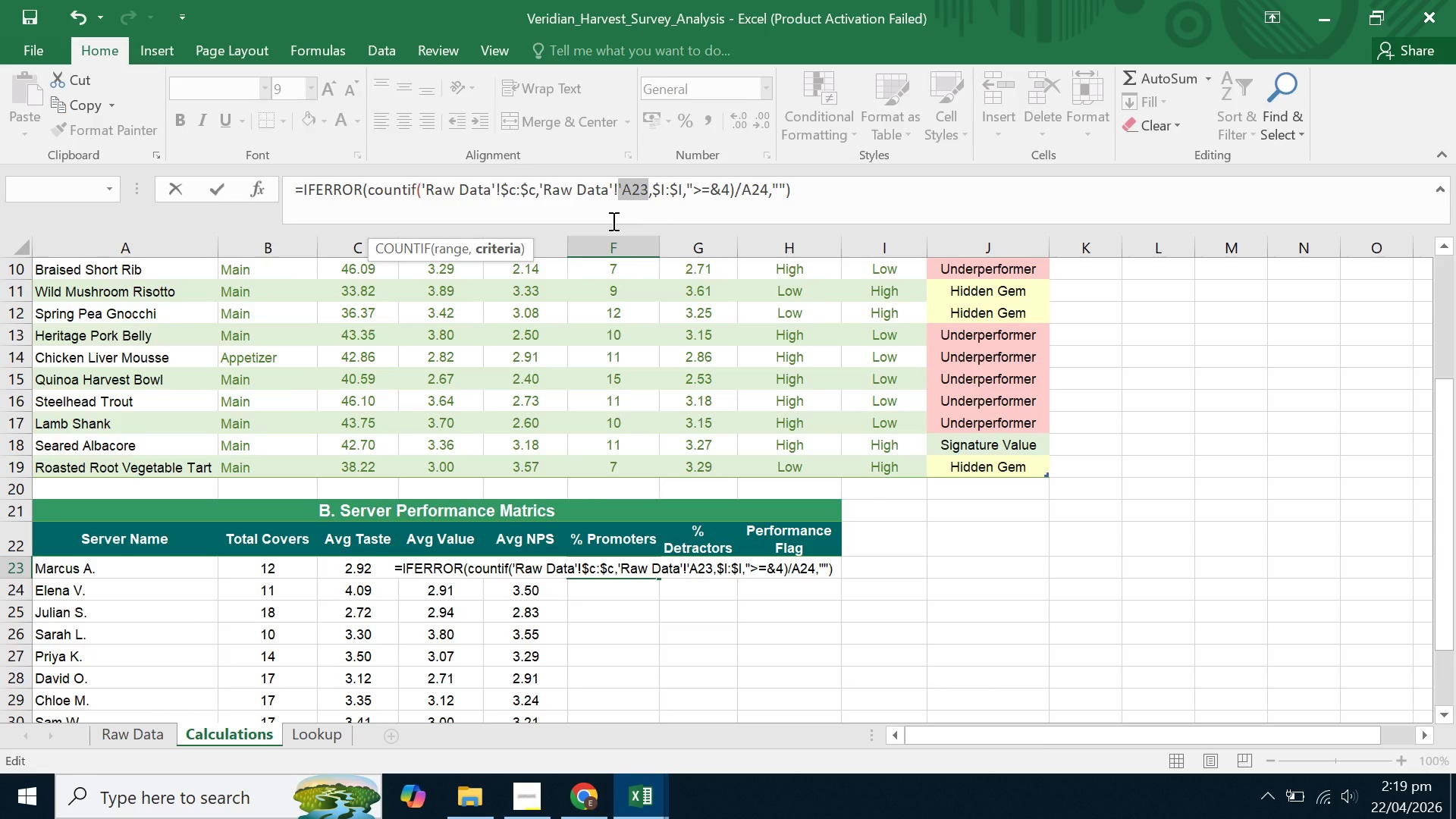 
left_click([607, 190])
 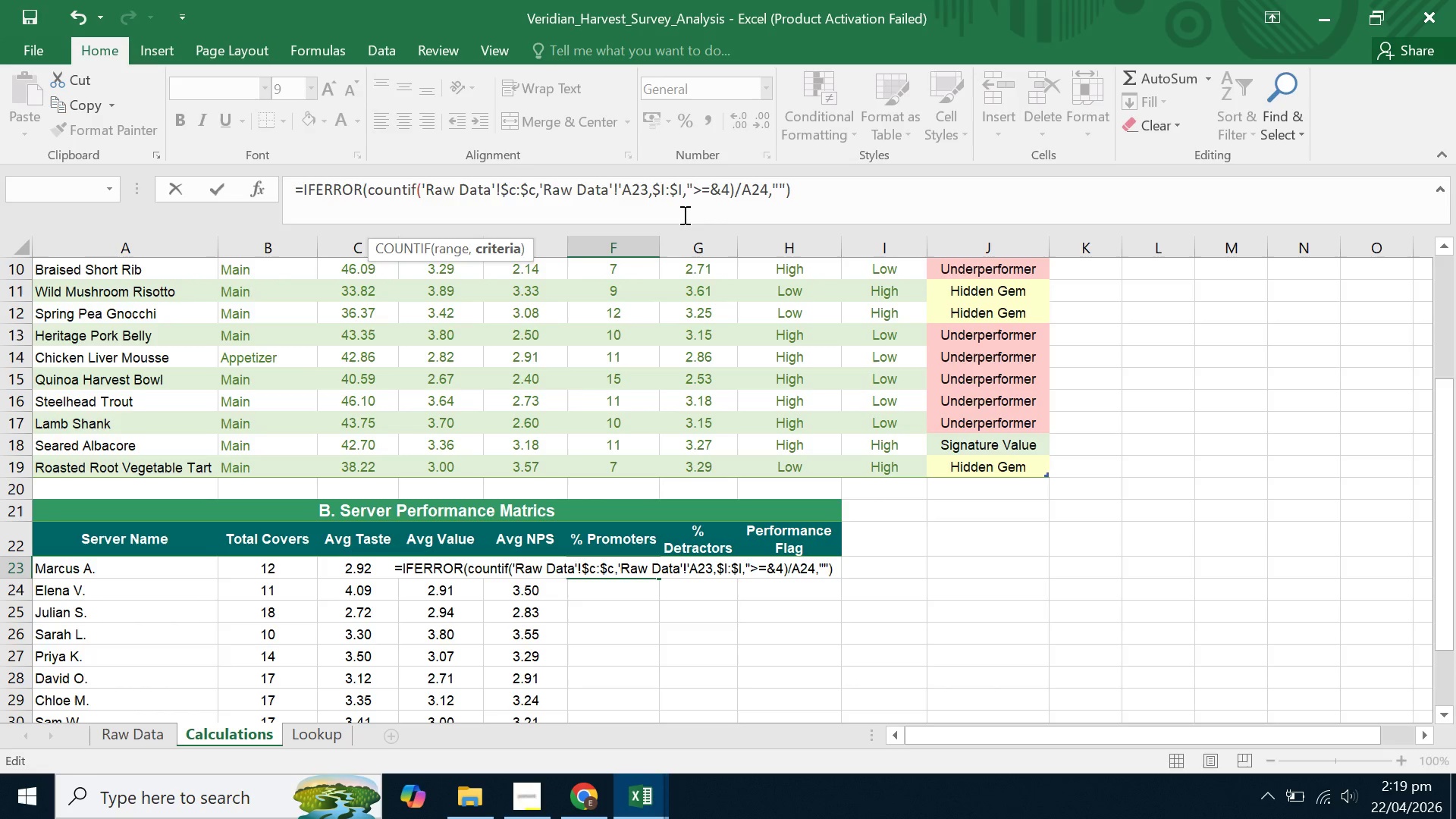 
key(Backspace)
 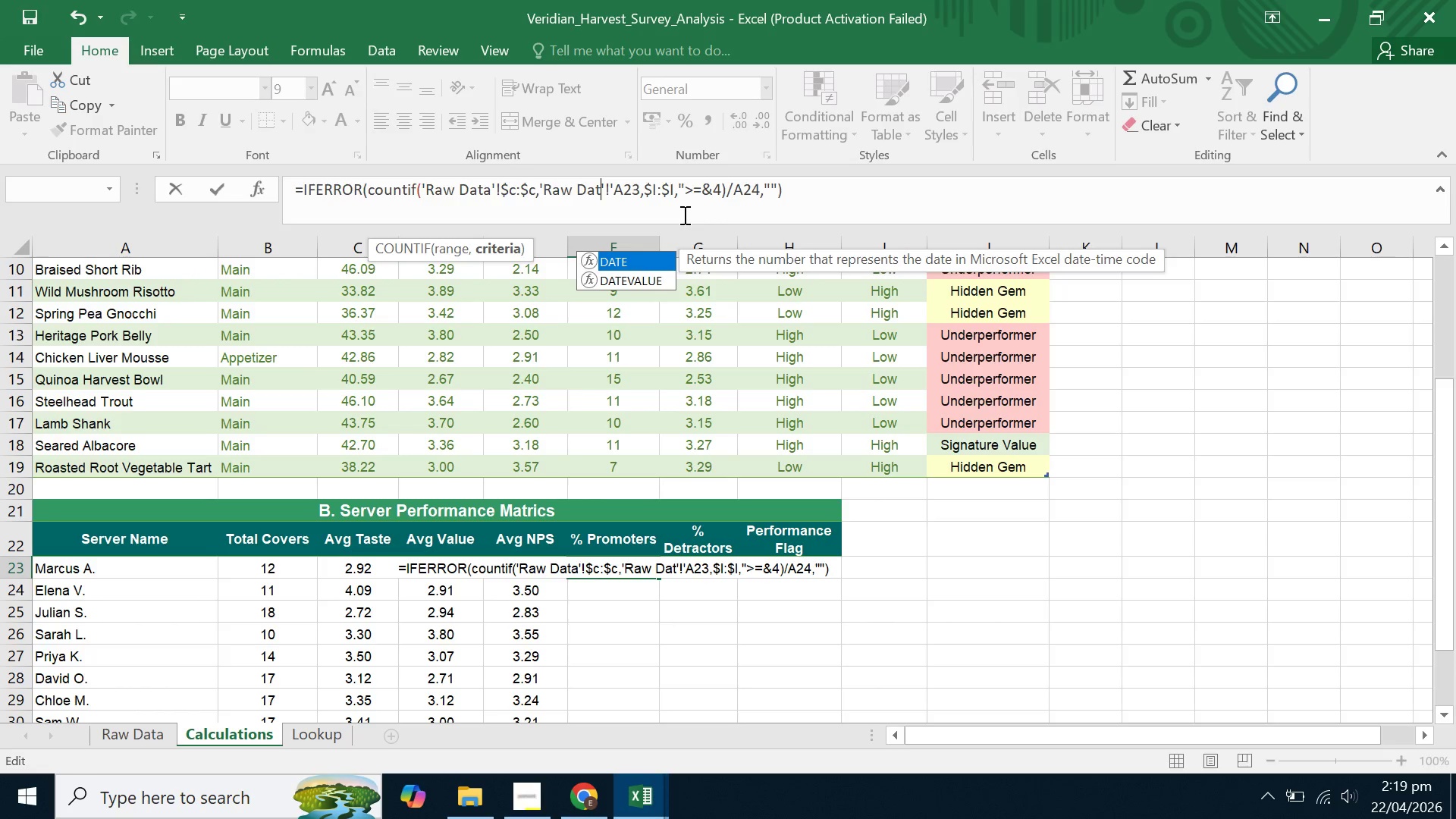 
key(Backspace)
 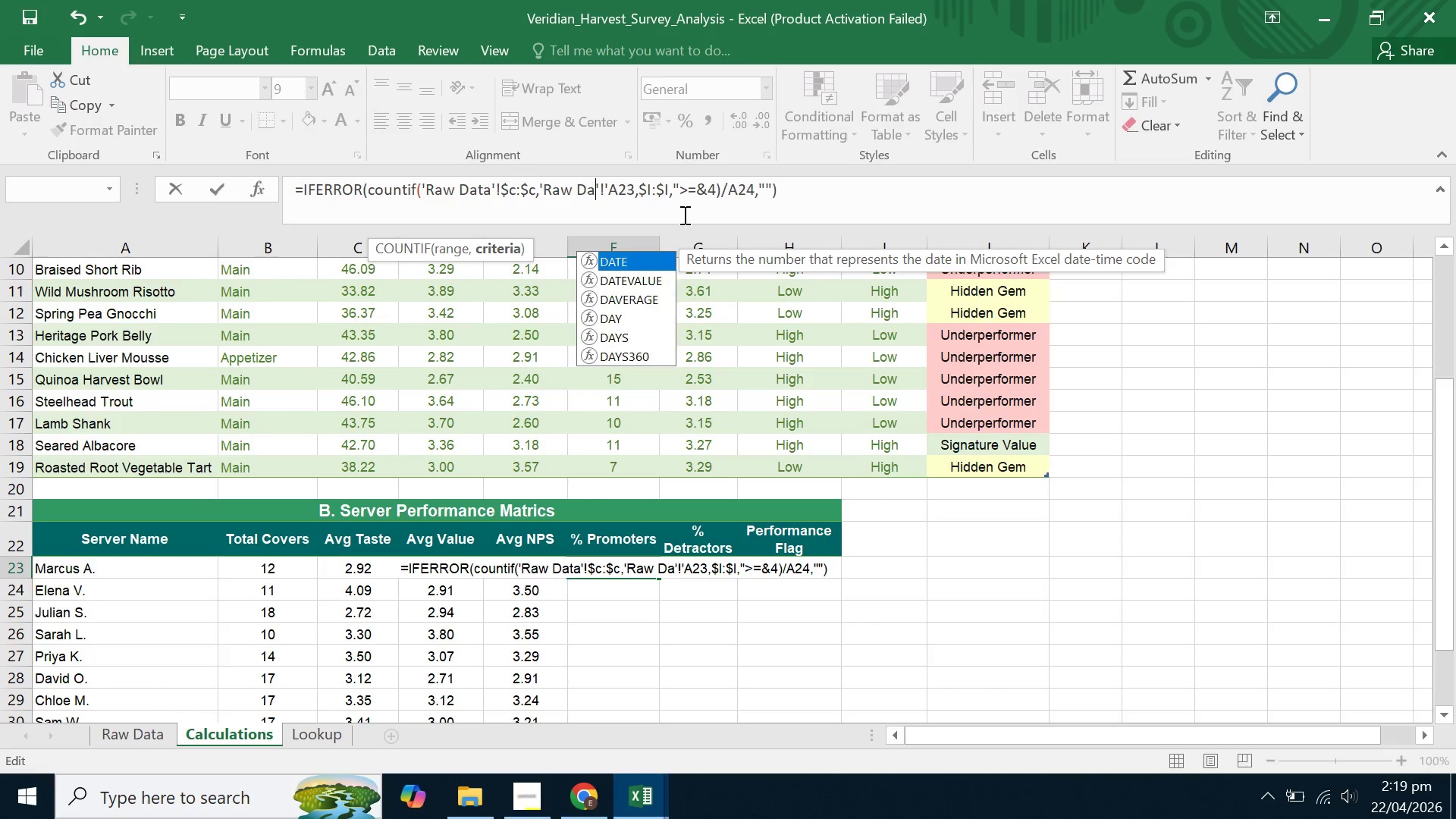 
key(Backspace)
 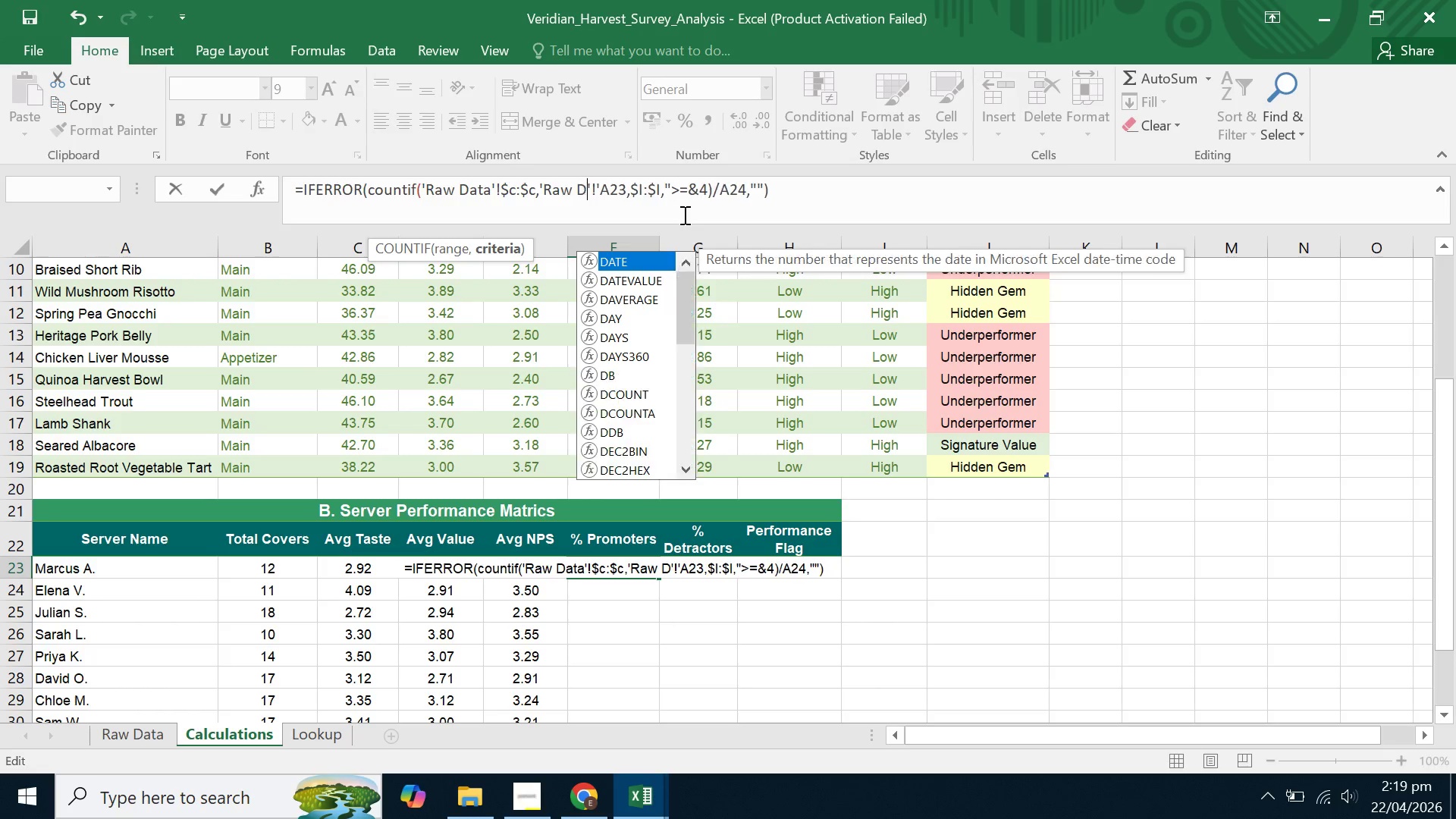 
key(Backspace)
 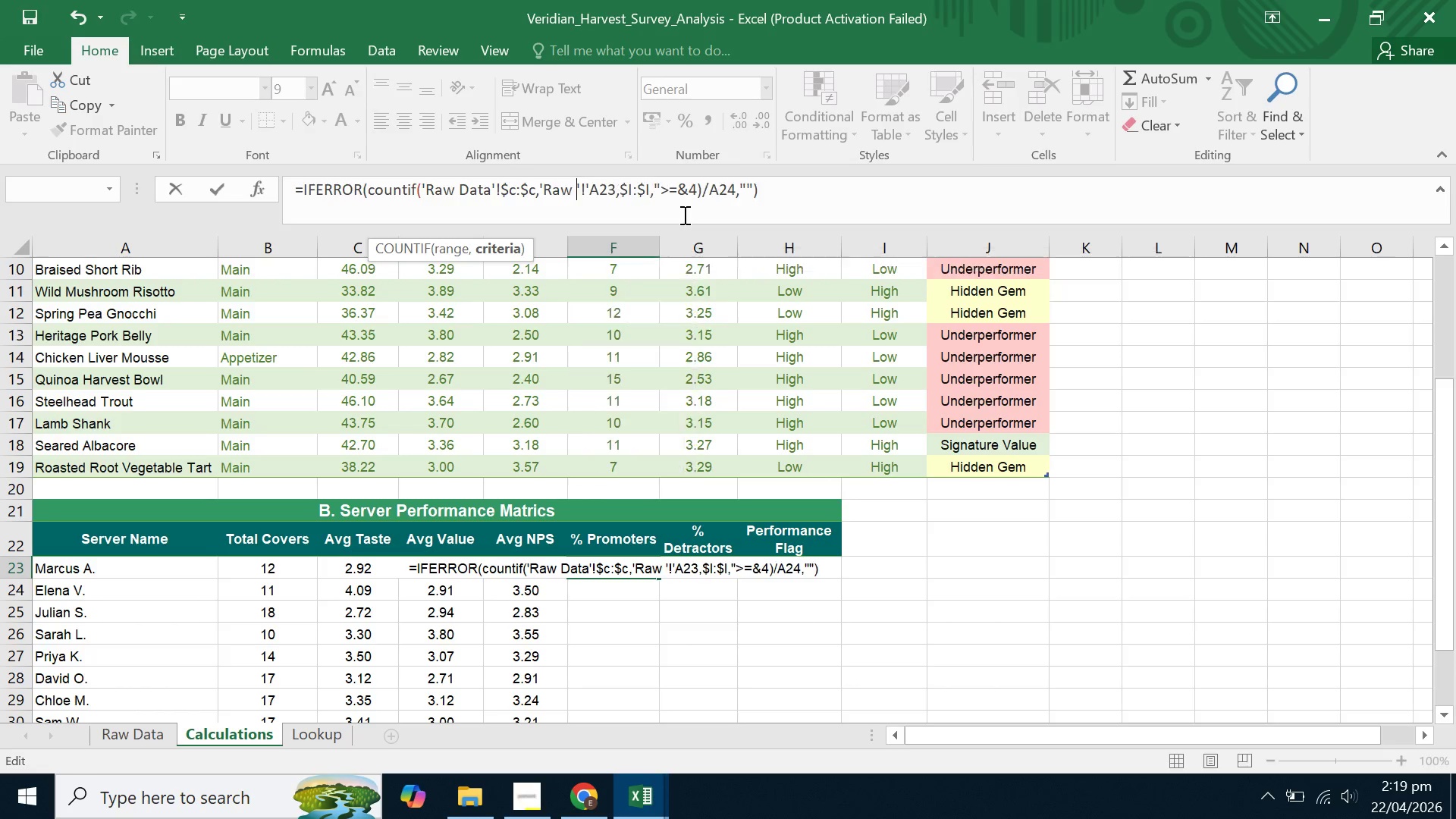 
key(Backspace)
 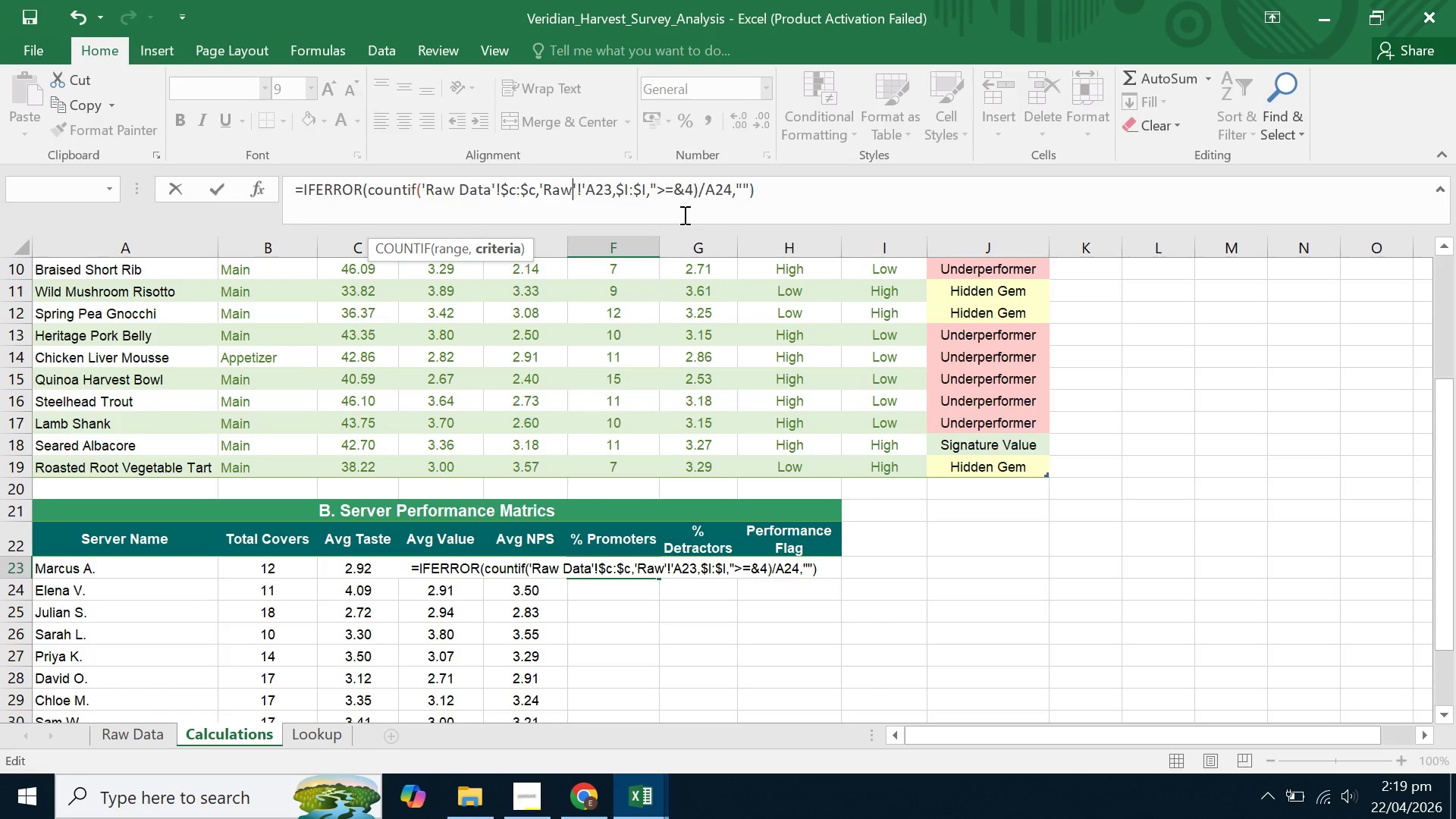 
key(Backspace)
 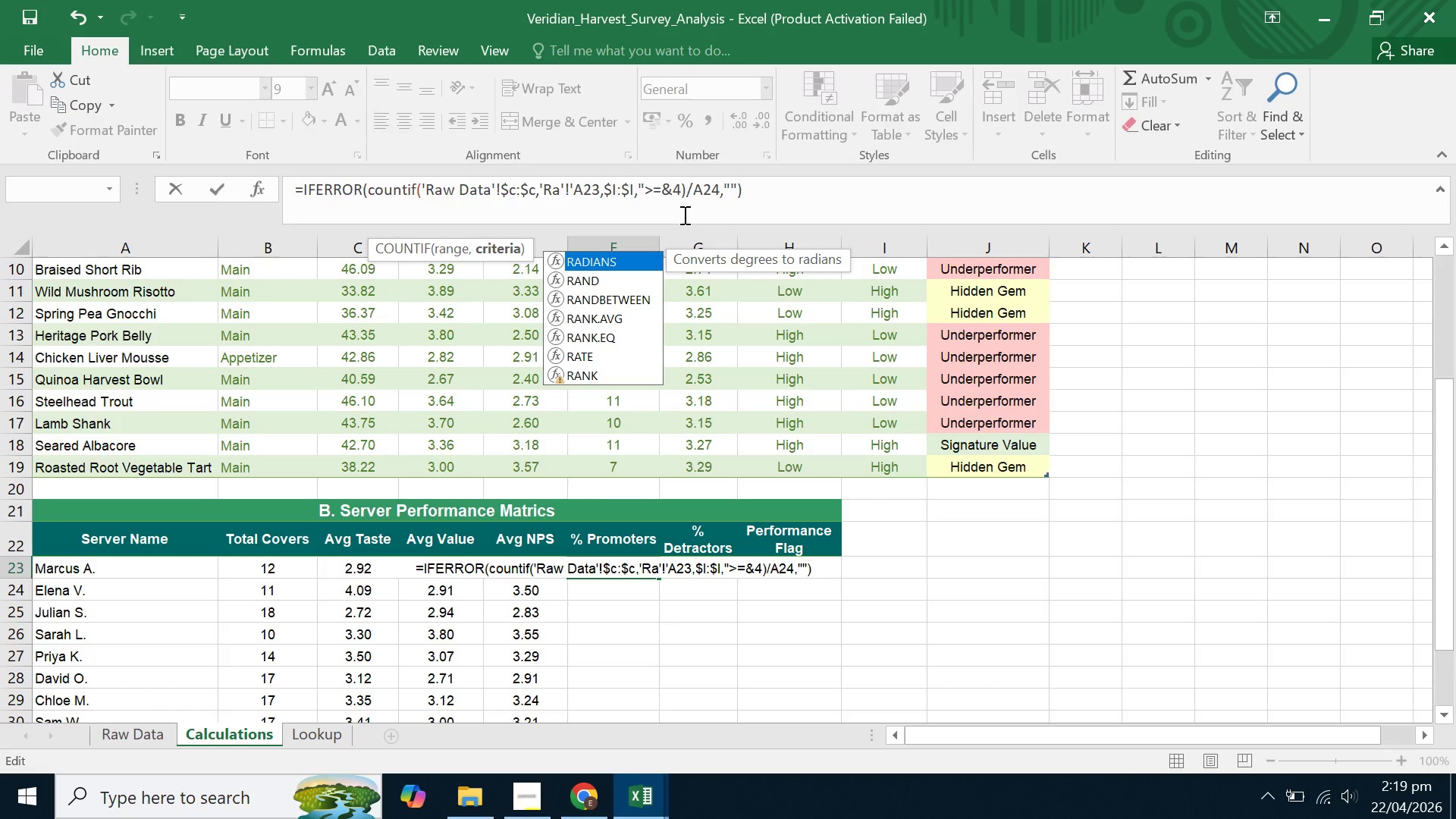 
key(ArrowRight)
 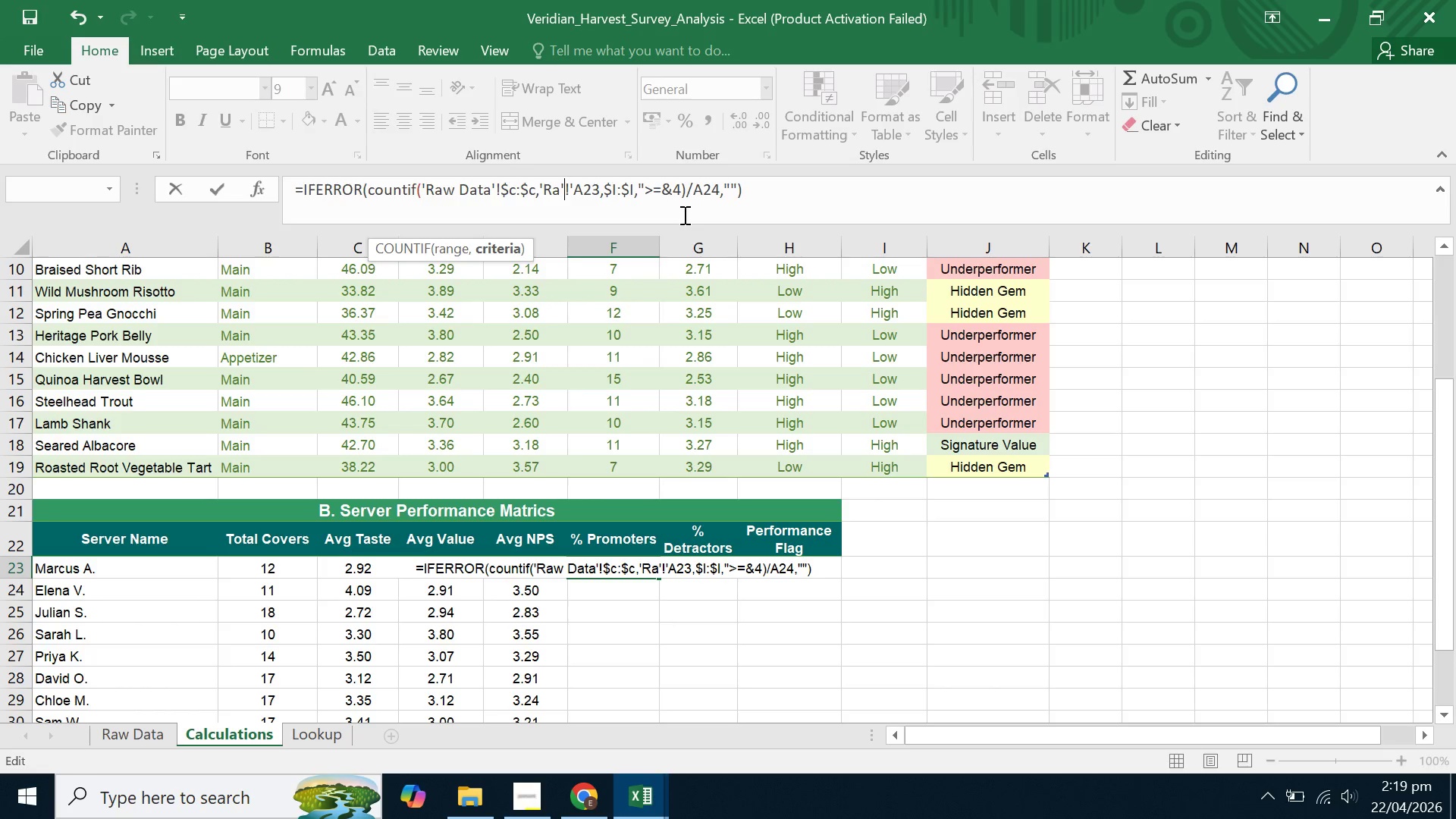 
key(ArrowRight)
 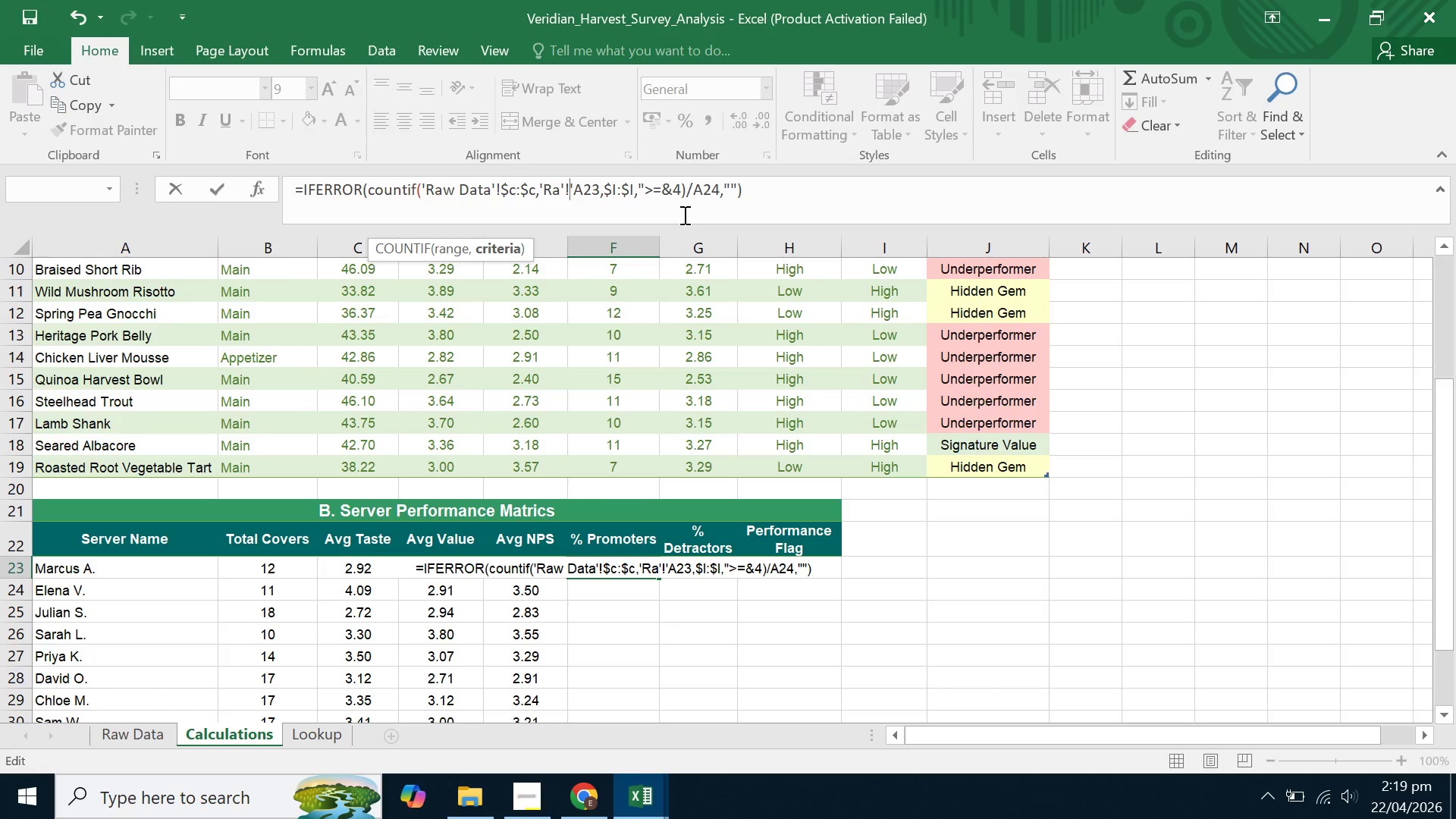 
key(ArrowLeft)
 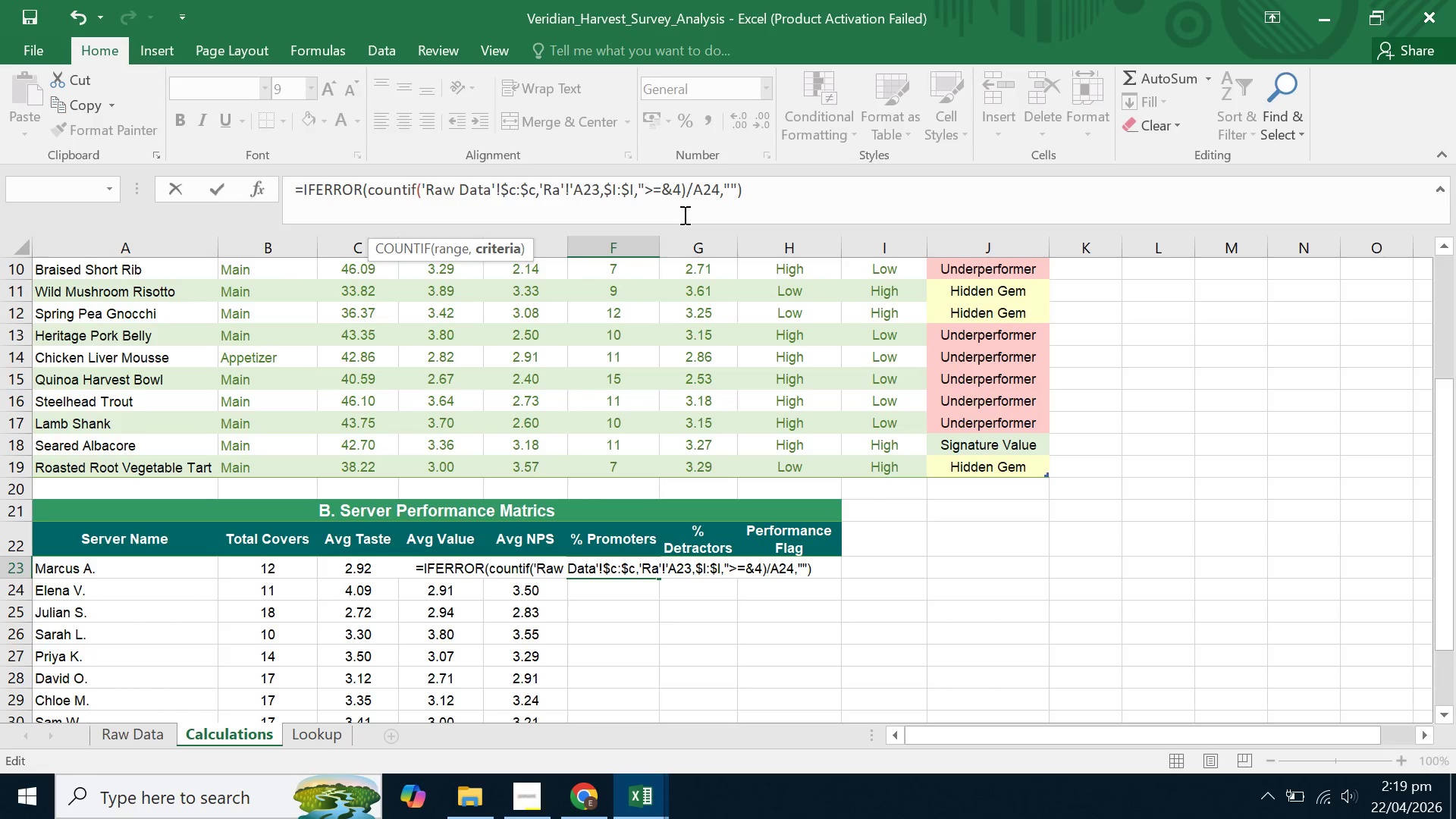 
key(ArrowLeft)
 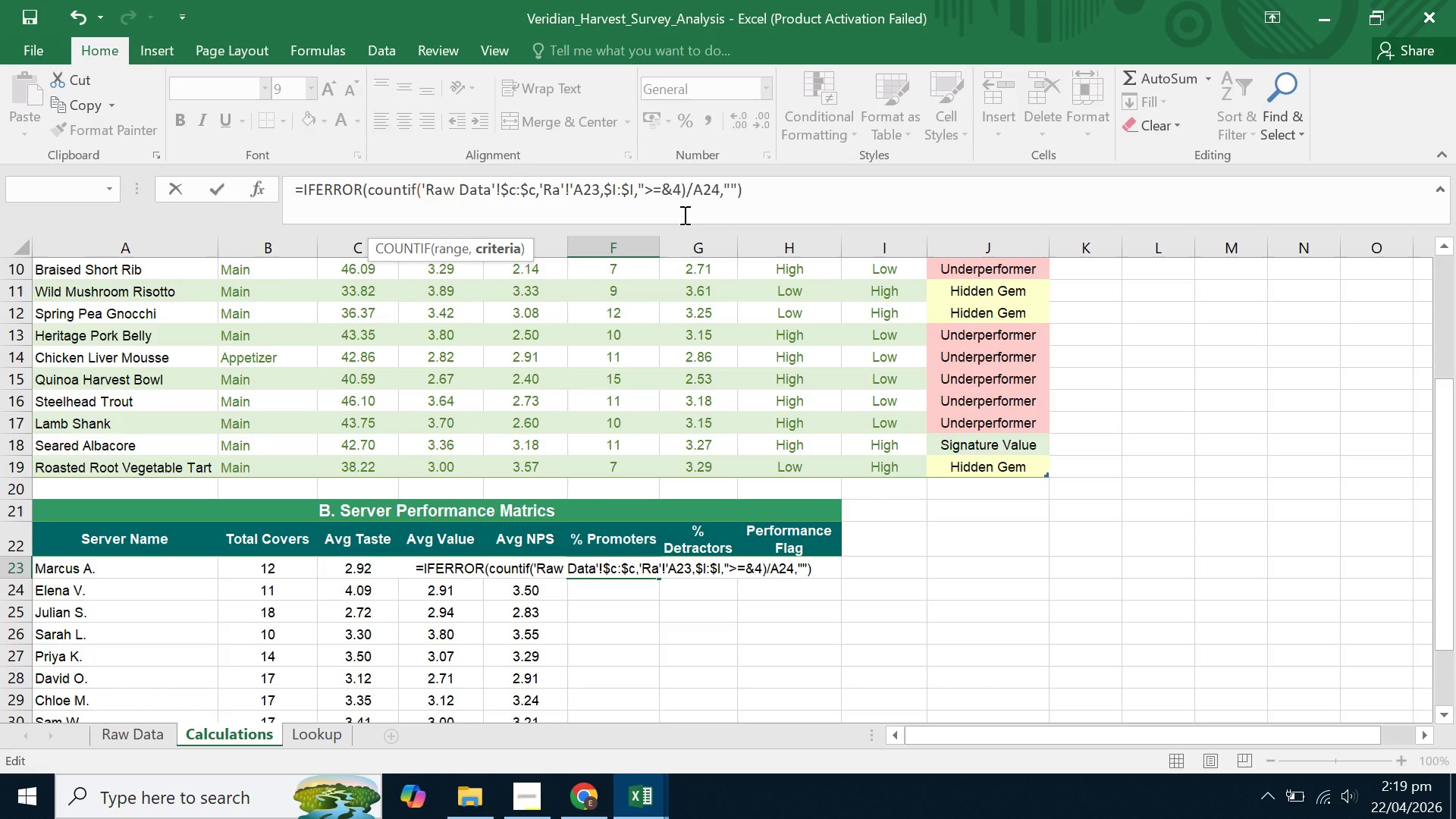 
key(Backspace)
key(Backspace)
type(cALCU)
key(Backspace)
key(Backspace)
key(Backspace)
key(Backspace)
key(Backspace)
type(Calculations)
 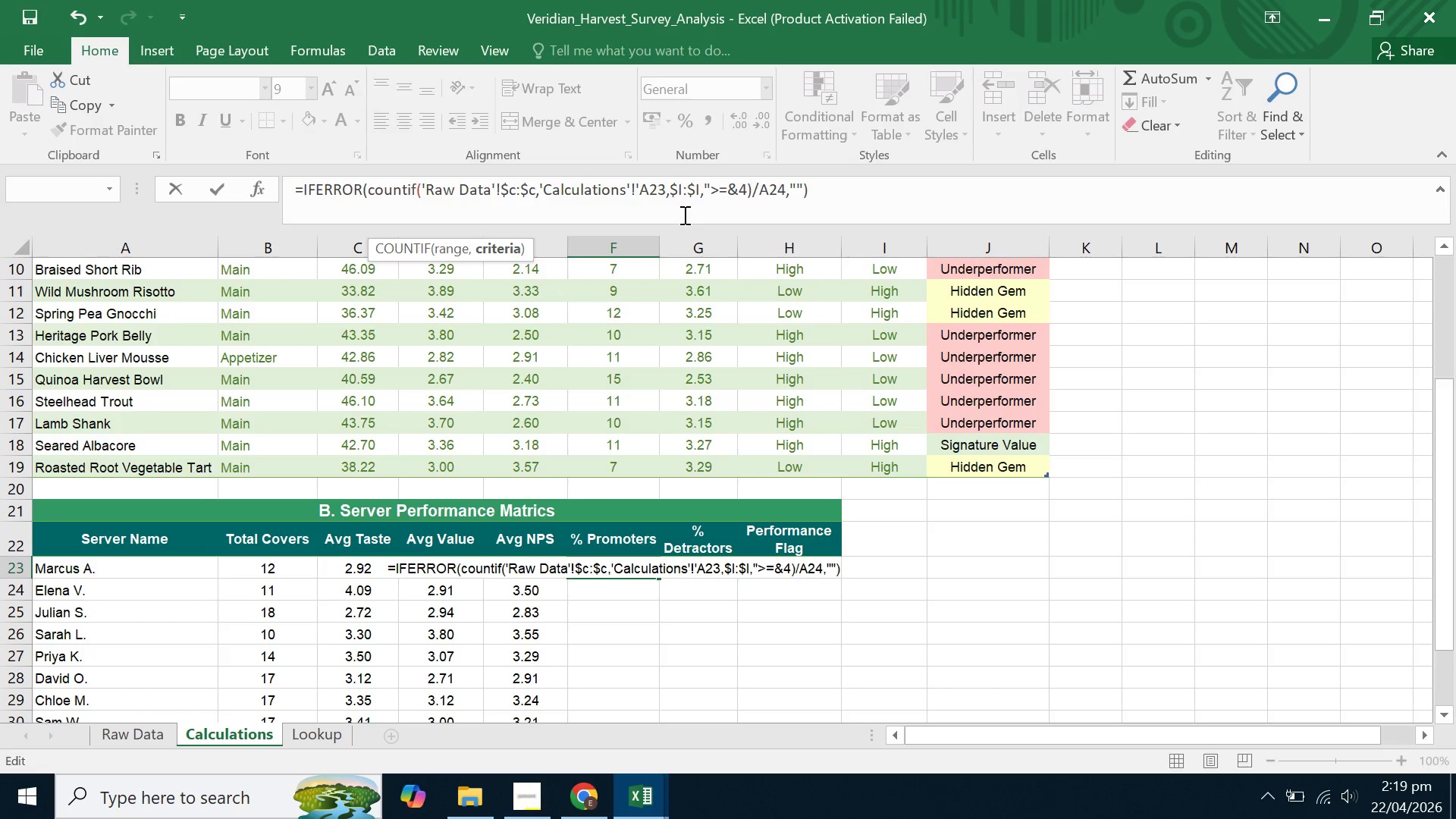 
key(Enter)
 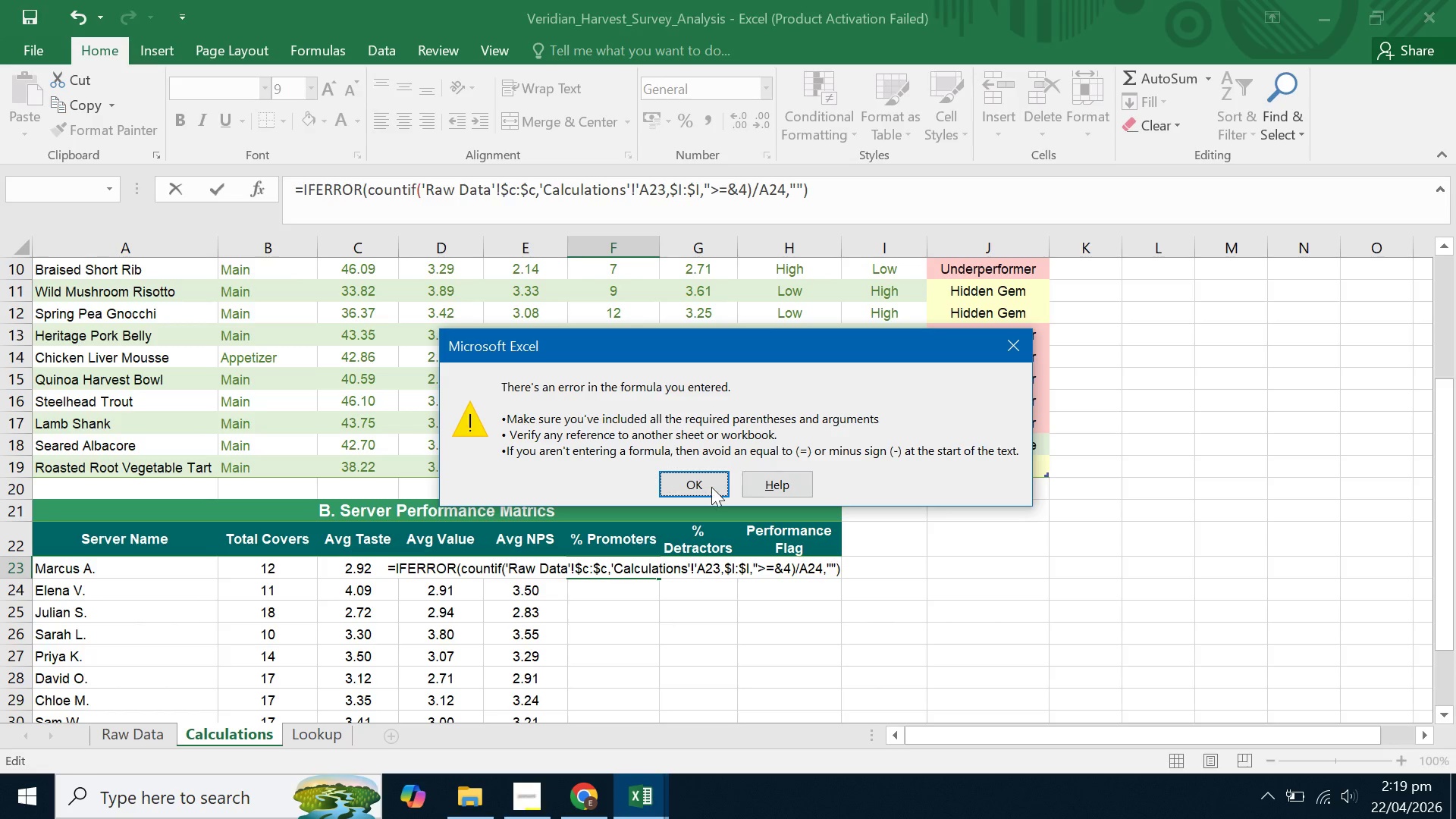 
left_click([705, 478])
 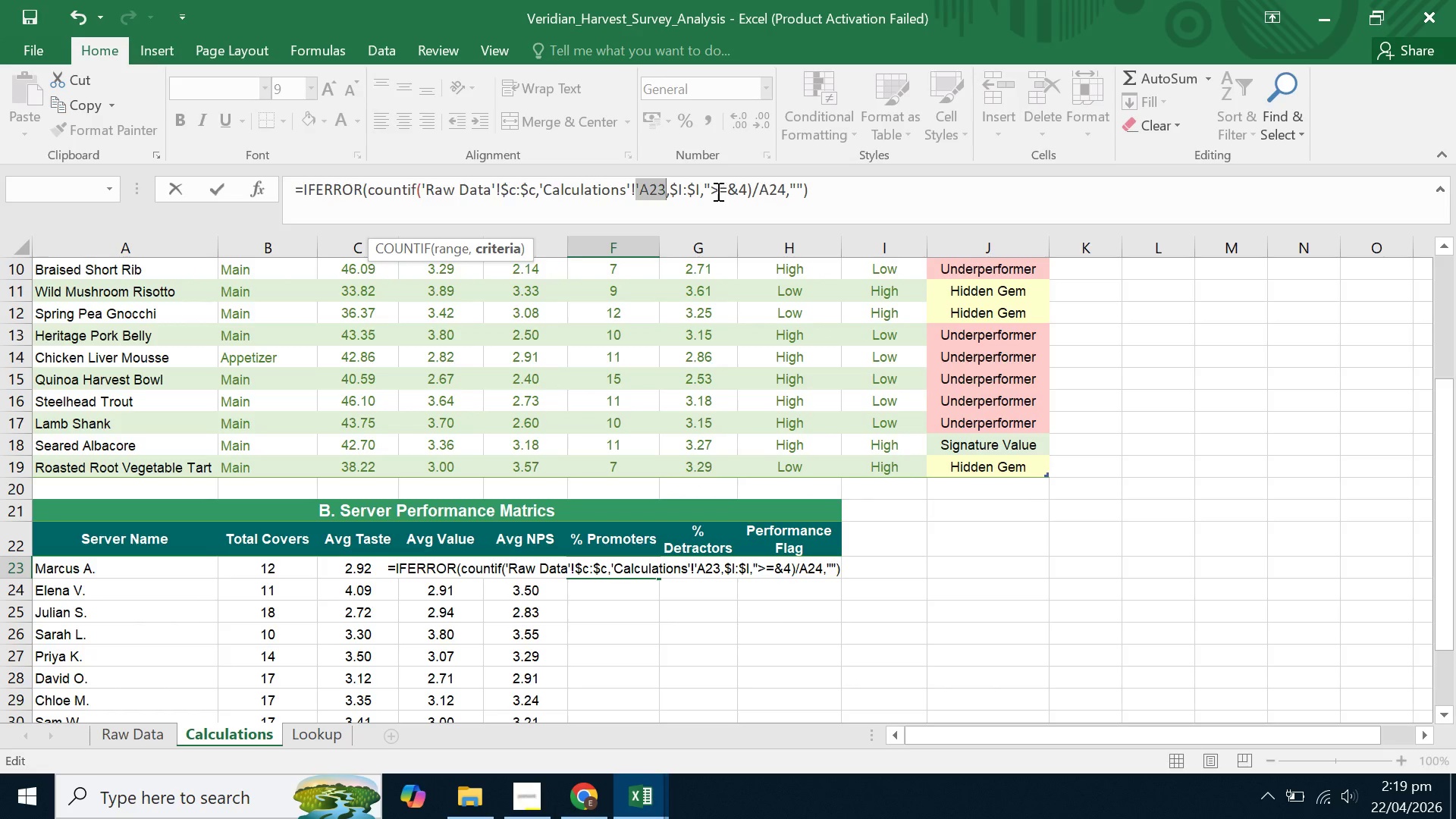 
wait(5.72)
 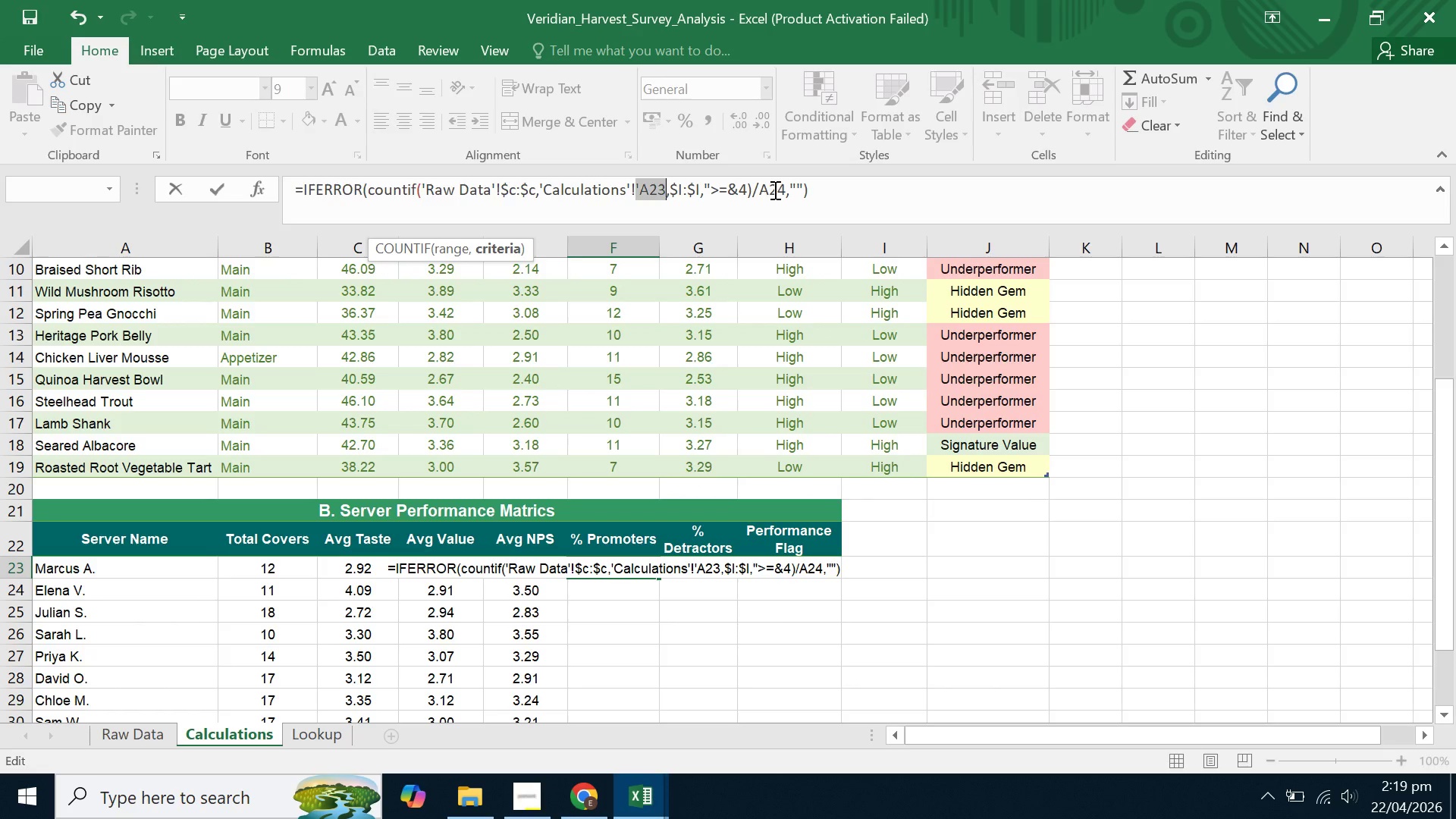 
left_click([643, 193])
 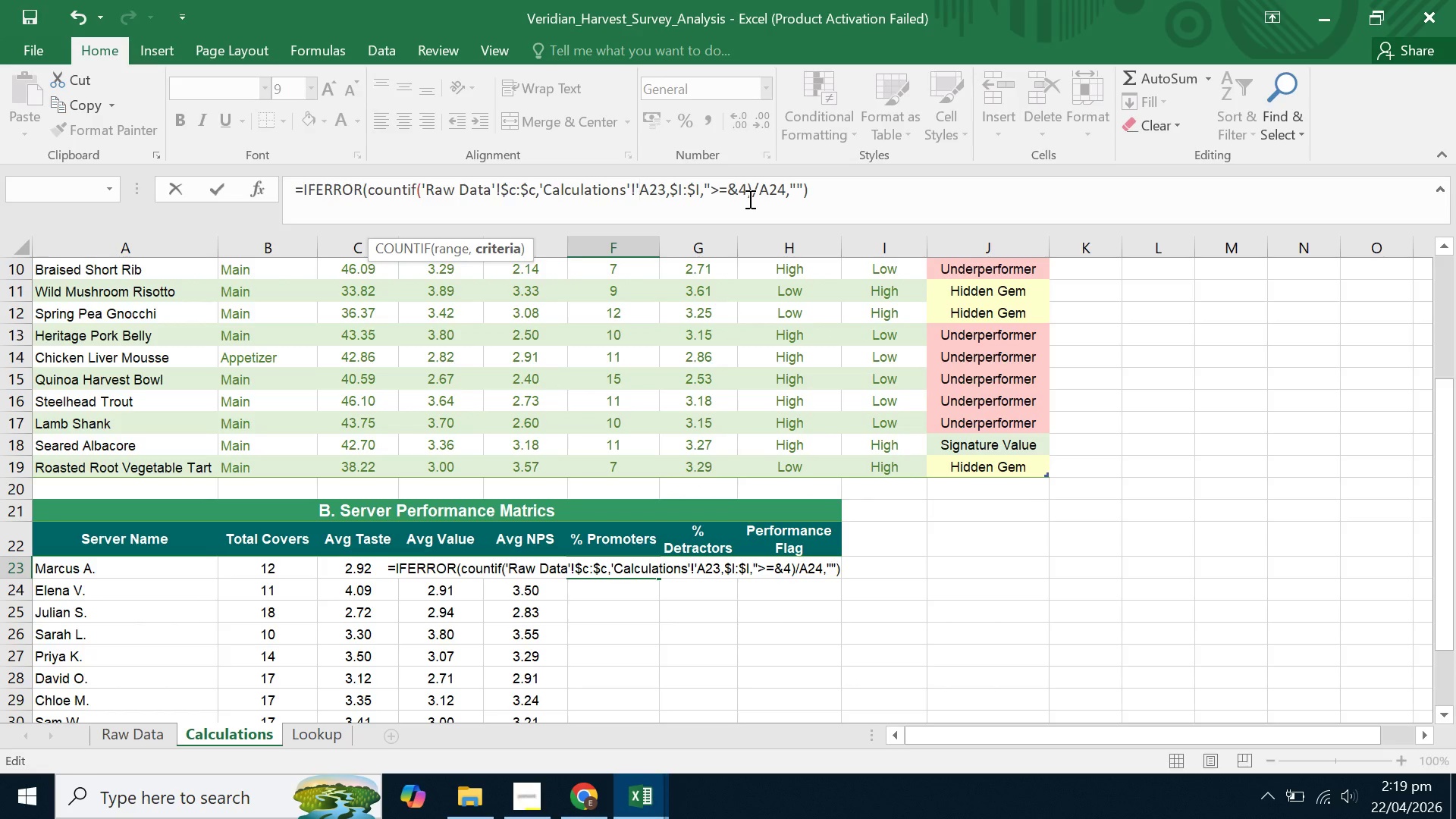 
key(Backspace)
 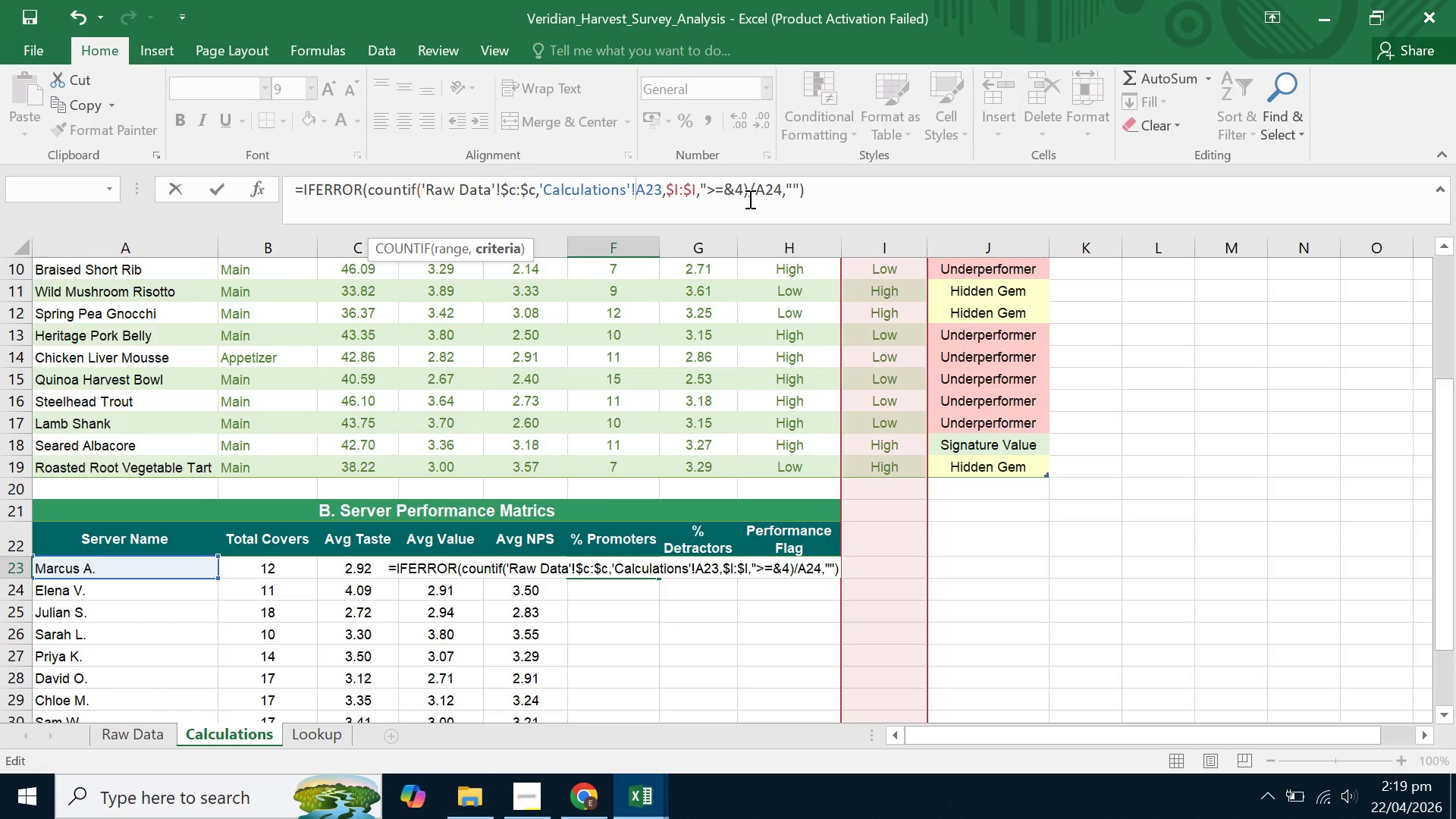 
wait(7.78)
 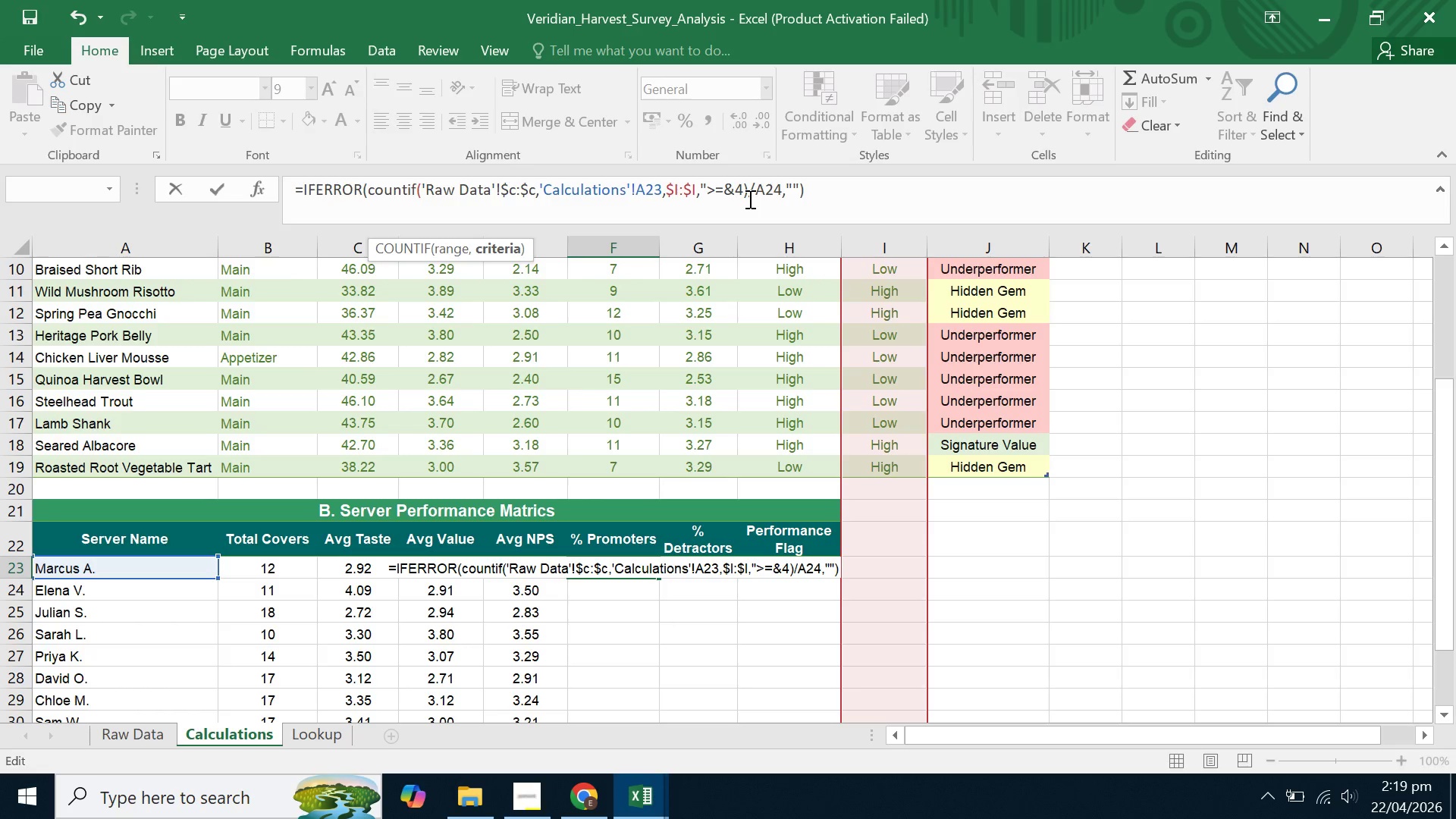 
key(ArrowRight)
 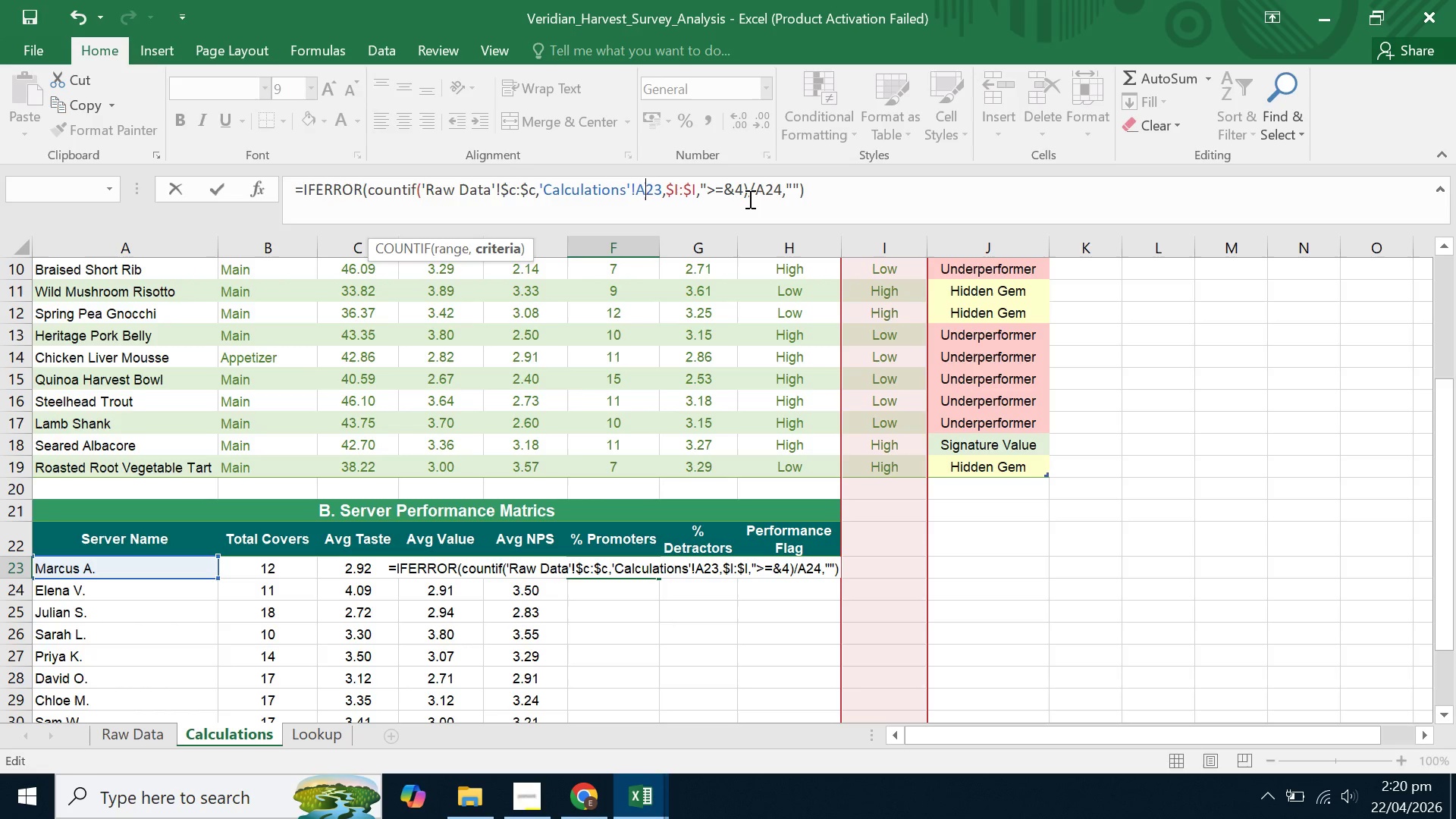 
key(ArrowRight)
 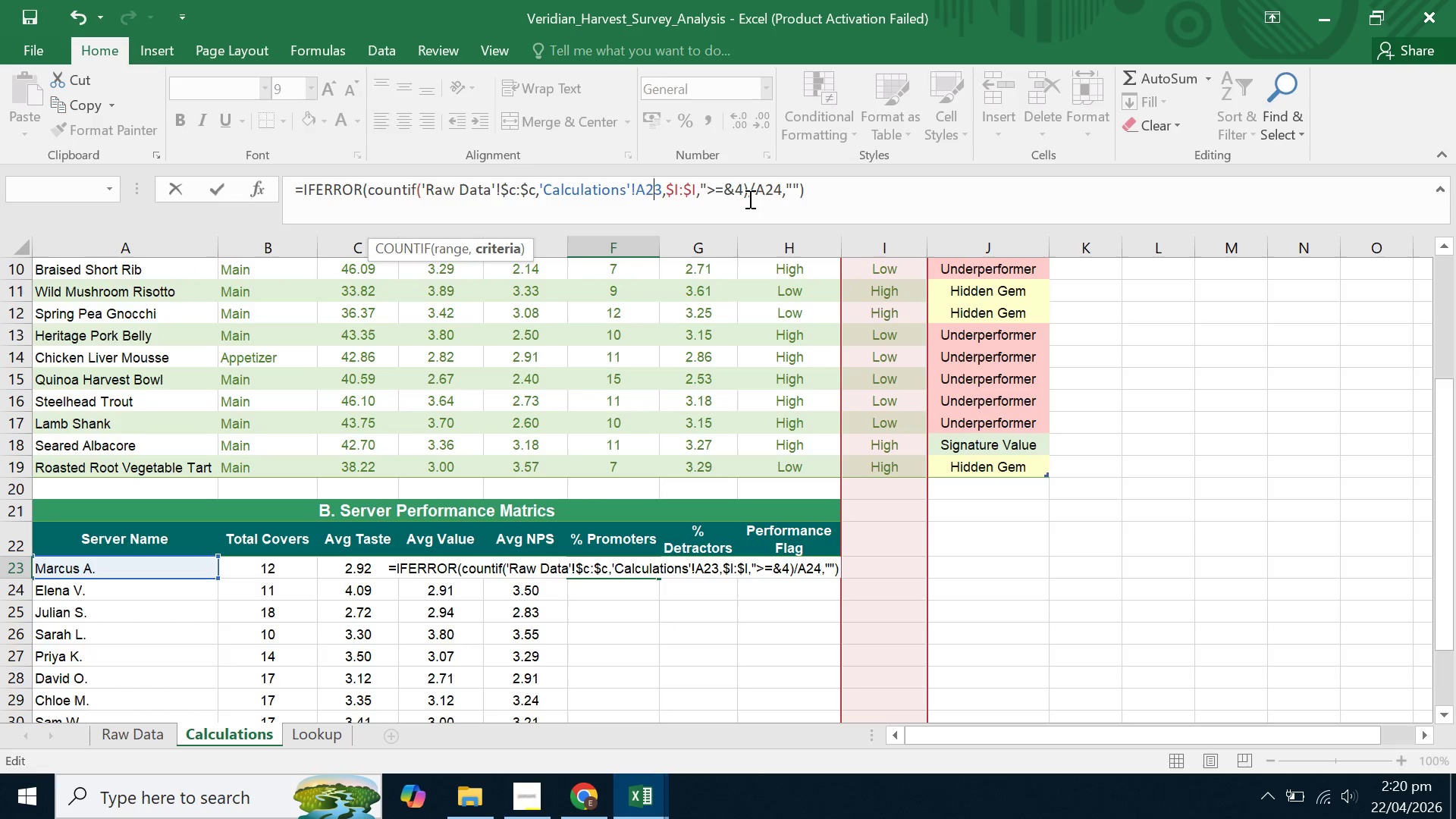 
key(ArrowRight)
 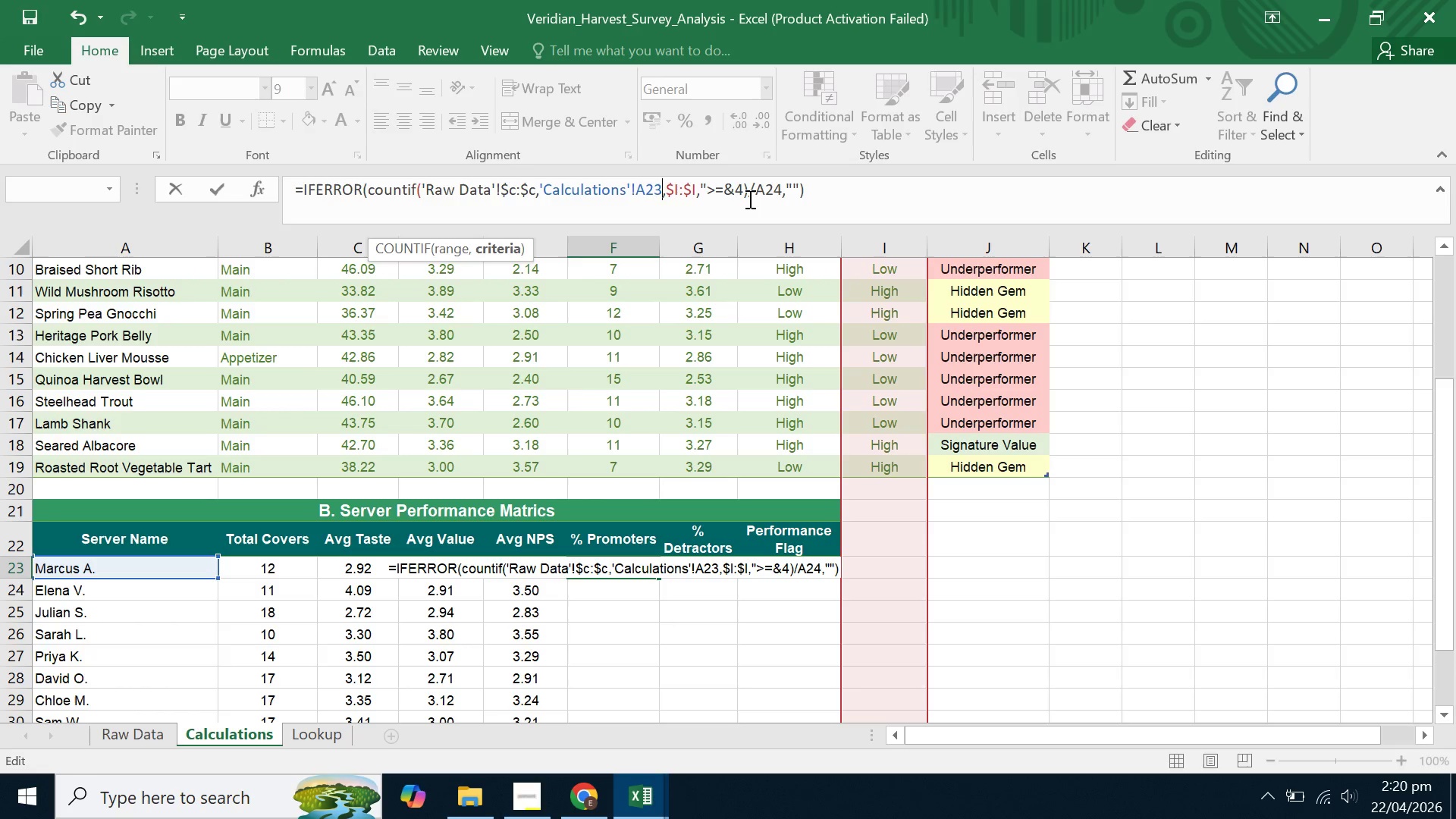 
key(ArrowRight)
 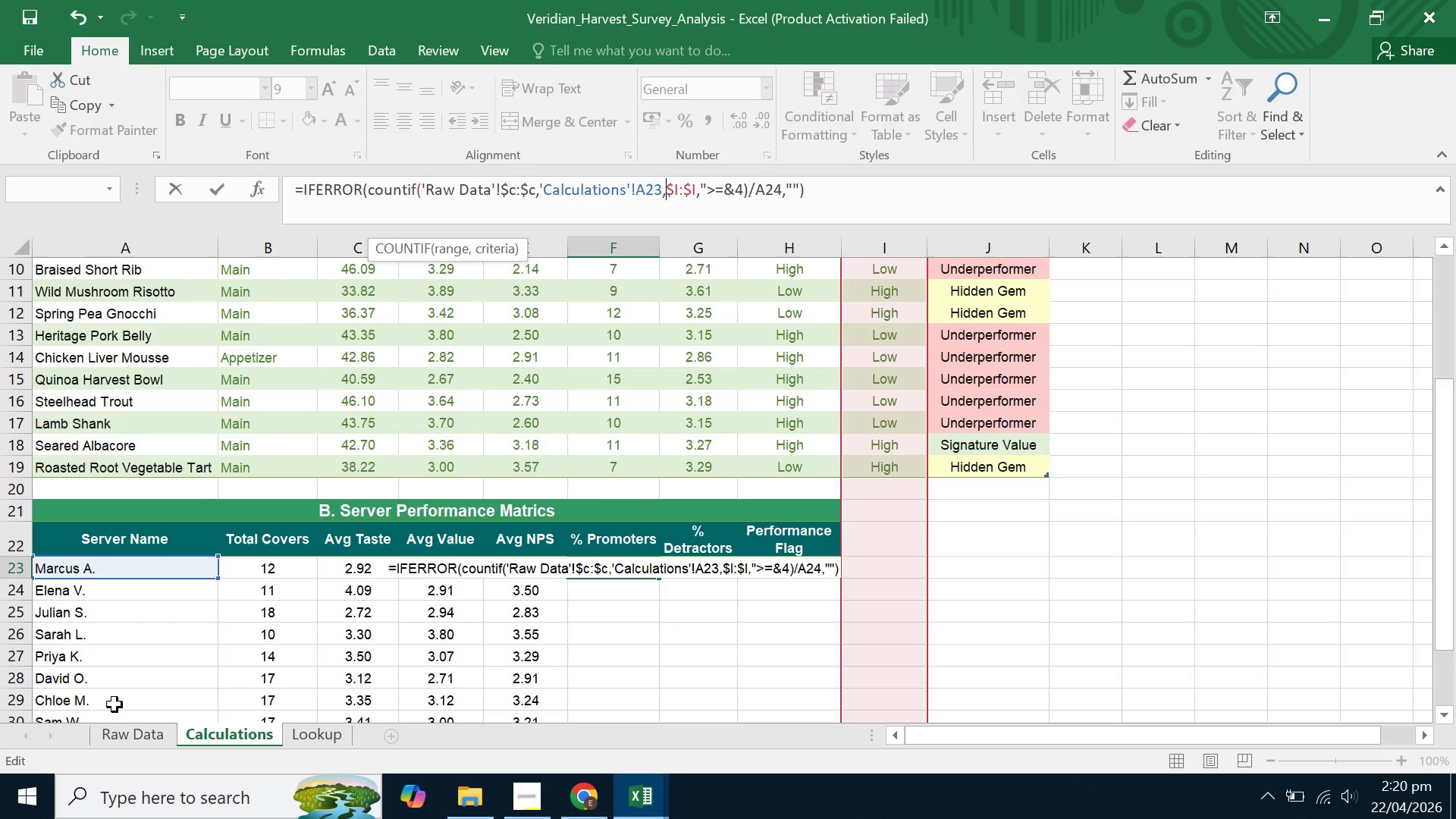 
left_click([122, 735])
 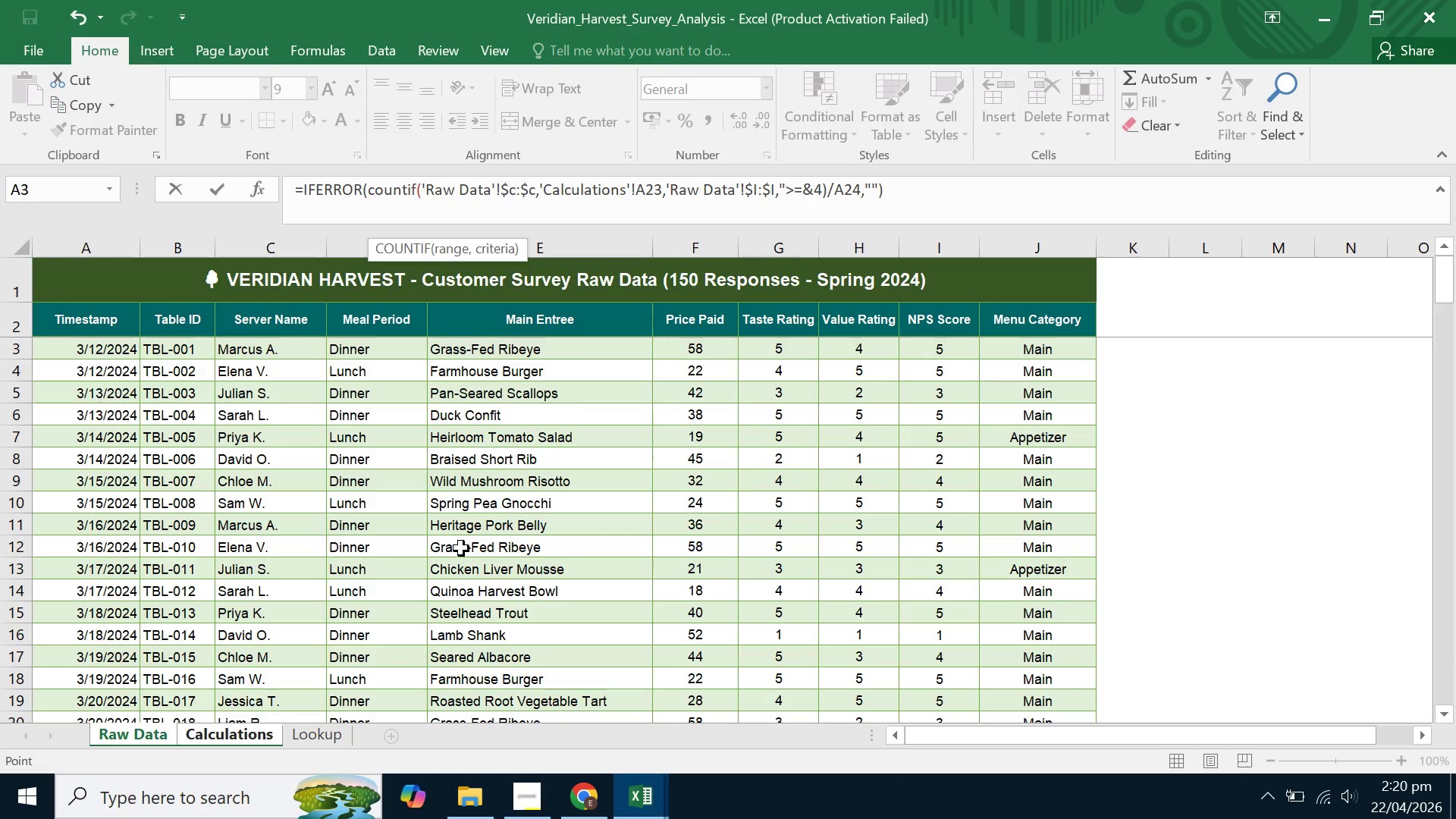 
key(Enter)
 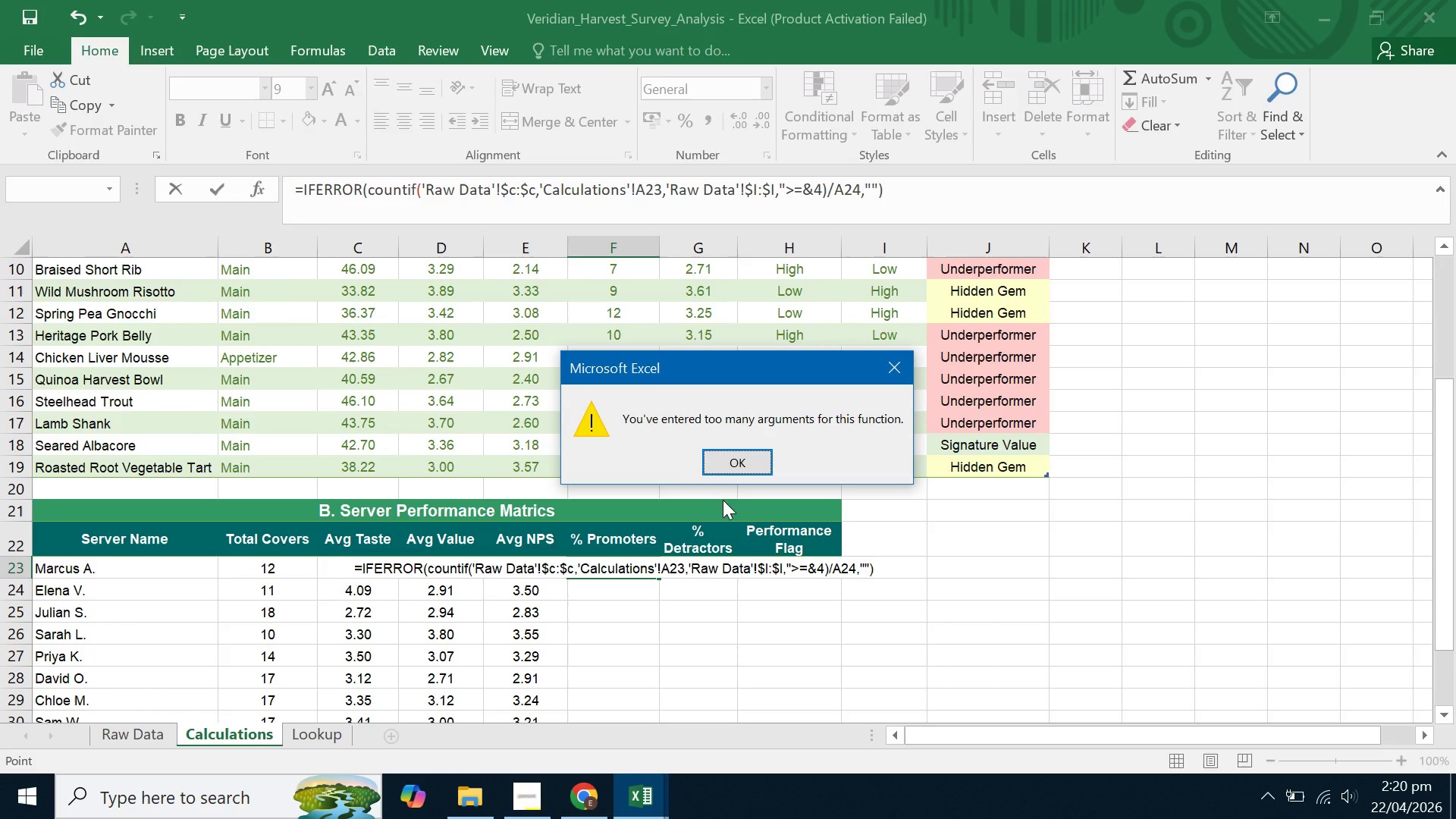 
left_click([730, 464])
 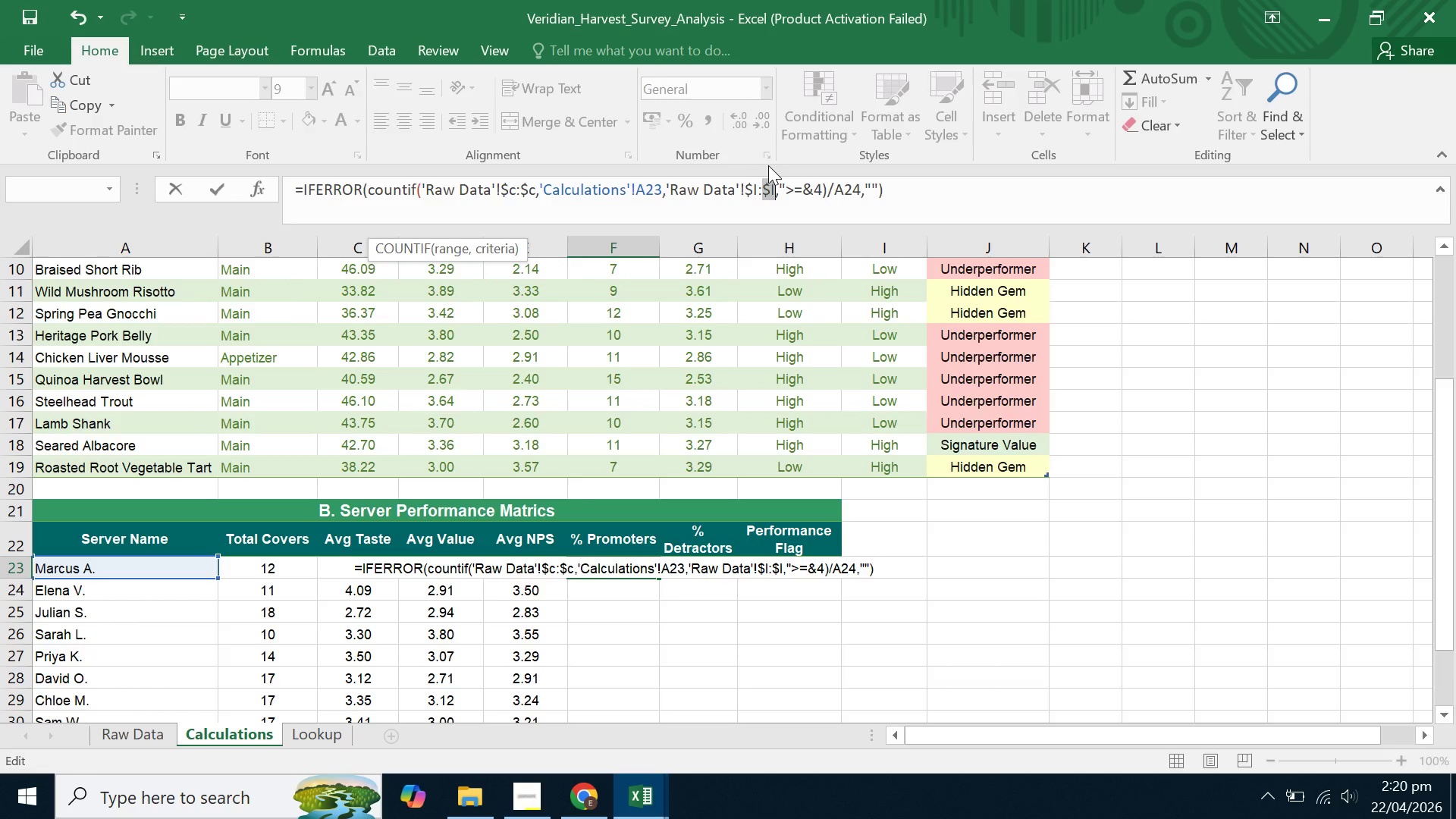 
left_click([782, 193])
 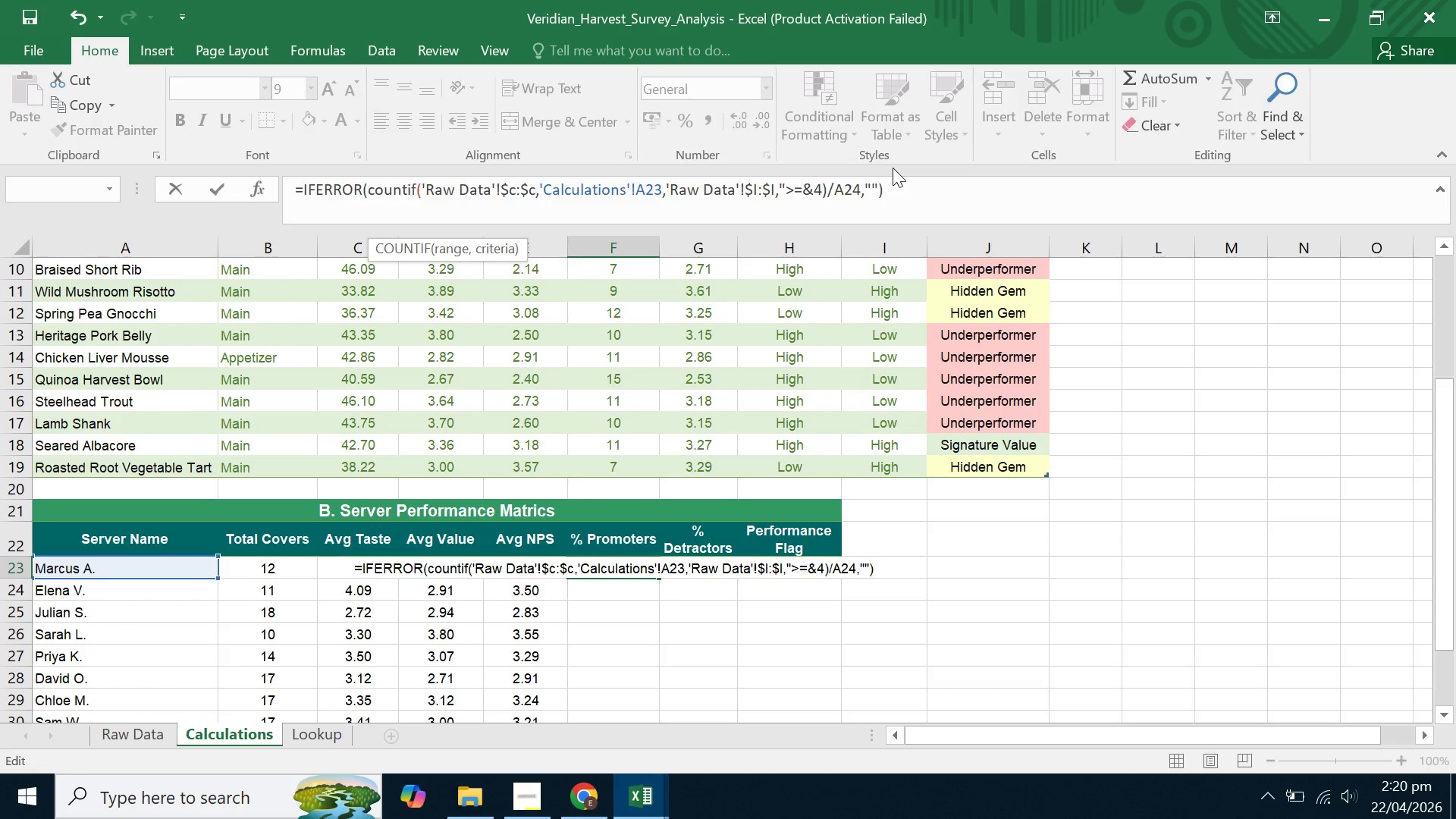 
key(ArrowLeft)
 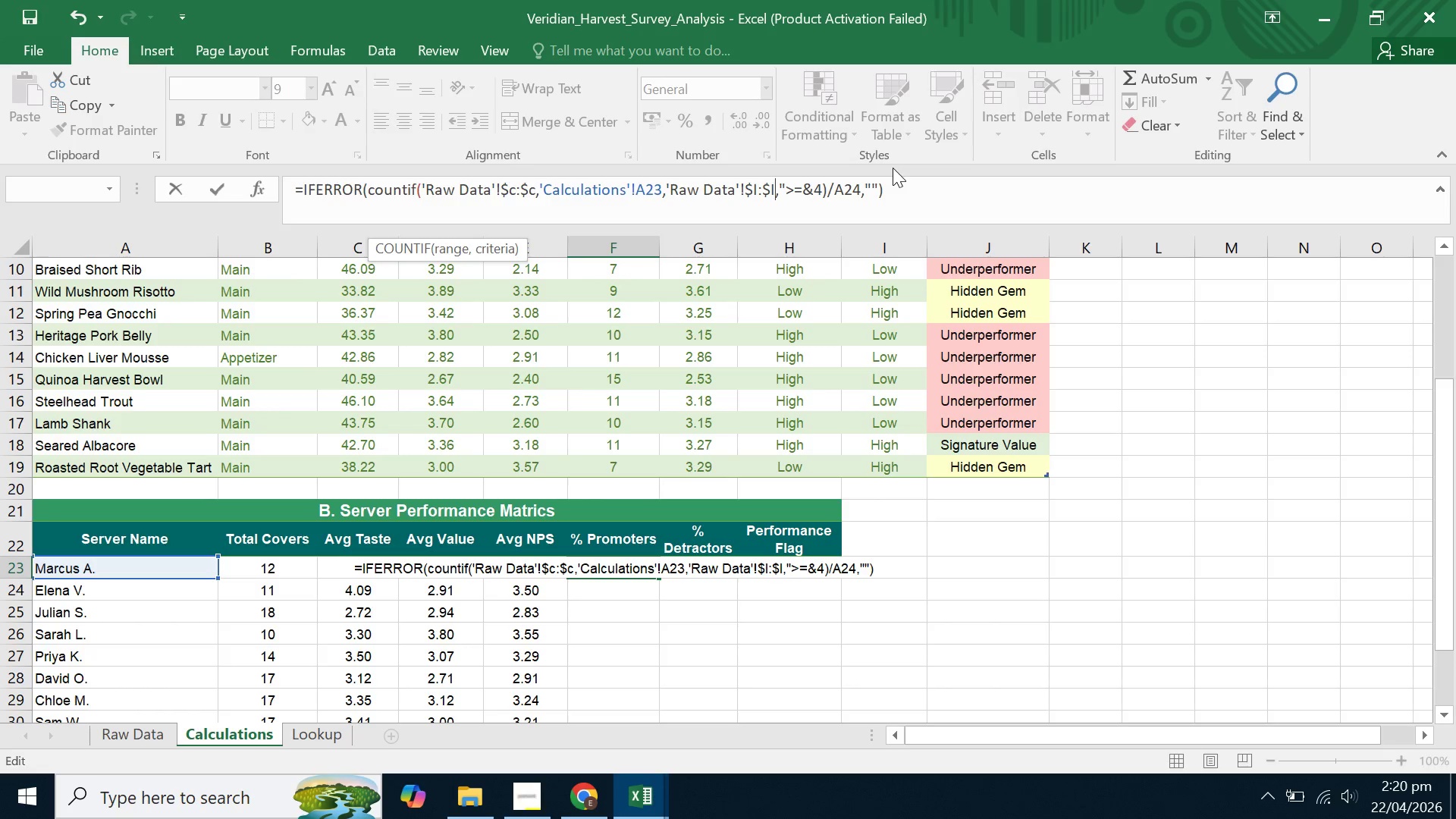 
wait(9.2)
 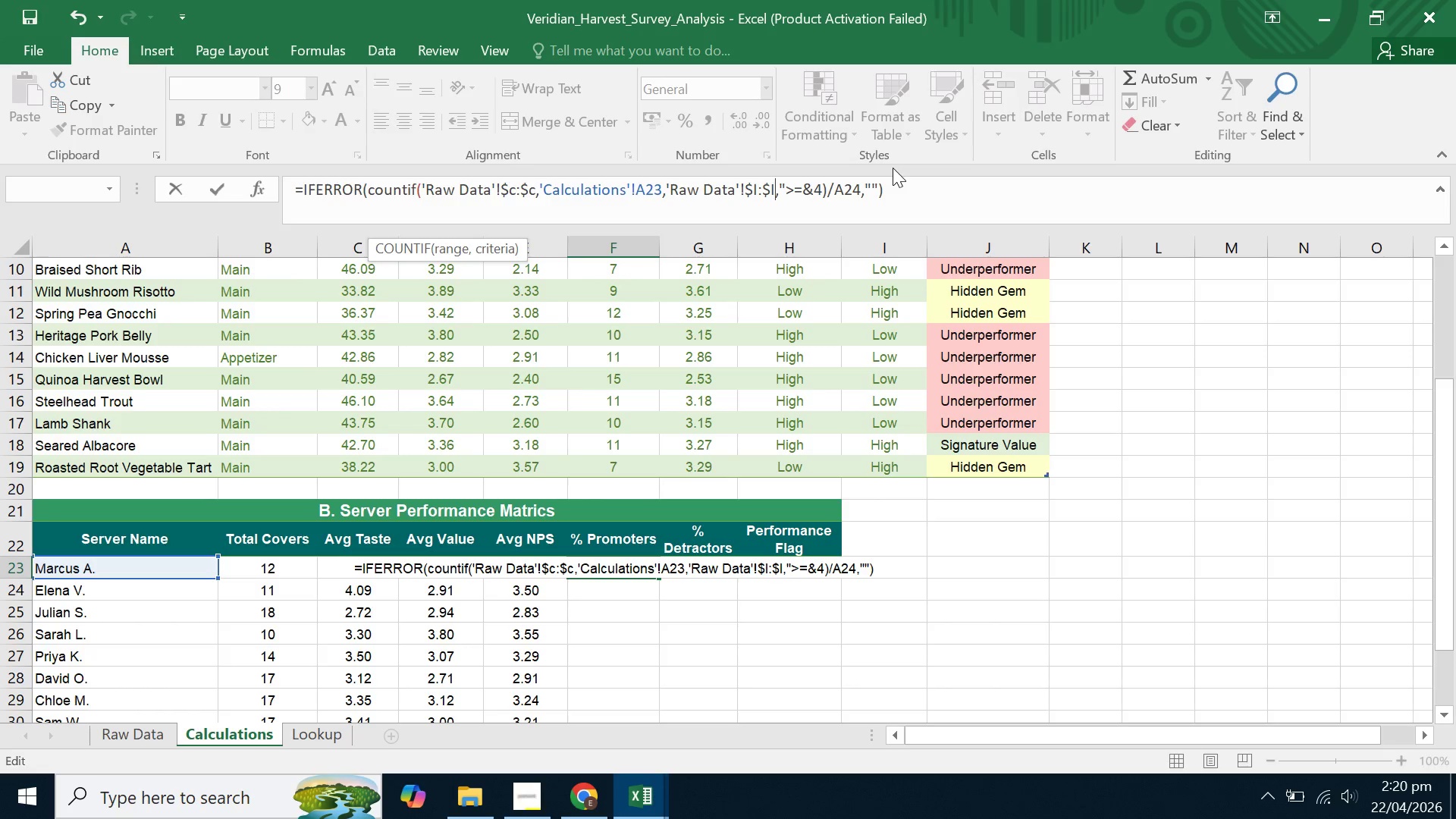 
key(PageDown)
 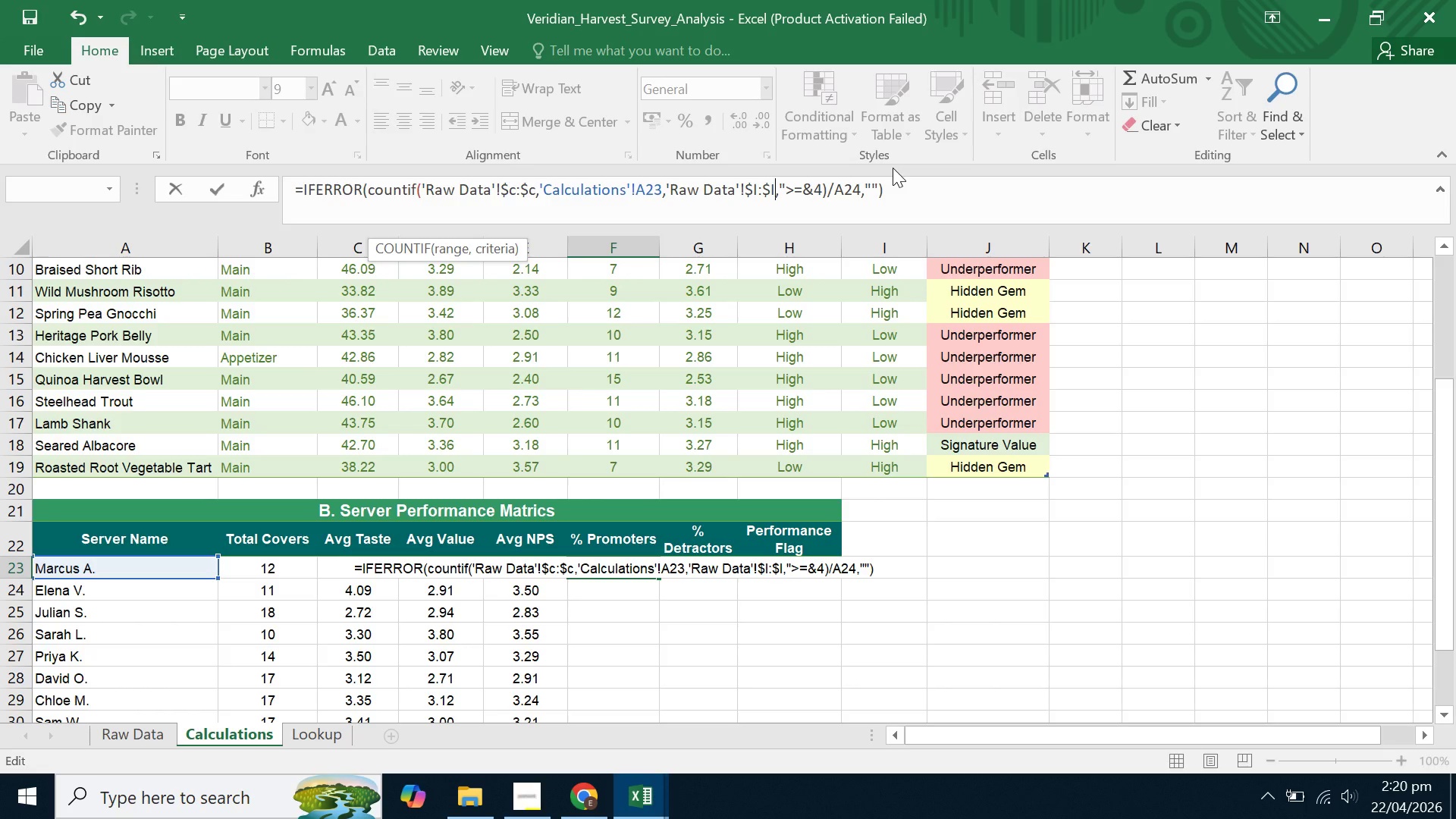 
key(ArrowRight)
 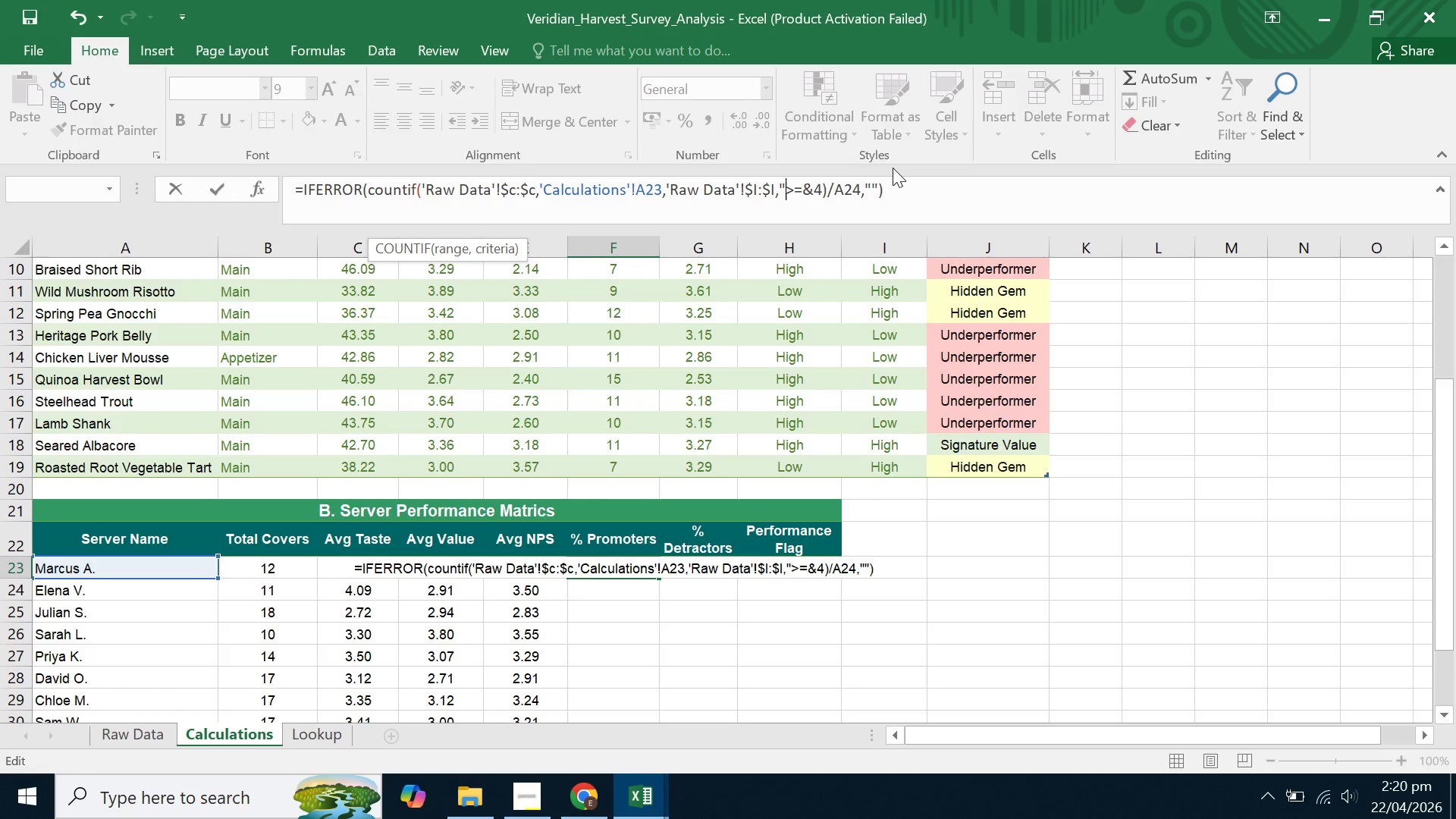 
key(ArrowRight)
 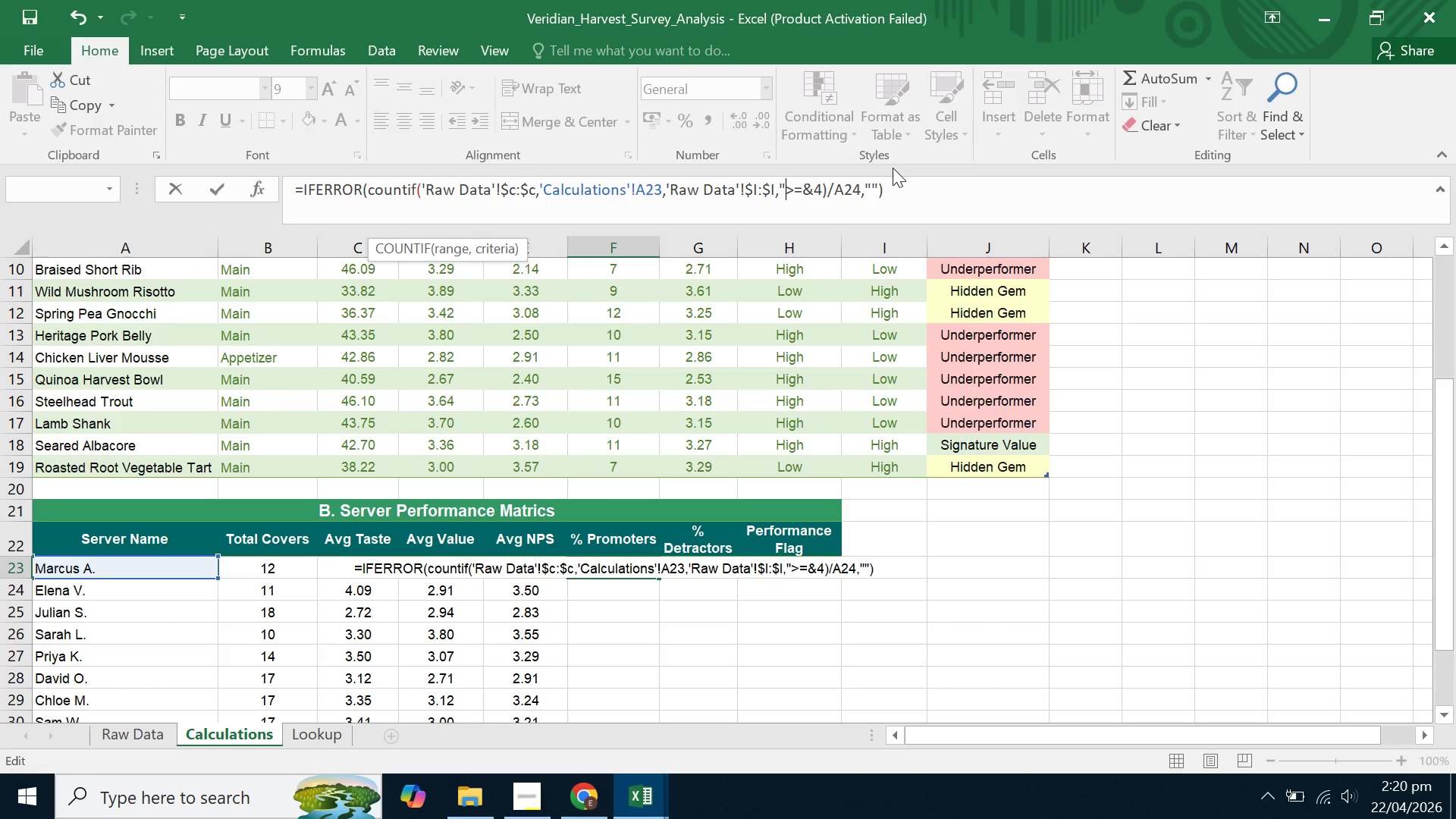 
key(ArrowRight)
 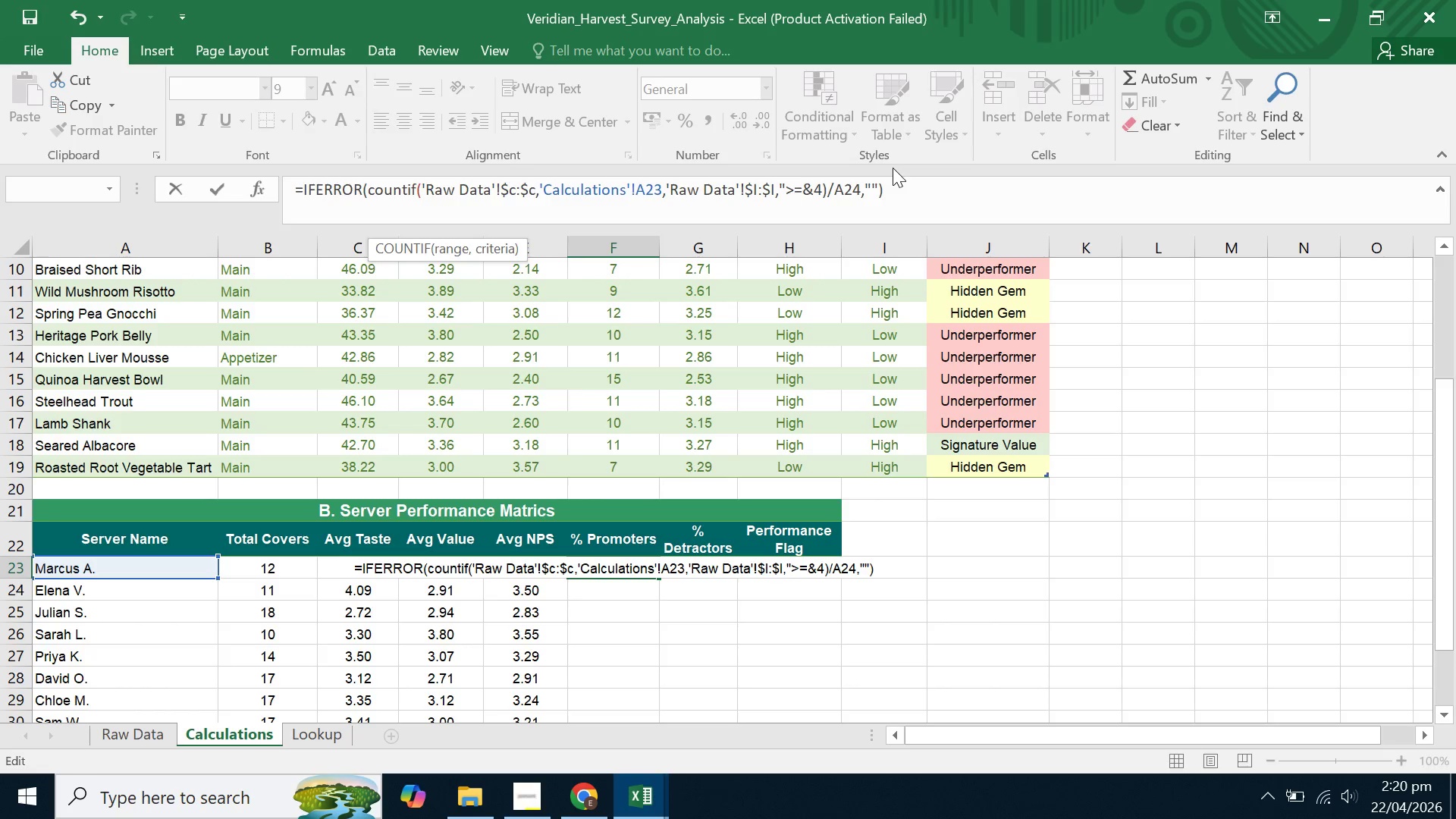 
key(ArrowLeft)
 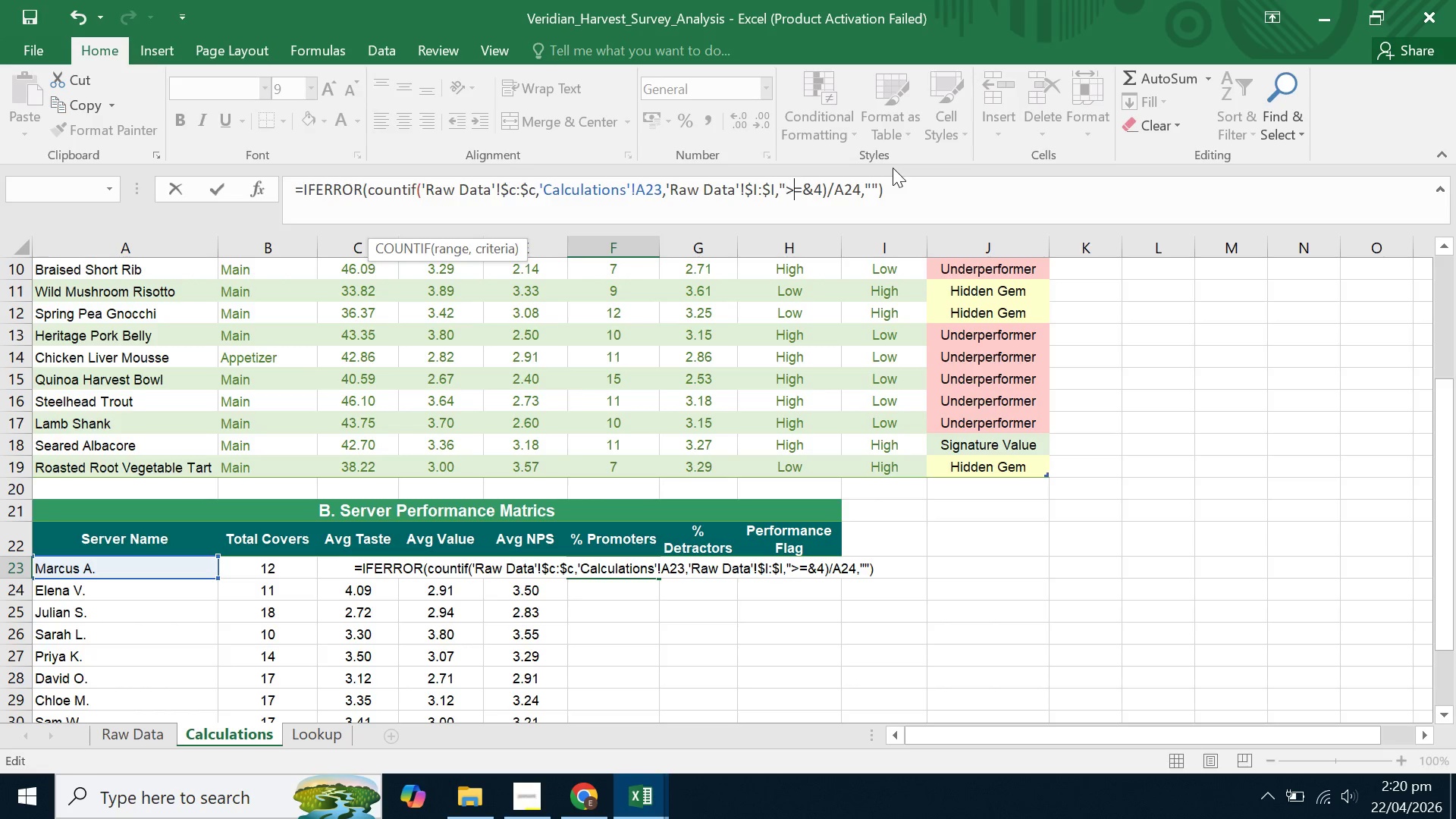 
key(ArrowRight)
 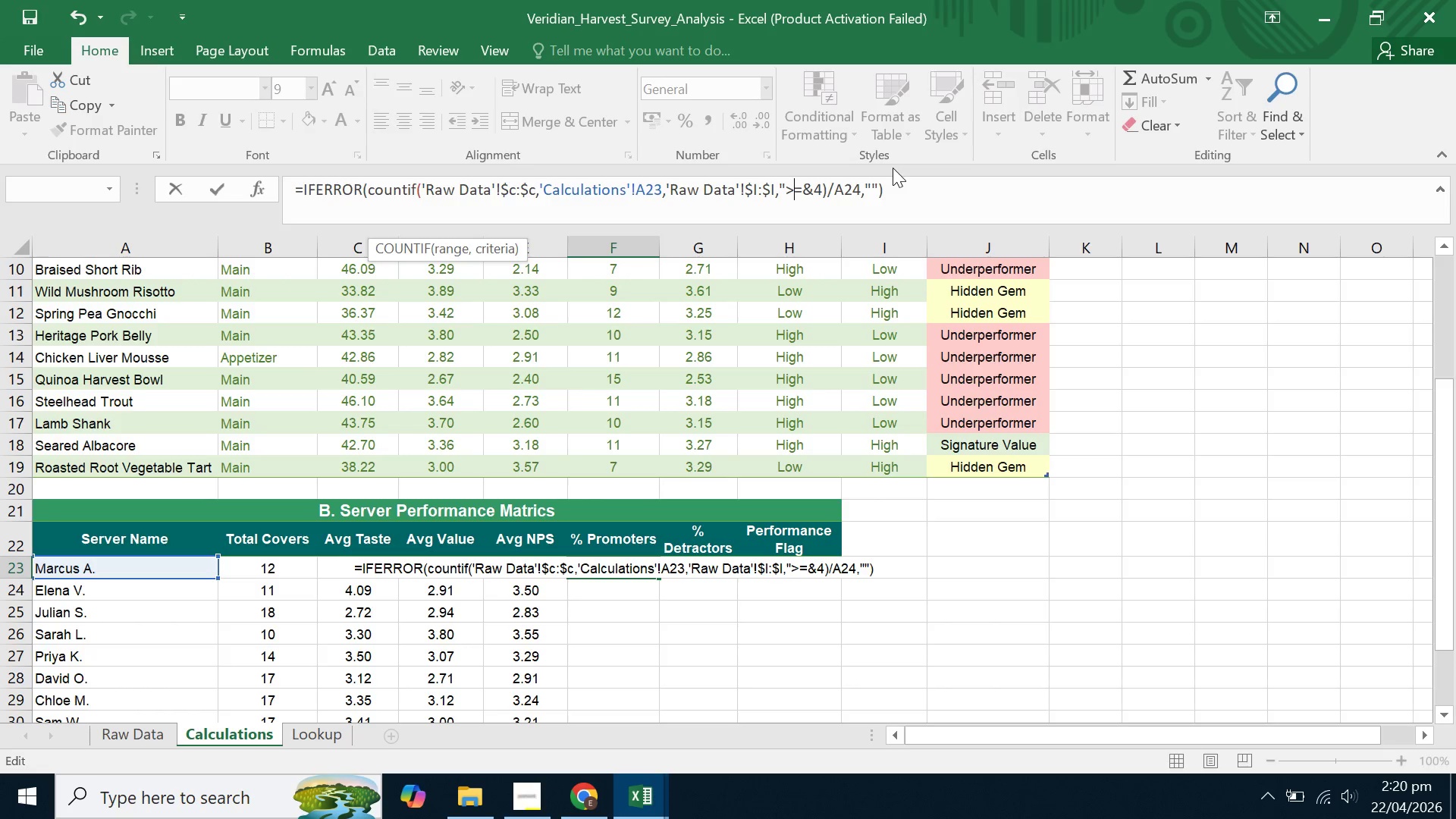 
key(ArrowRight)
 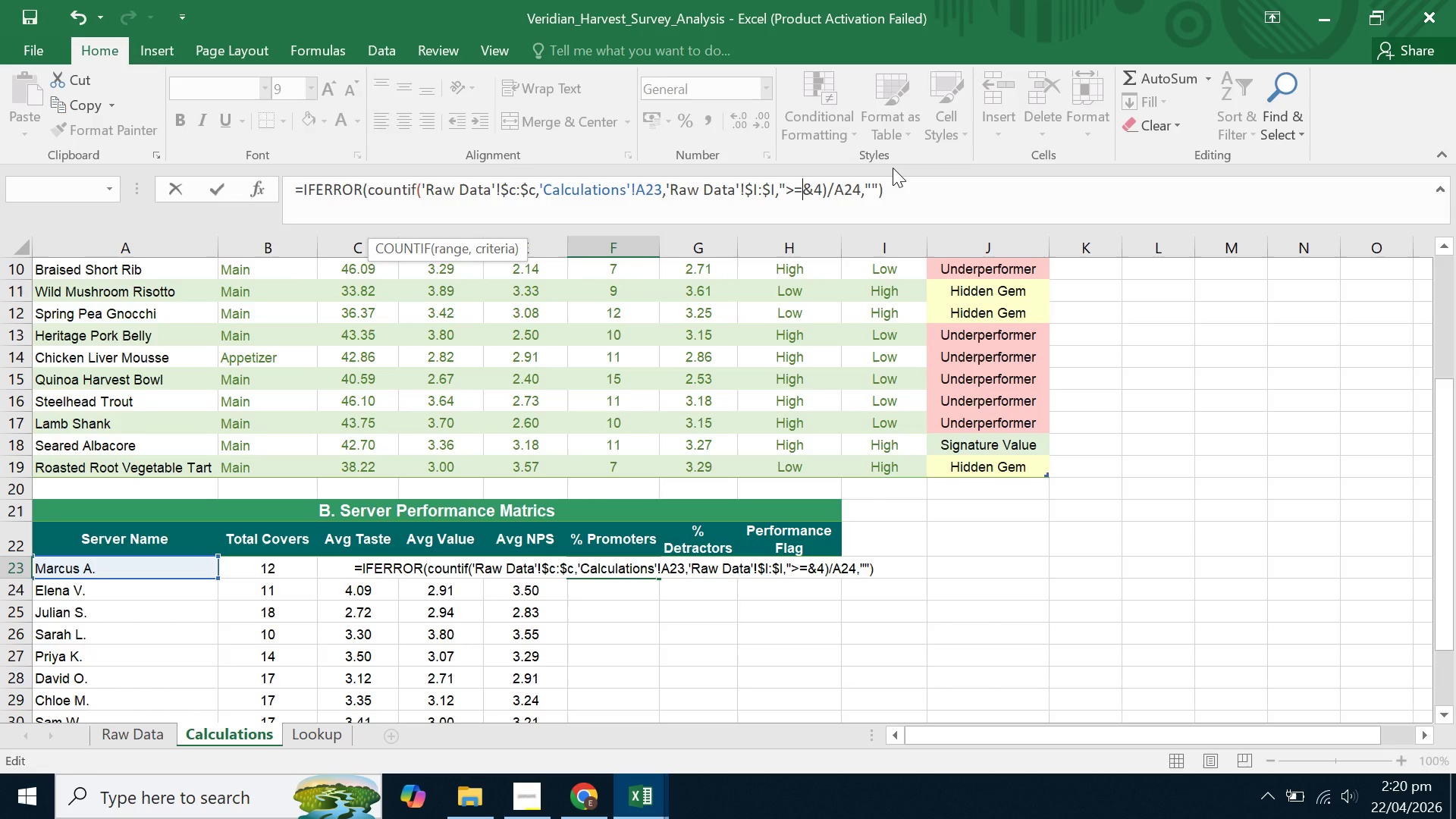 
key(Shift+ShiftLeft)
 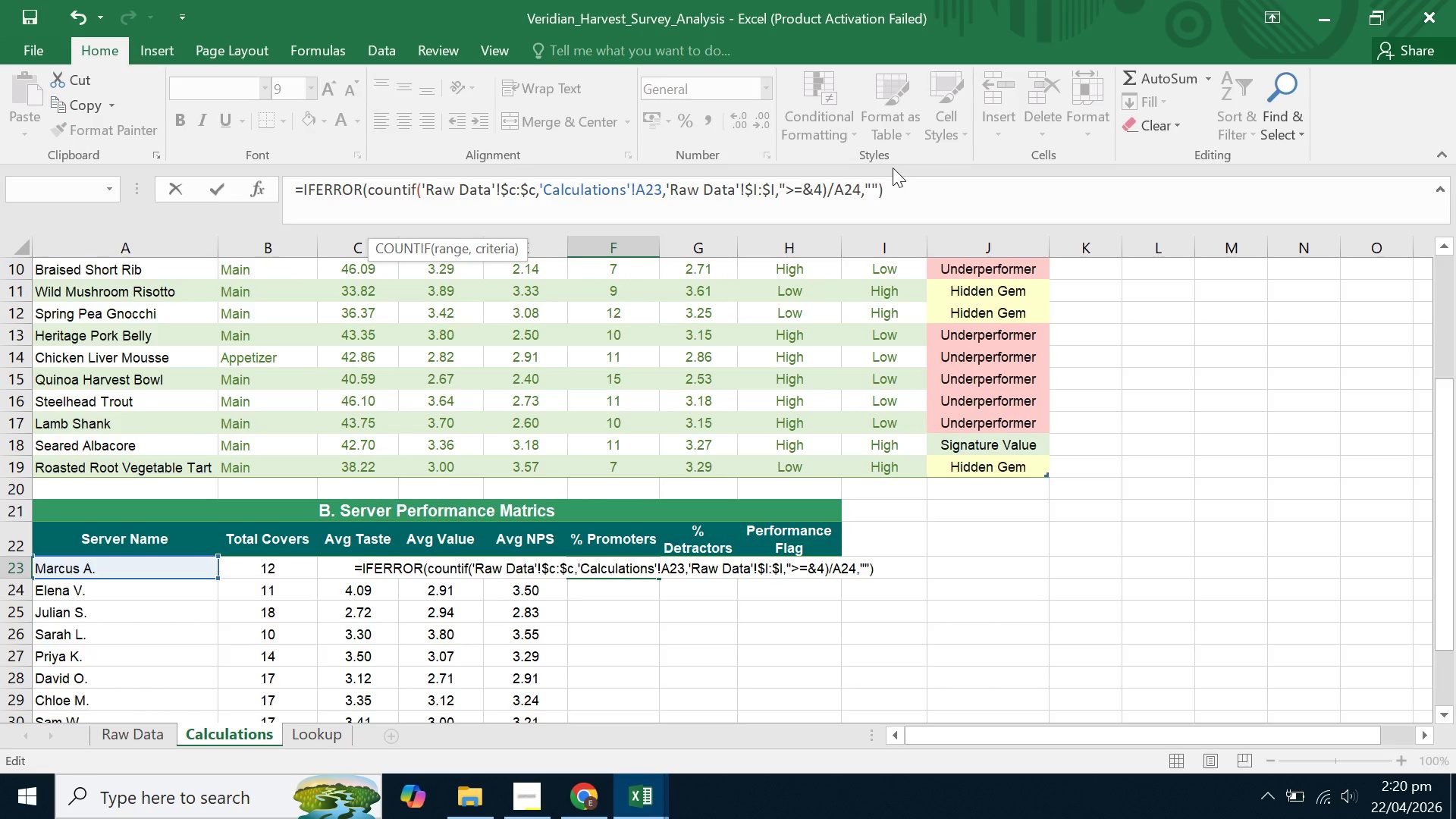 
key(Shift+Quote)
 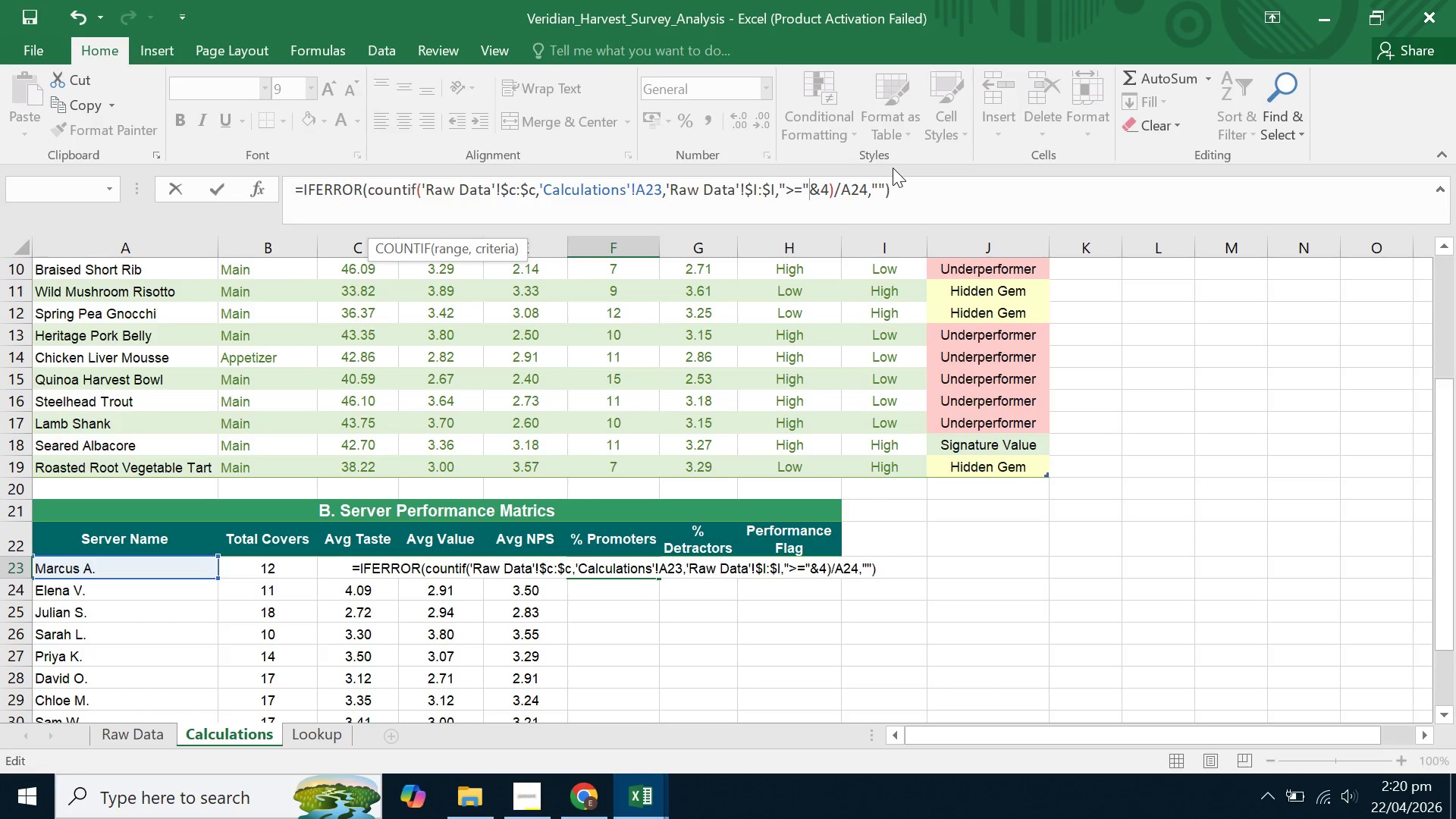 
key(Enter)
 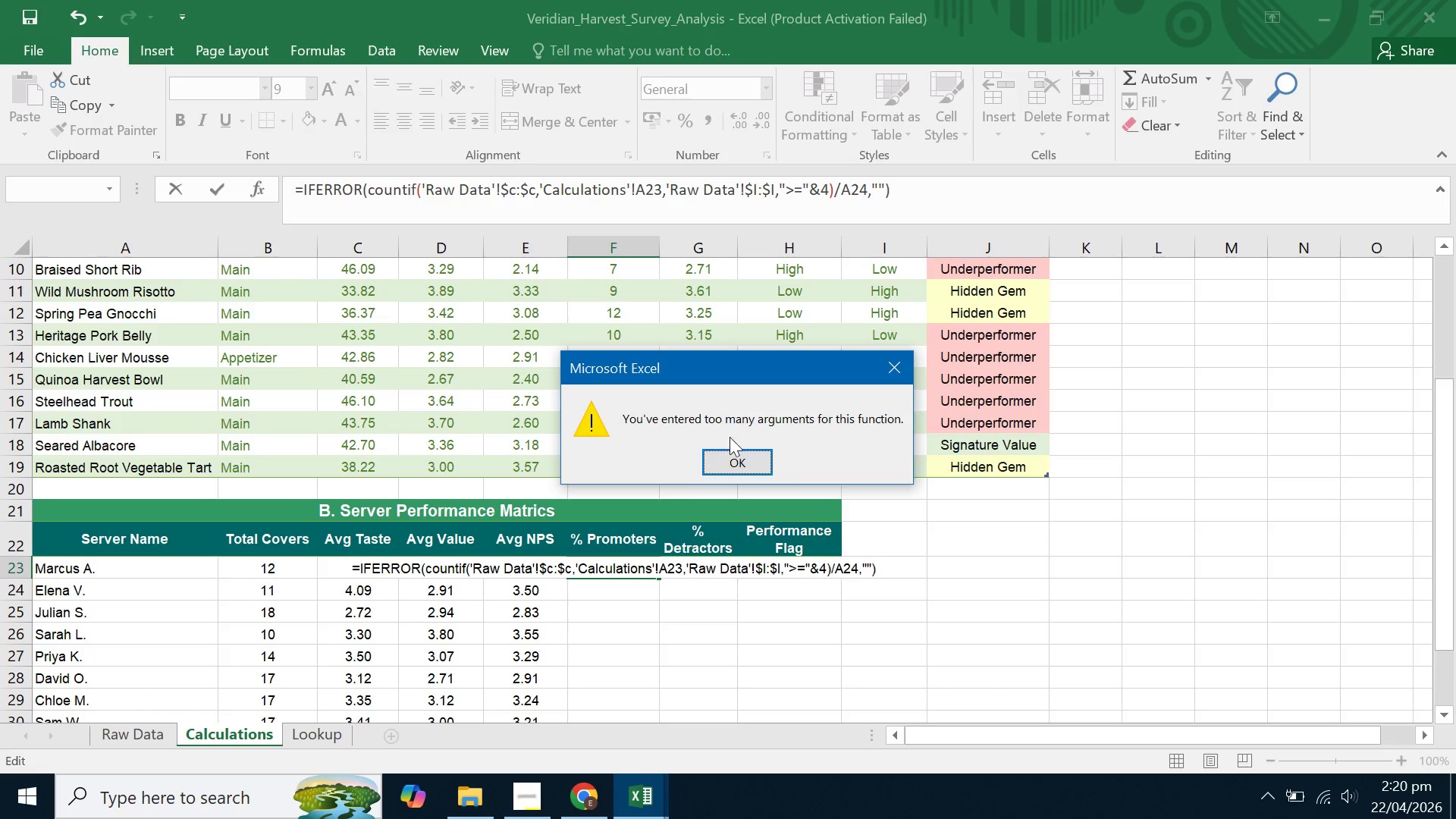 
left_click([735, 463])
 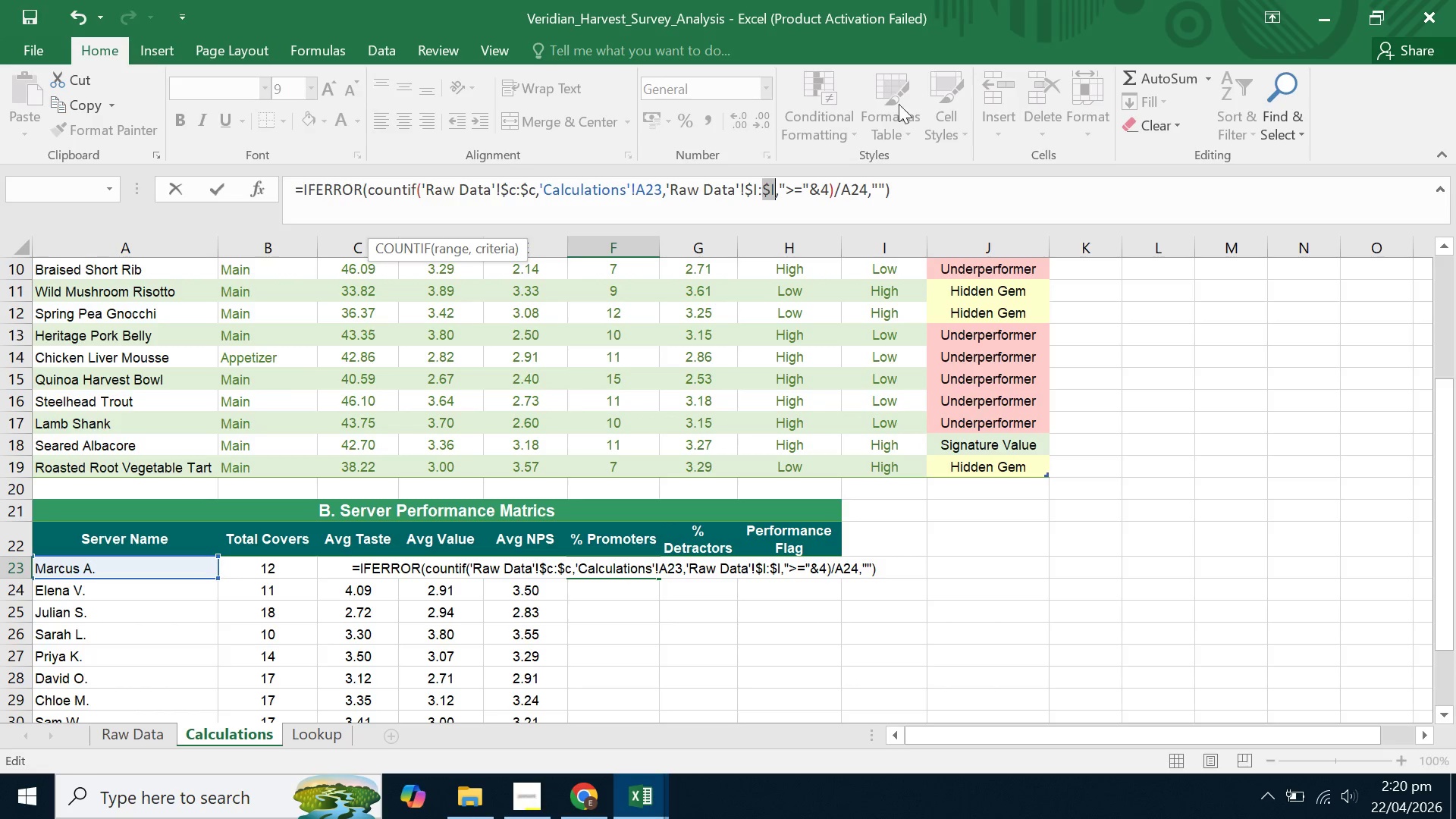 
left_click([868, 191])
 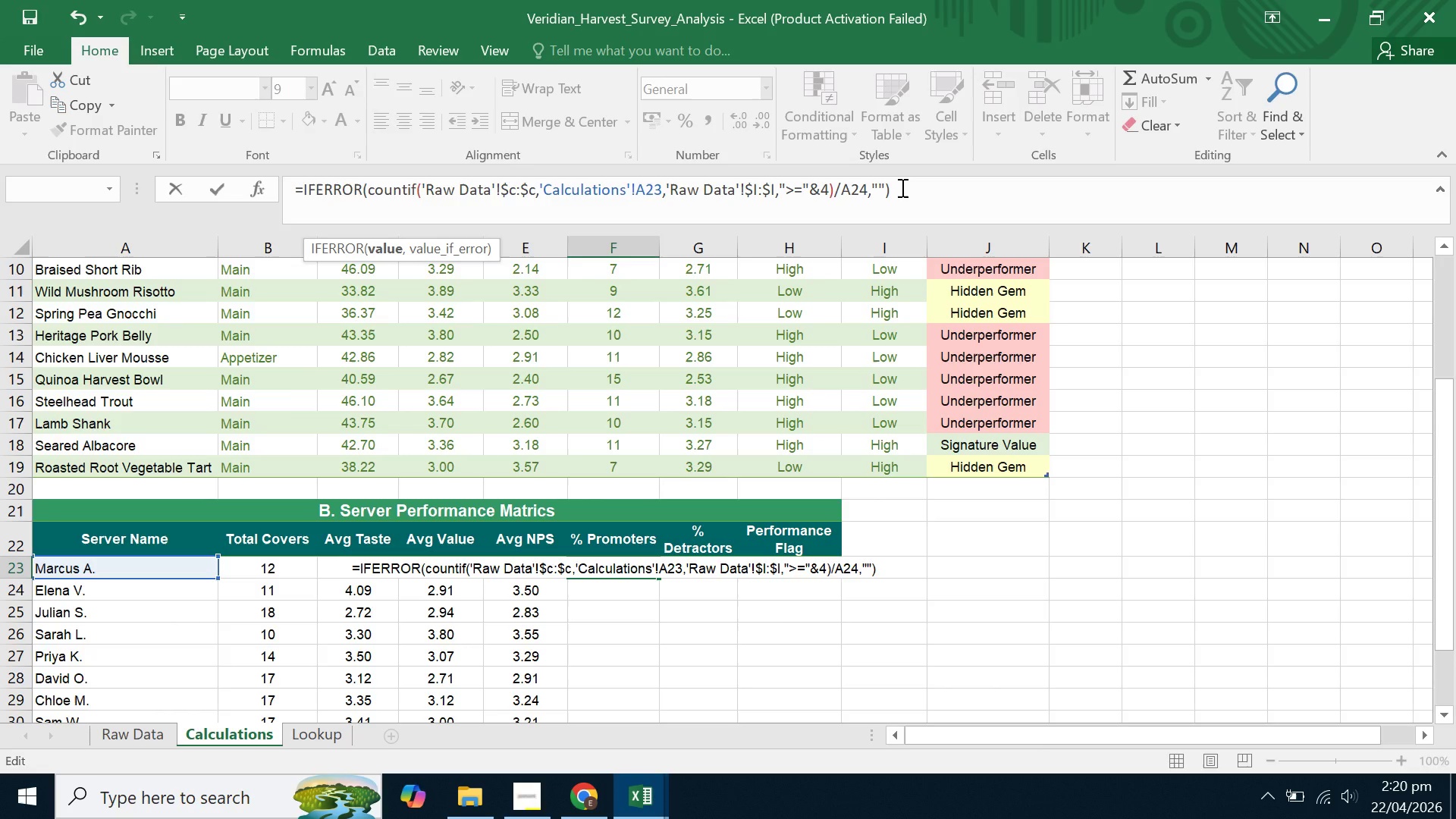 
key(ArrowRight)
 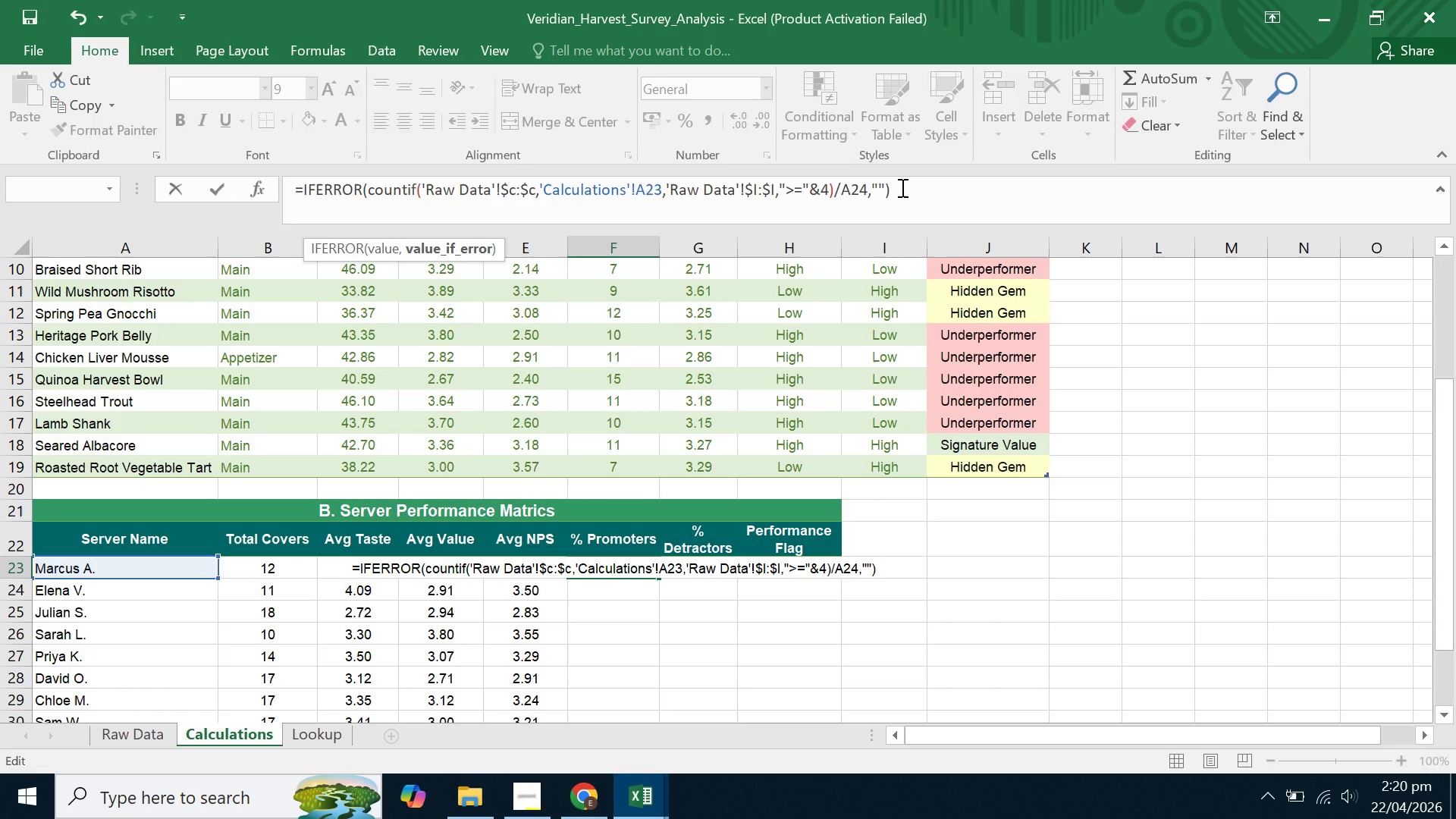 
key(Backspace)
 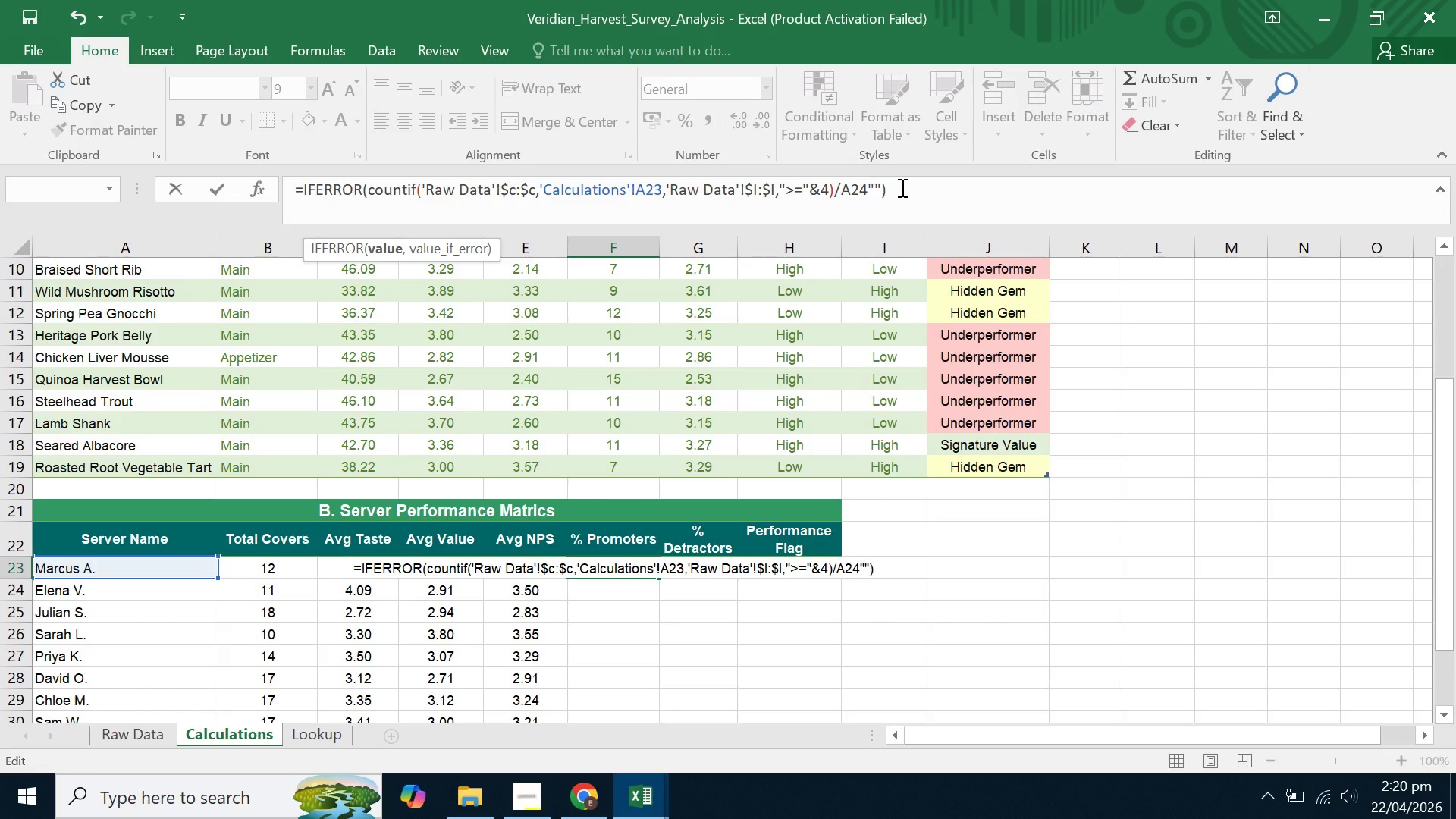 
hold_key(key=ShiftLeft, duration=1.51)
 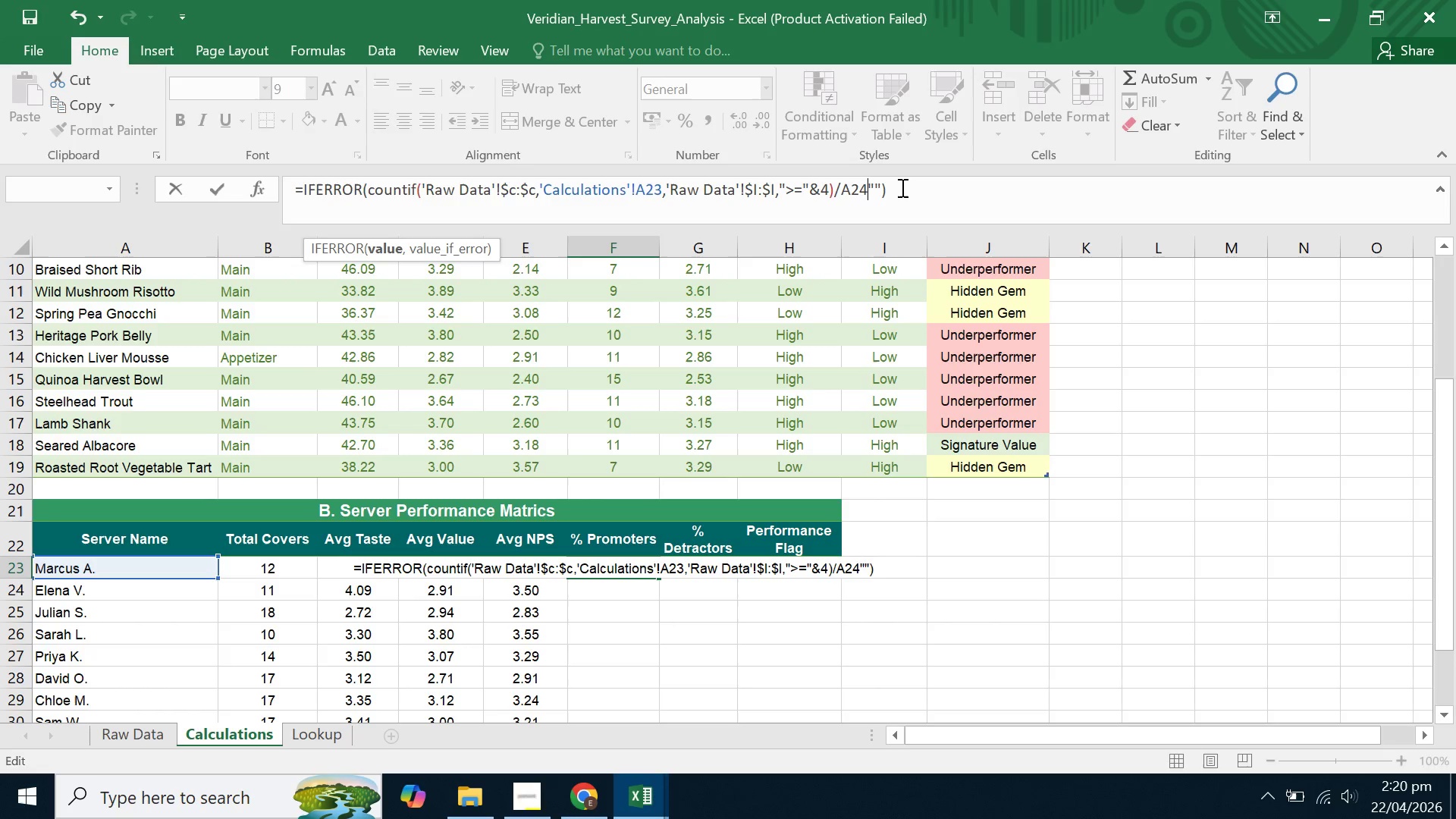 
key(Shift+ShiftLeft)
 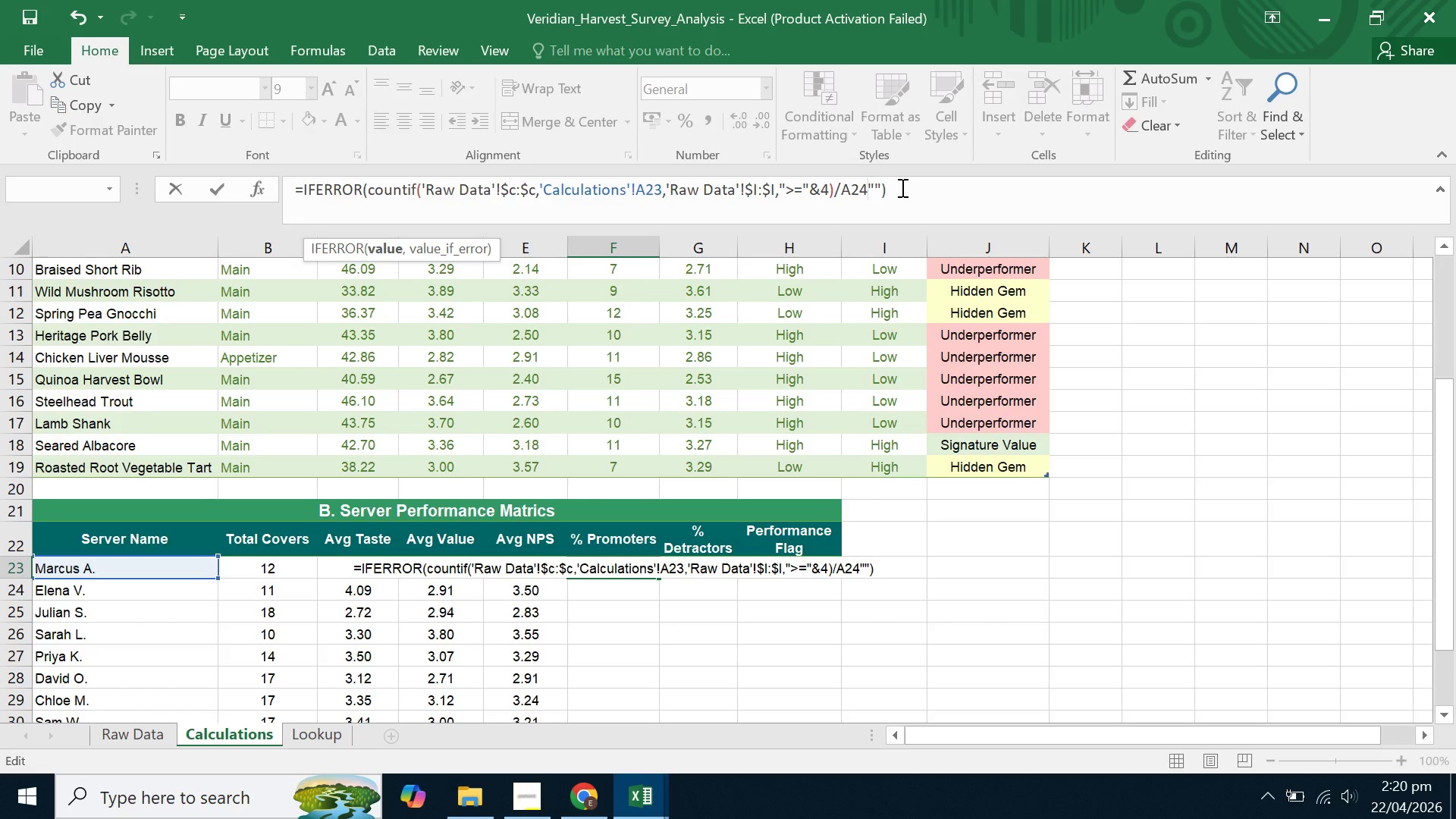 
key(Shift+ShiftLeft)
 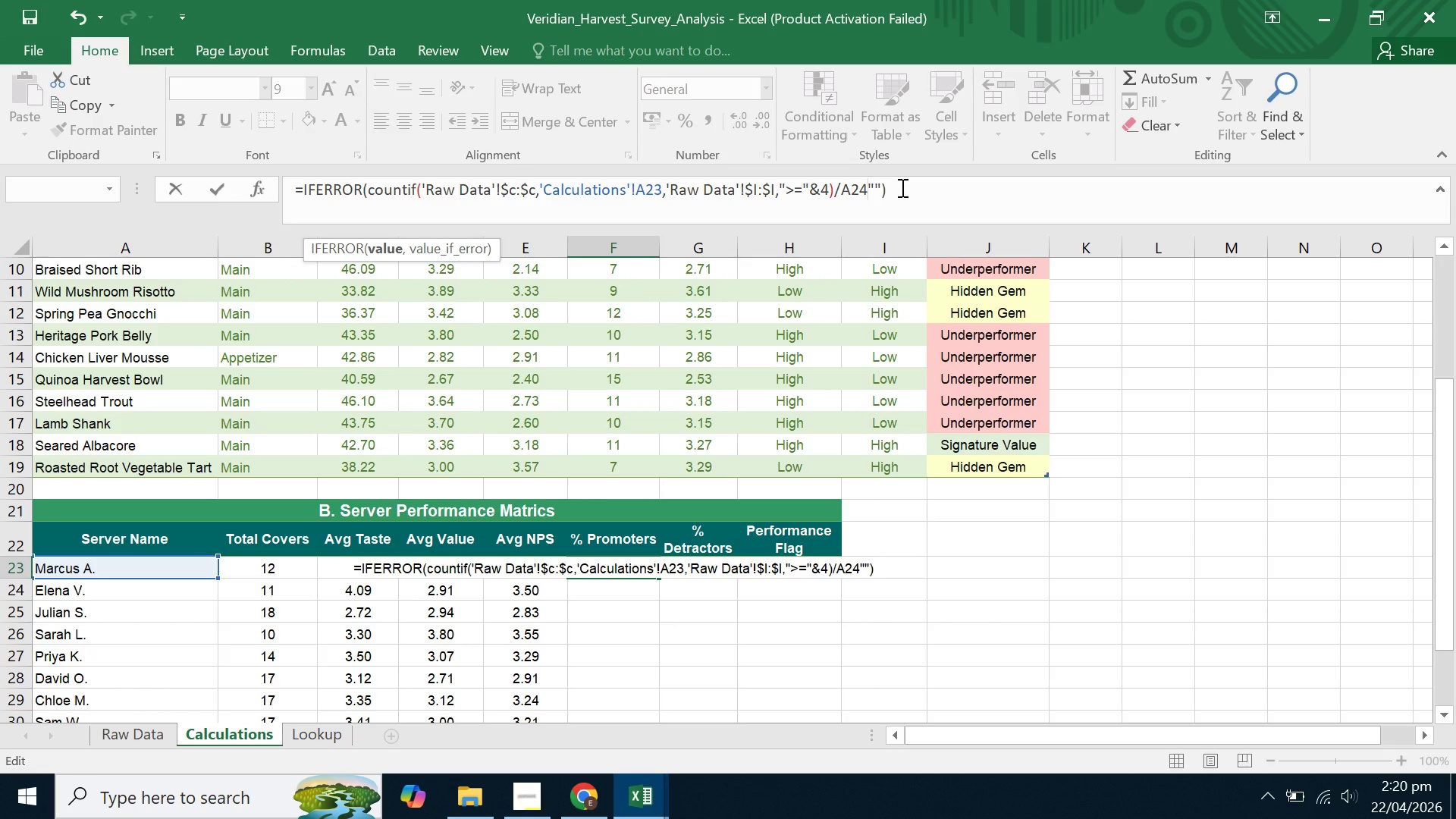 
key(Shift+ShiftLeft)
 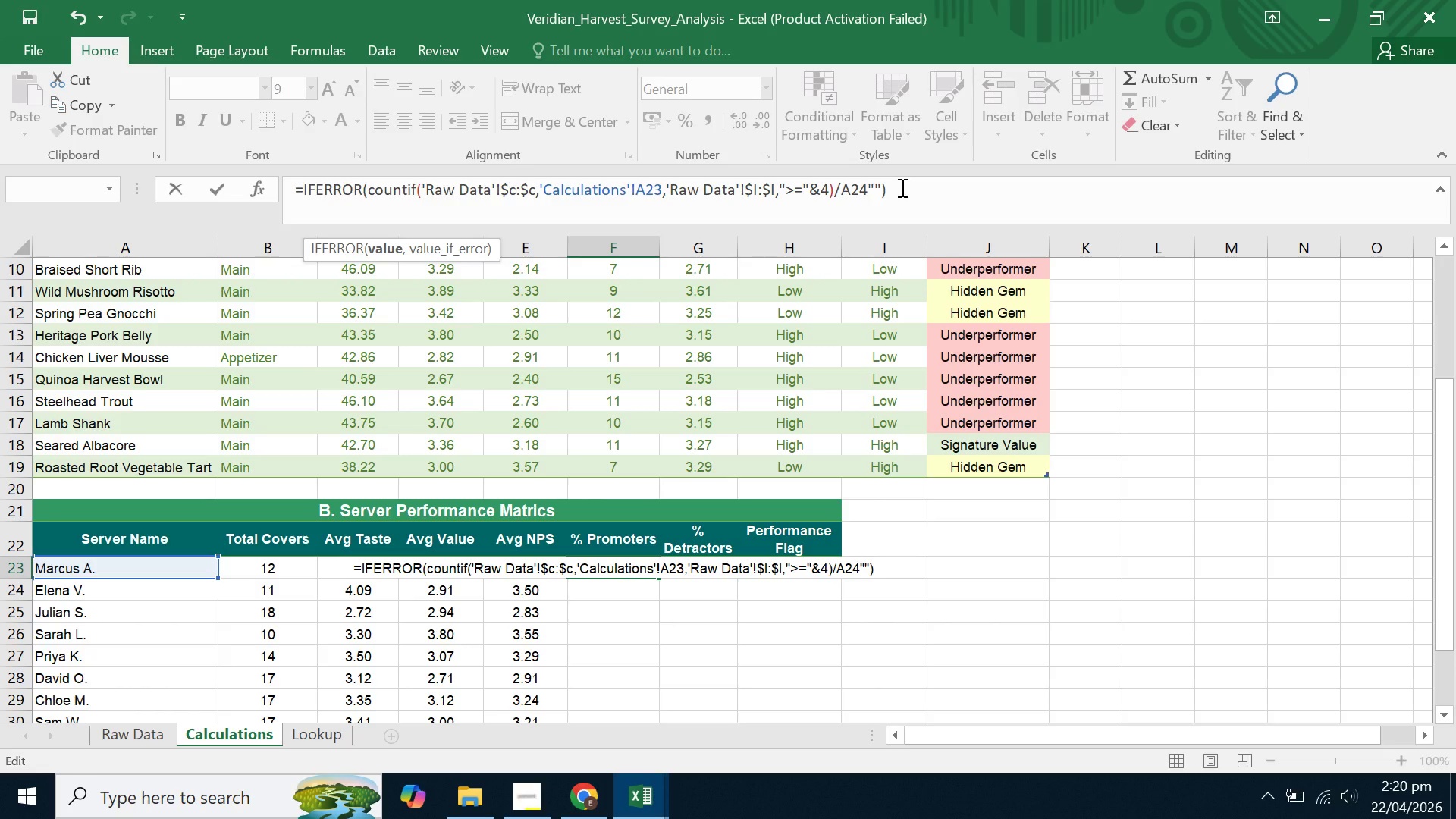 
key(Shift+0)
 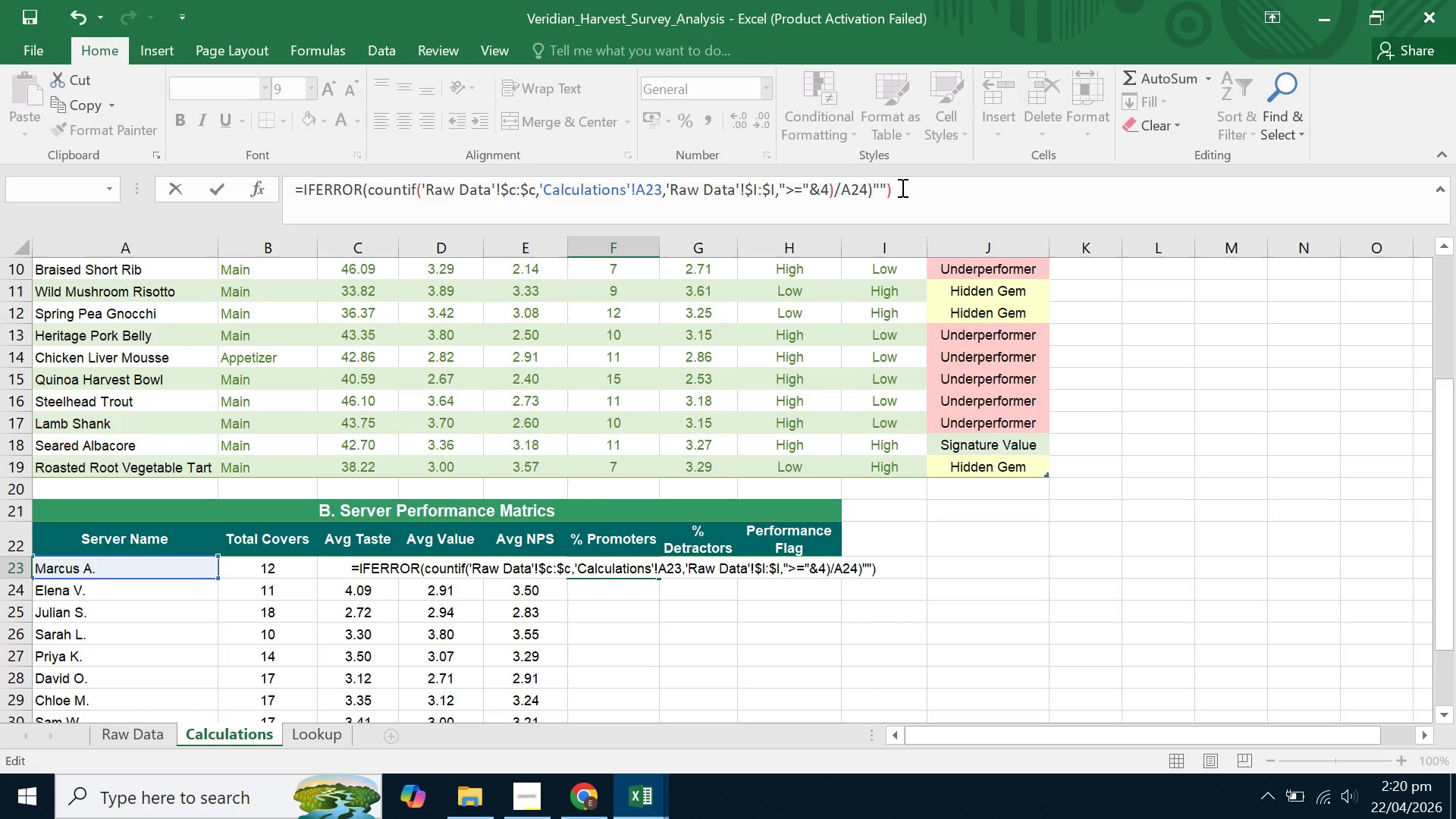 
key(Comma)
 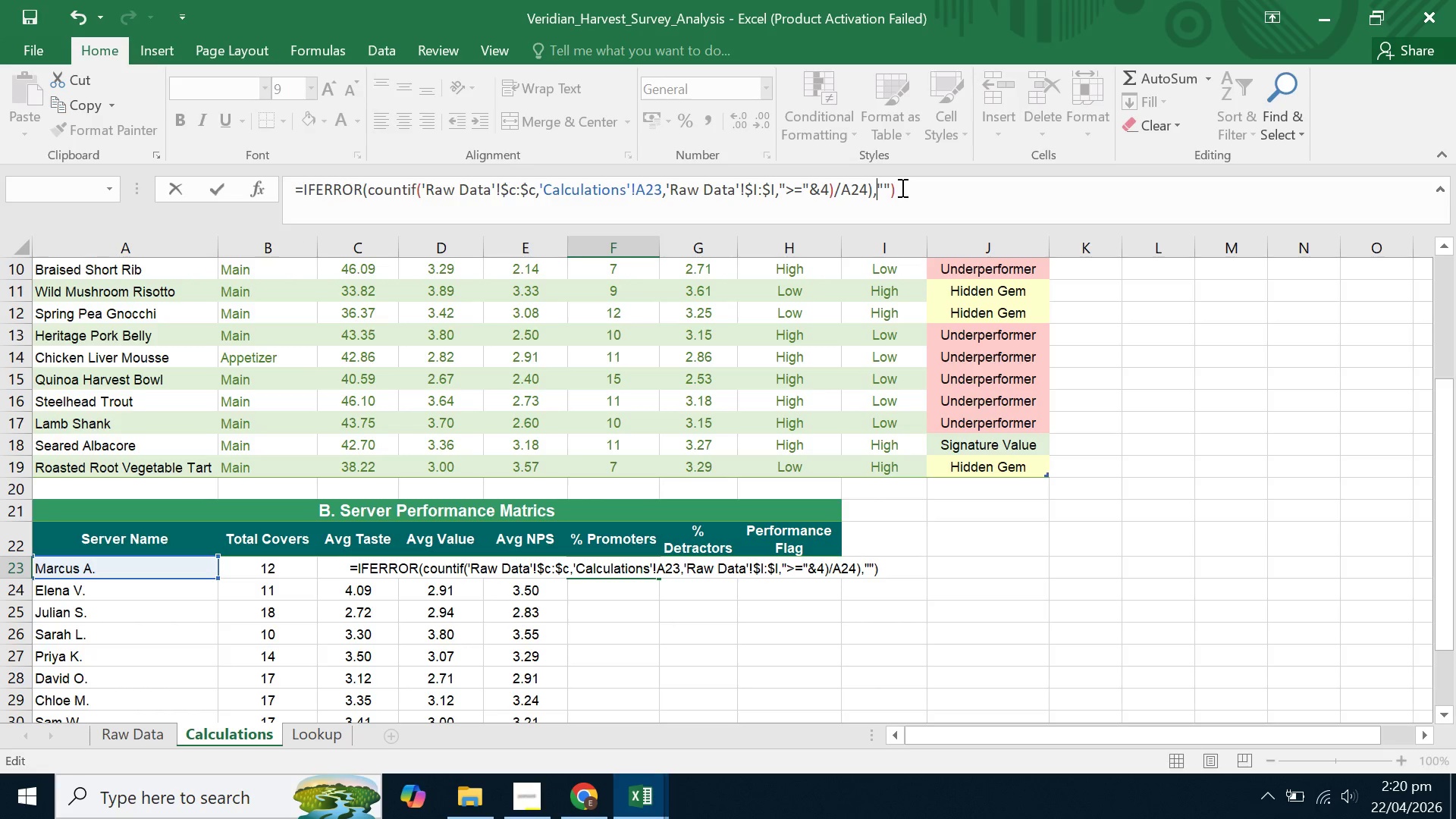 
key(Enter)
 